 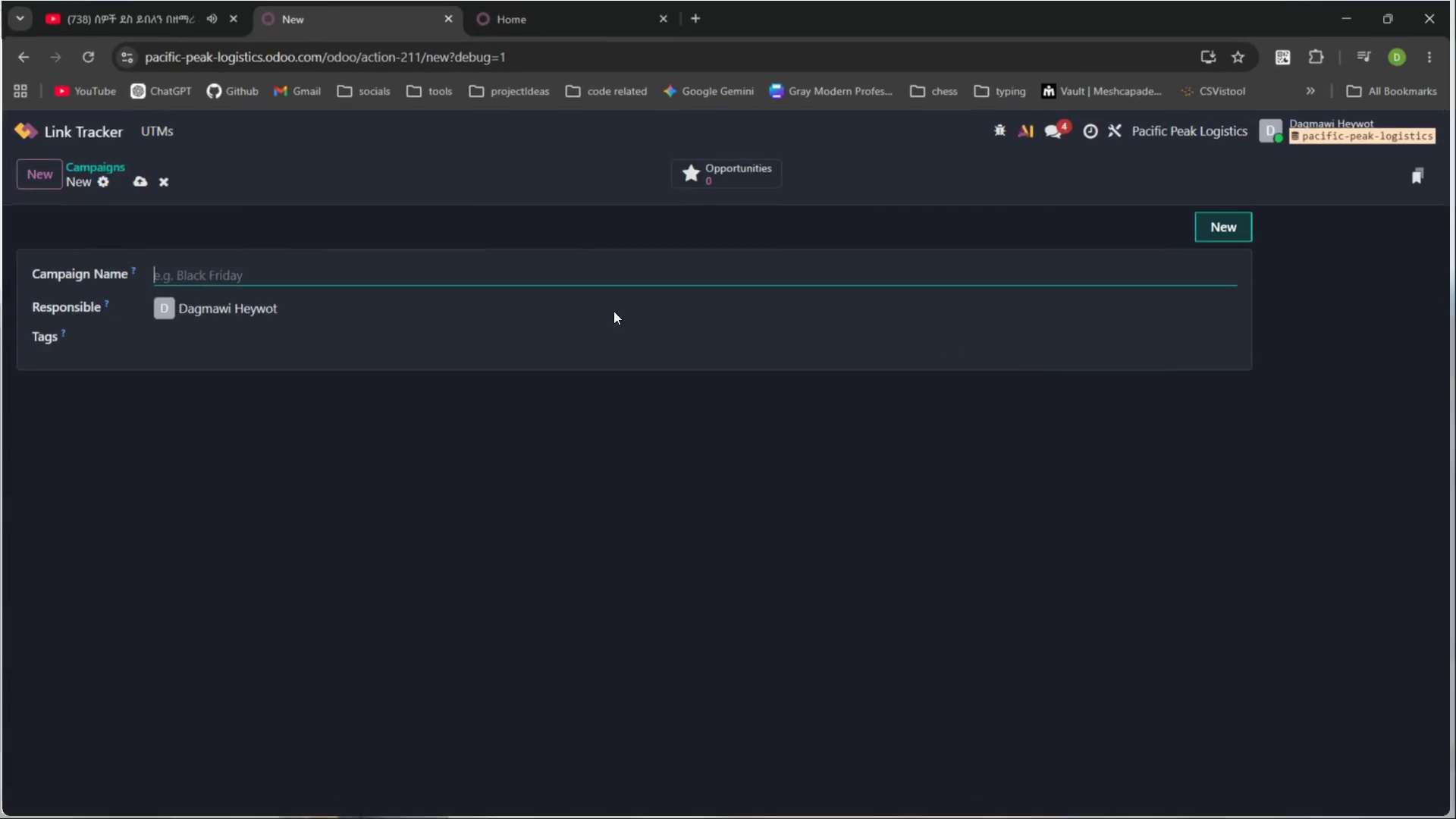 
key(Control+V)
 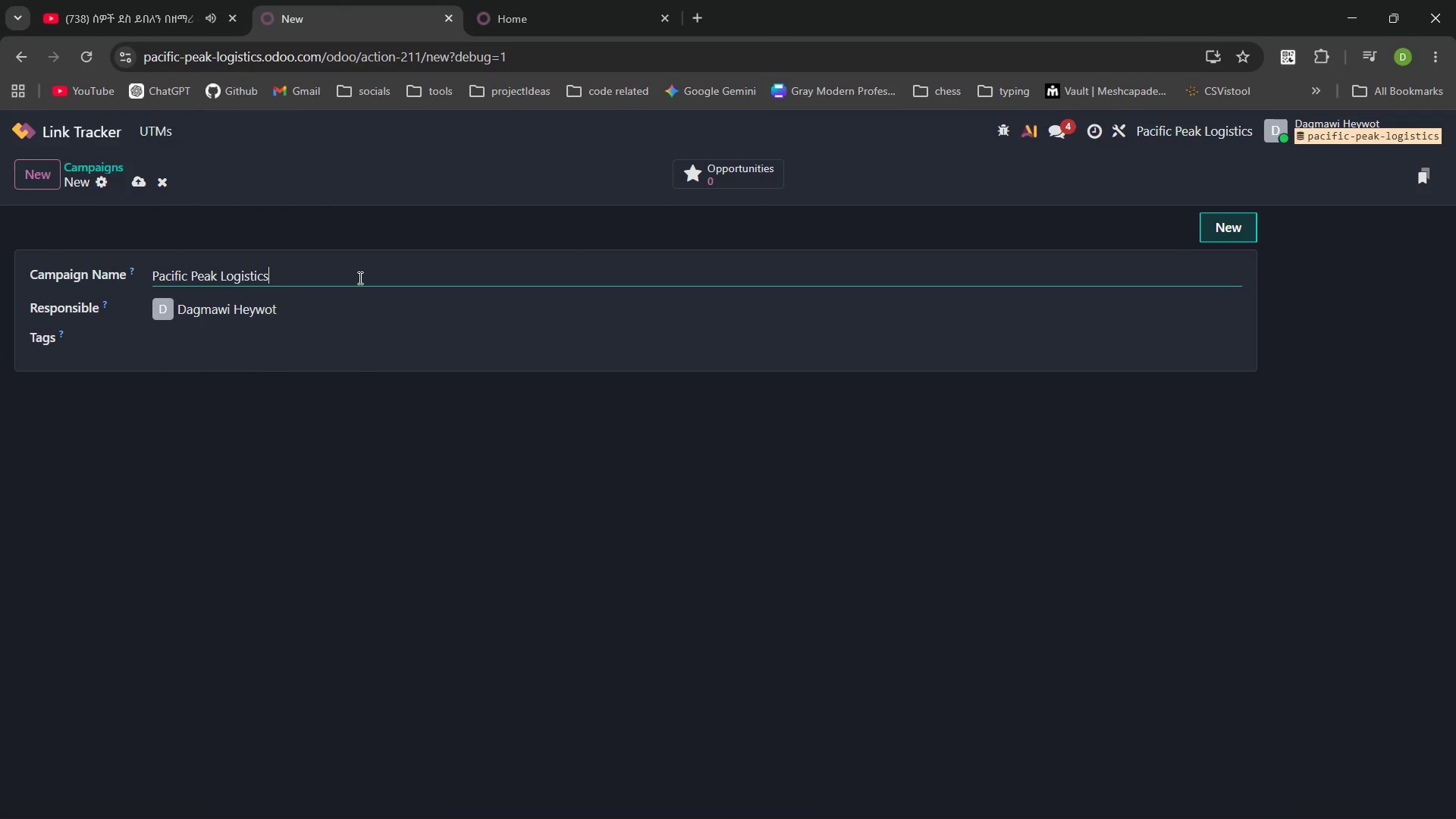 
type( Cold c)
key(Backspace)
type(Chain Transport)
 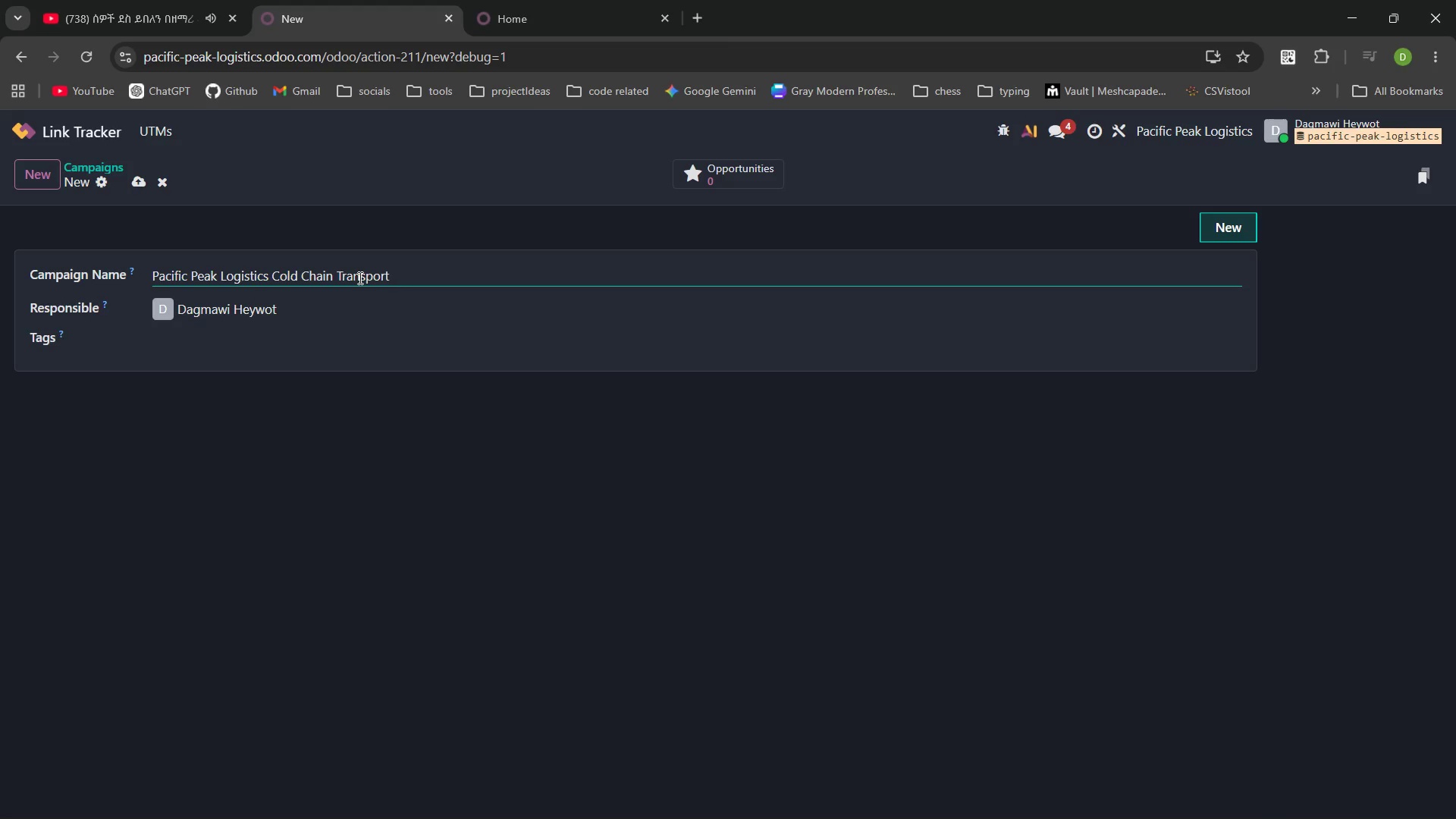 
left_click([135, 187])
 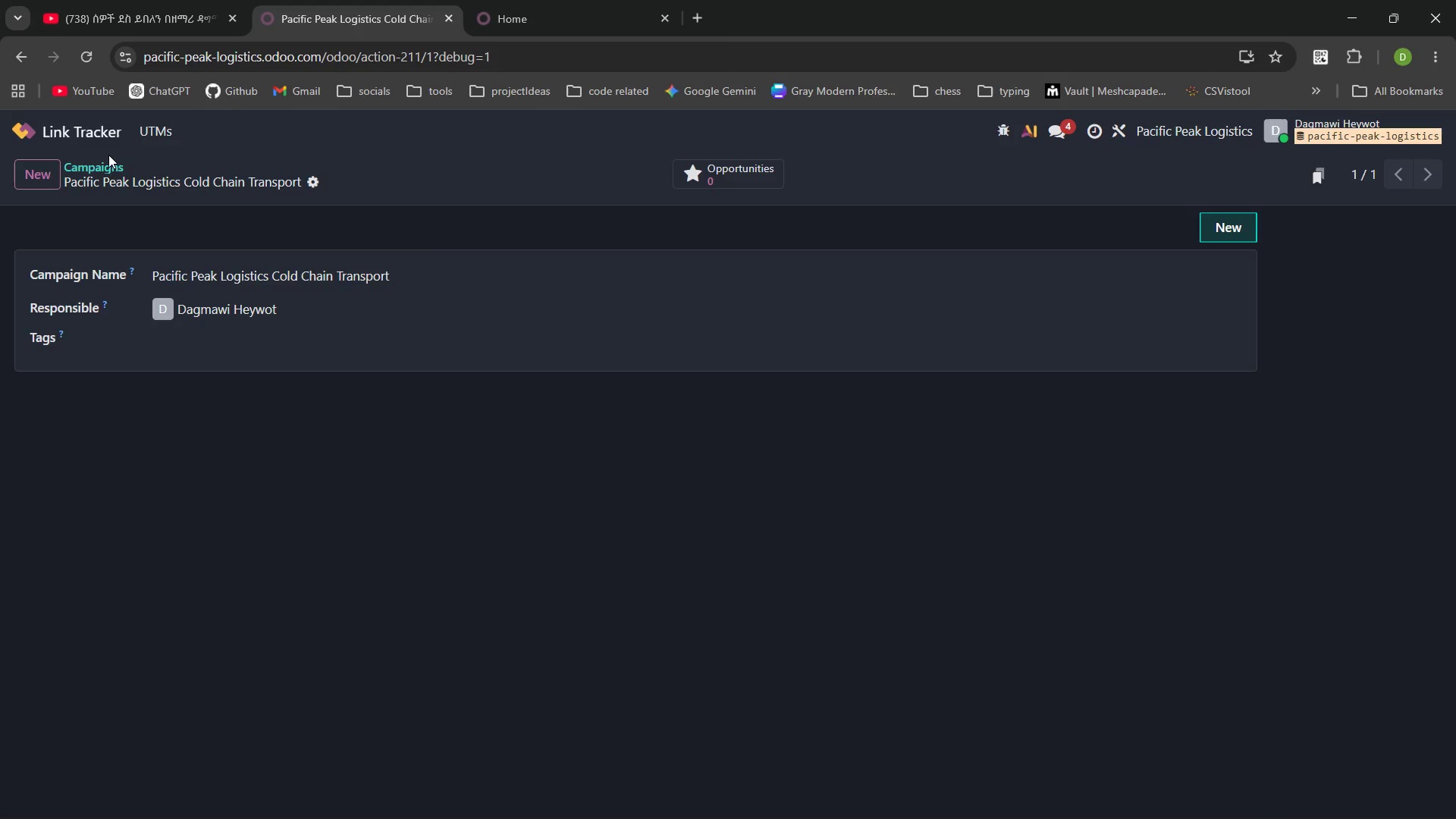 
left_click([88, 136])
 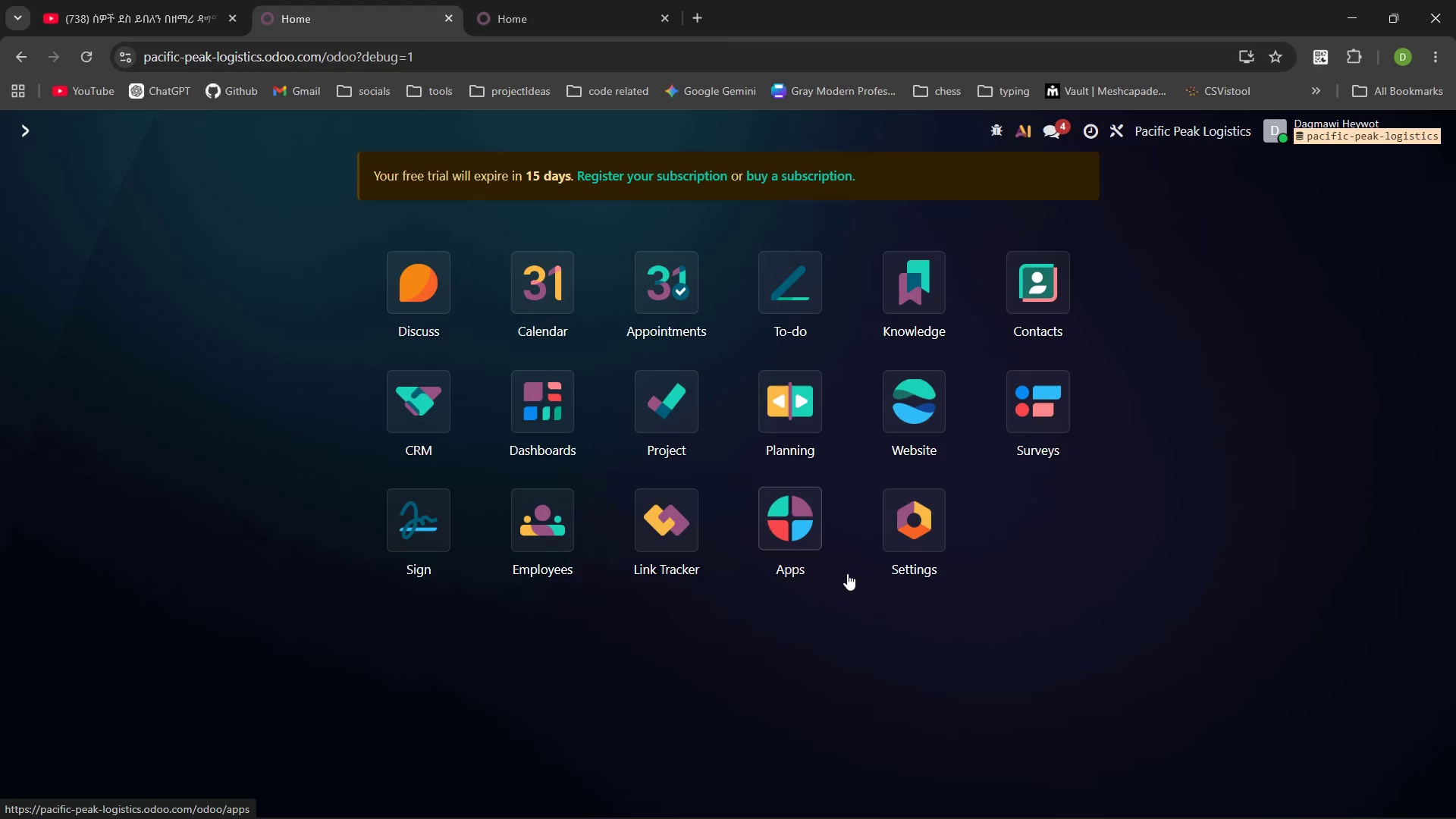 
left_click([658, 513])
 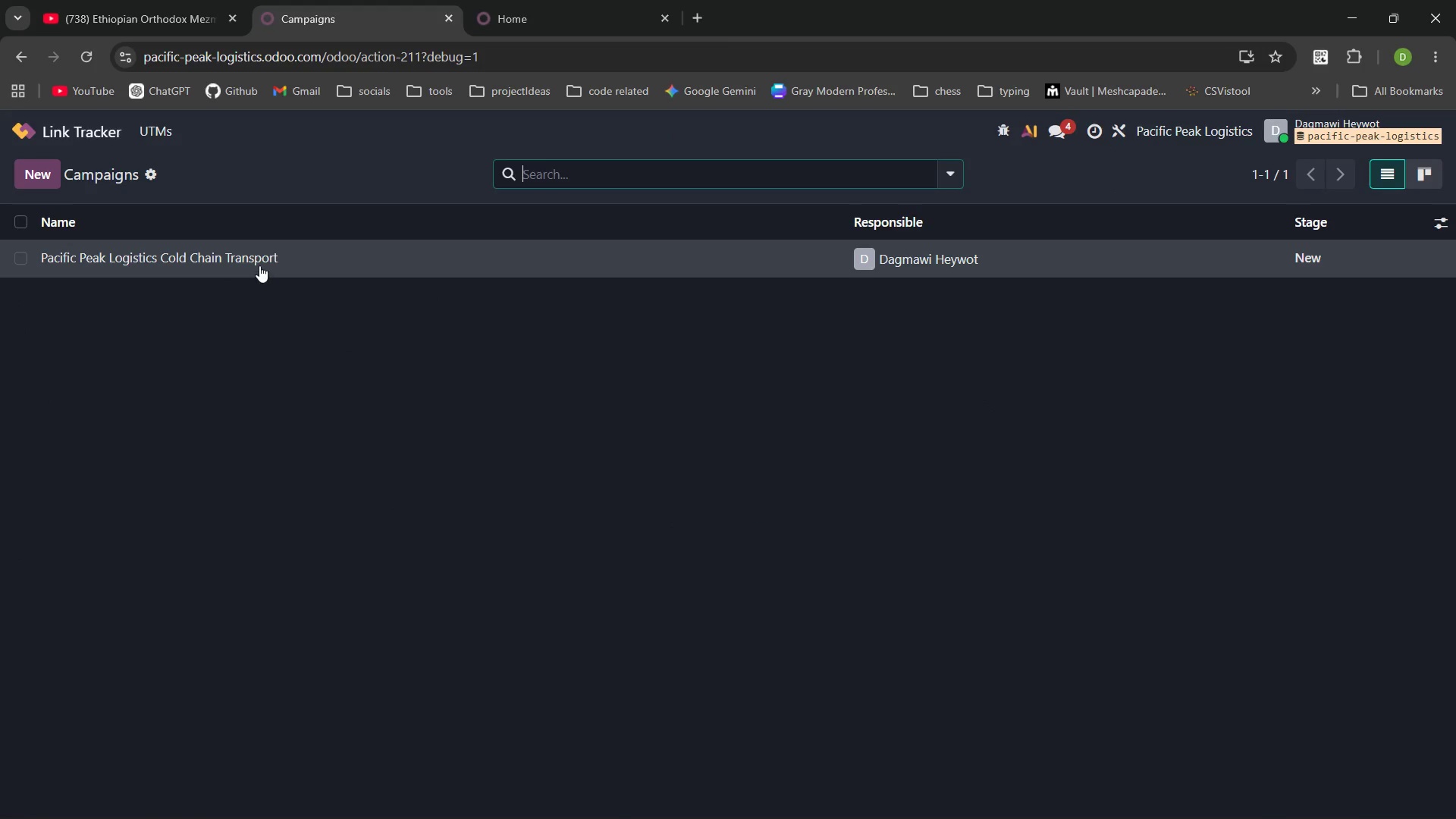 
left_click([252, 258])
 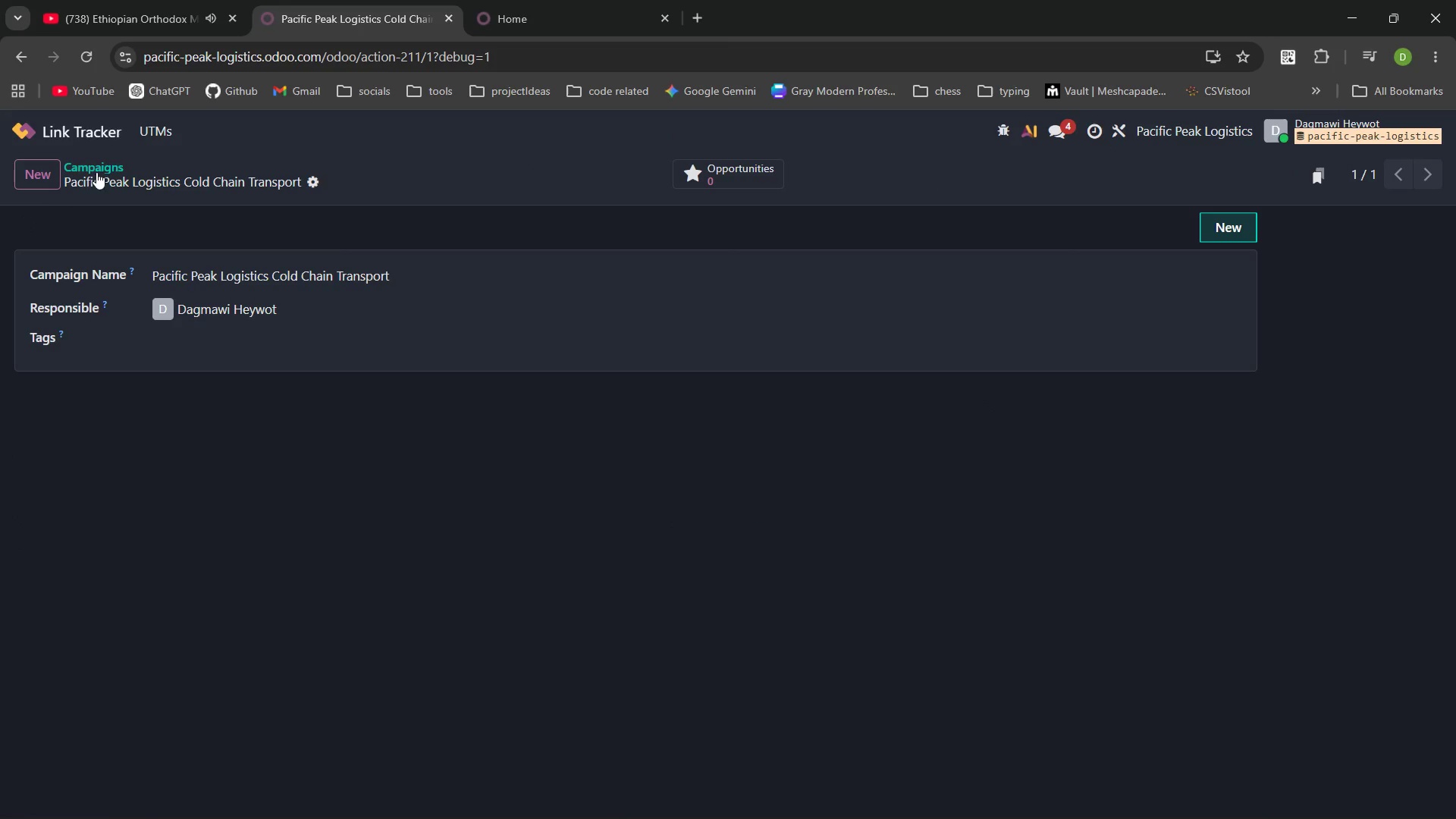 
left_click([52, 171])
 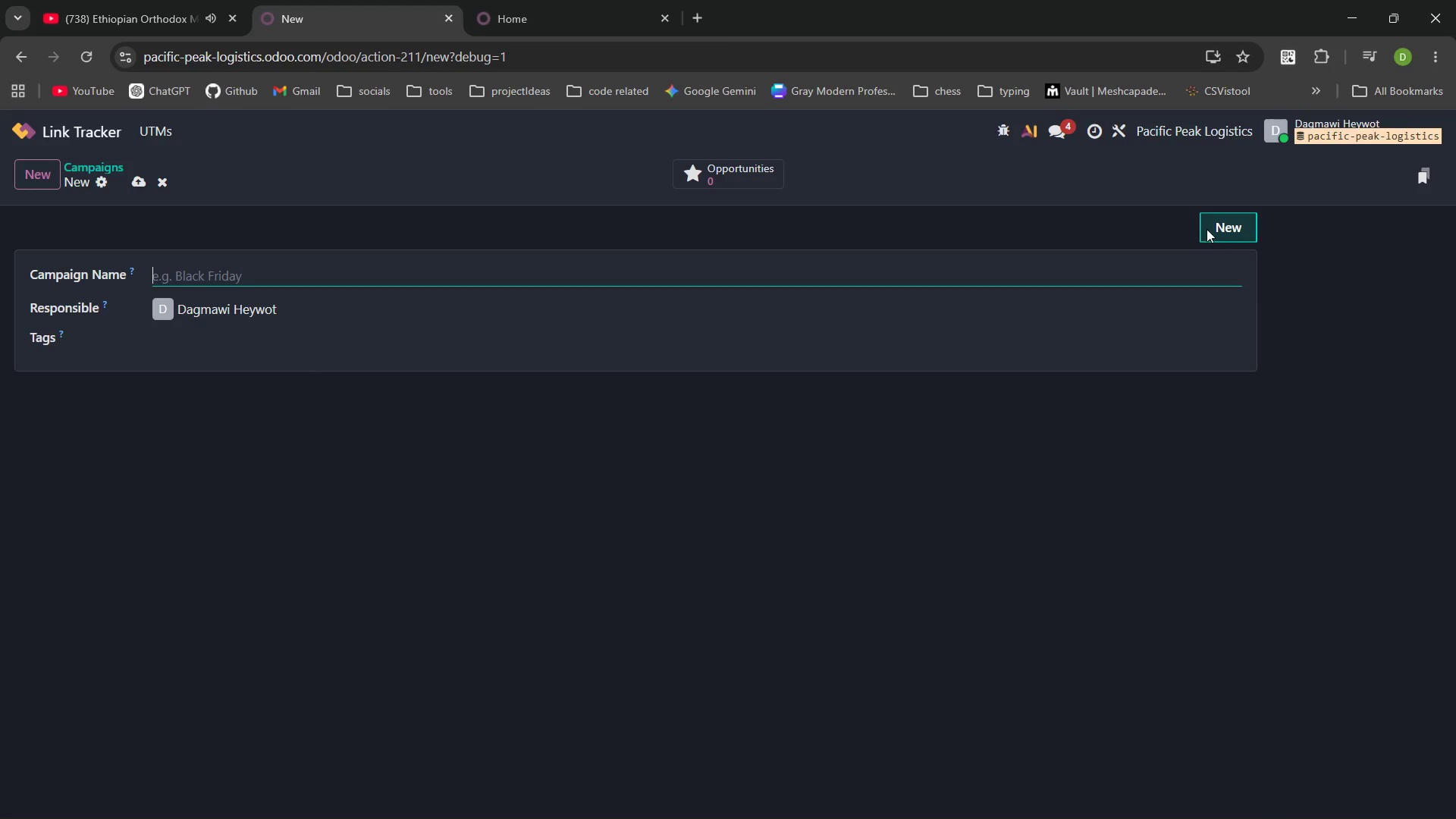 
wait(6.17)
 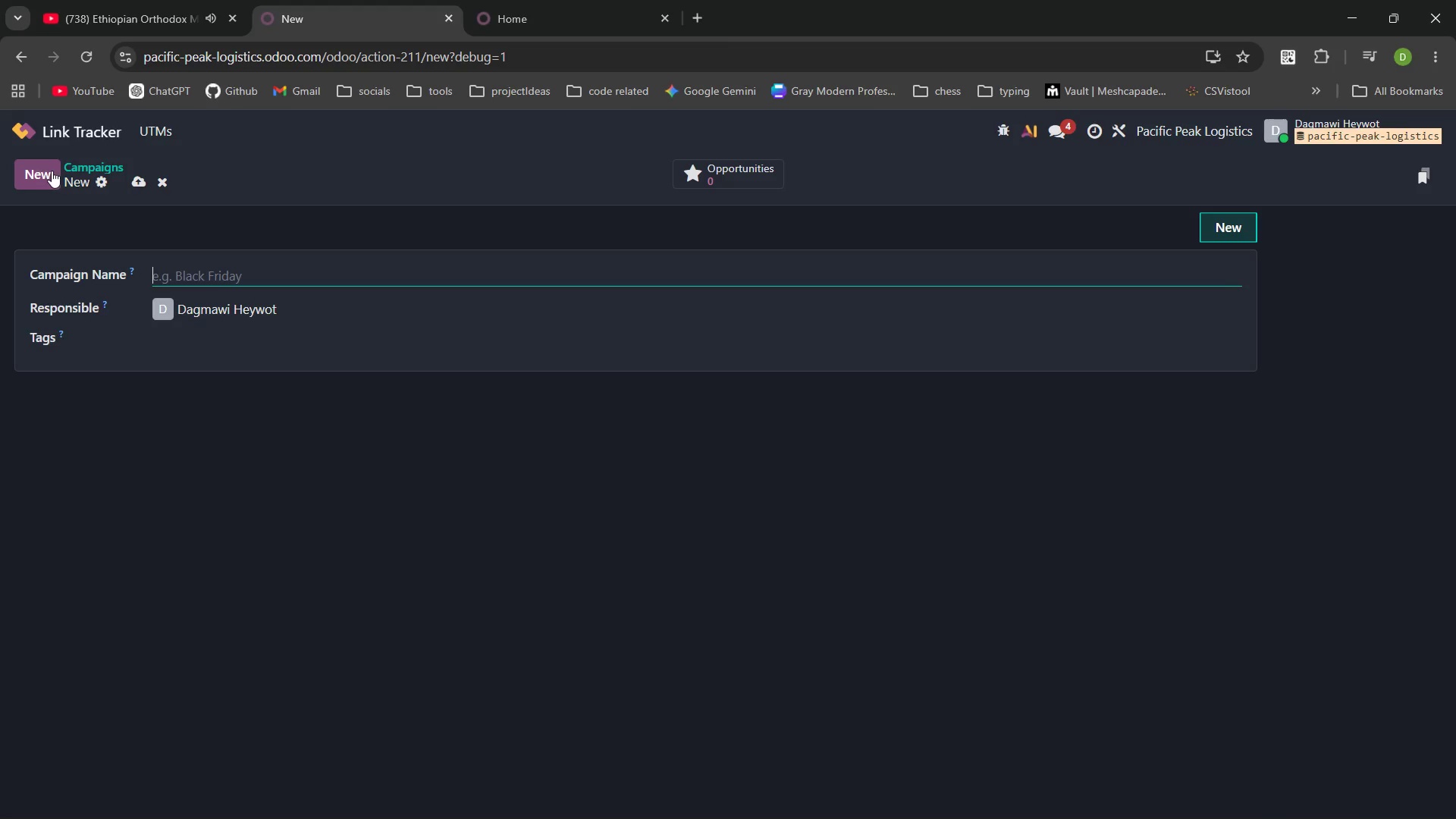 
left_click([170, 177])
 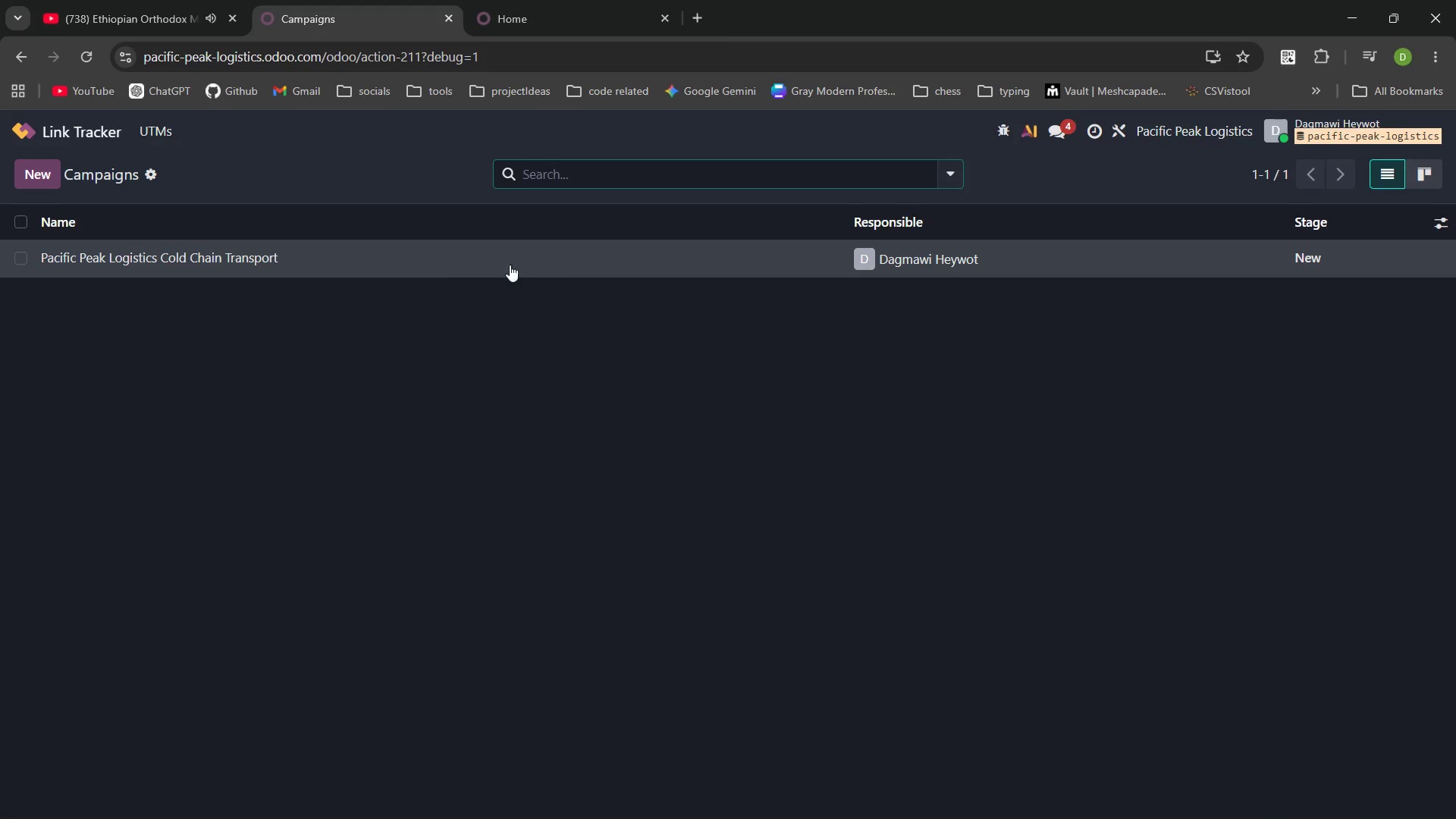 
left_click([428, 261])
 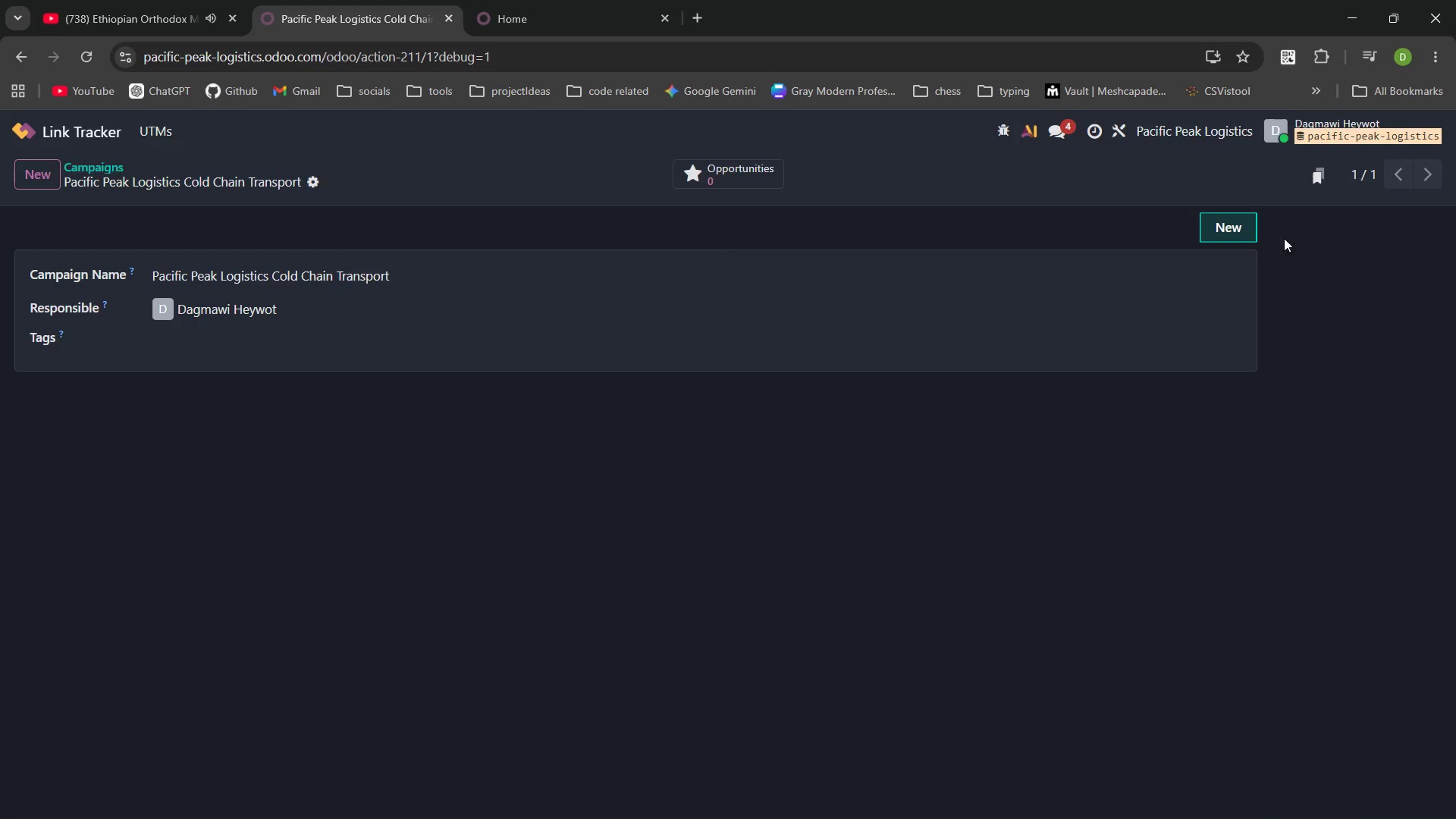 
left_click([1254, 229])
 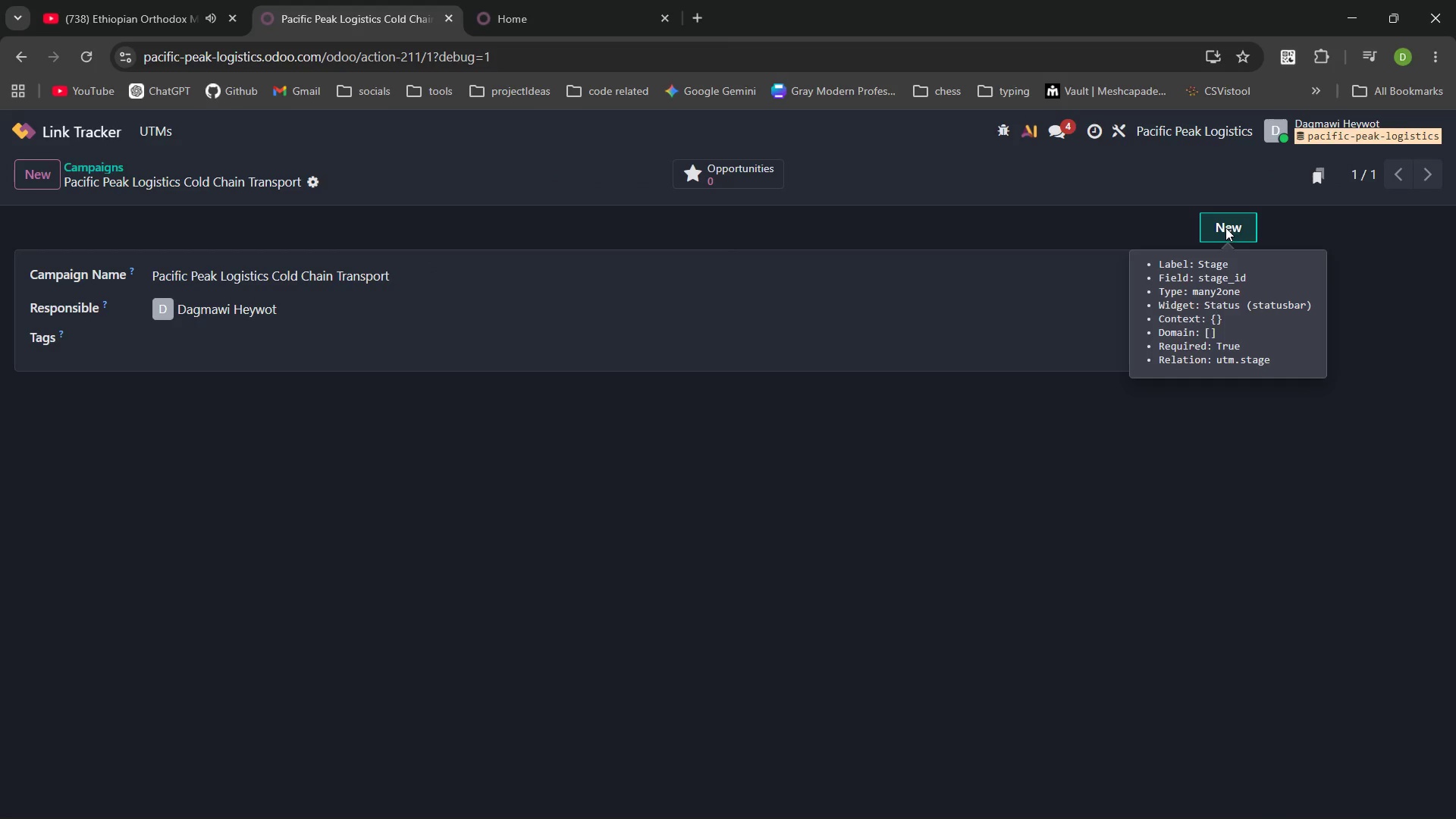 
left_click([1225, 227])
 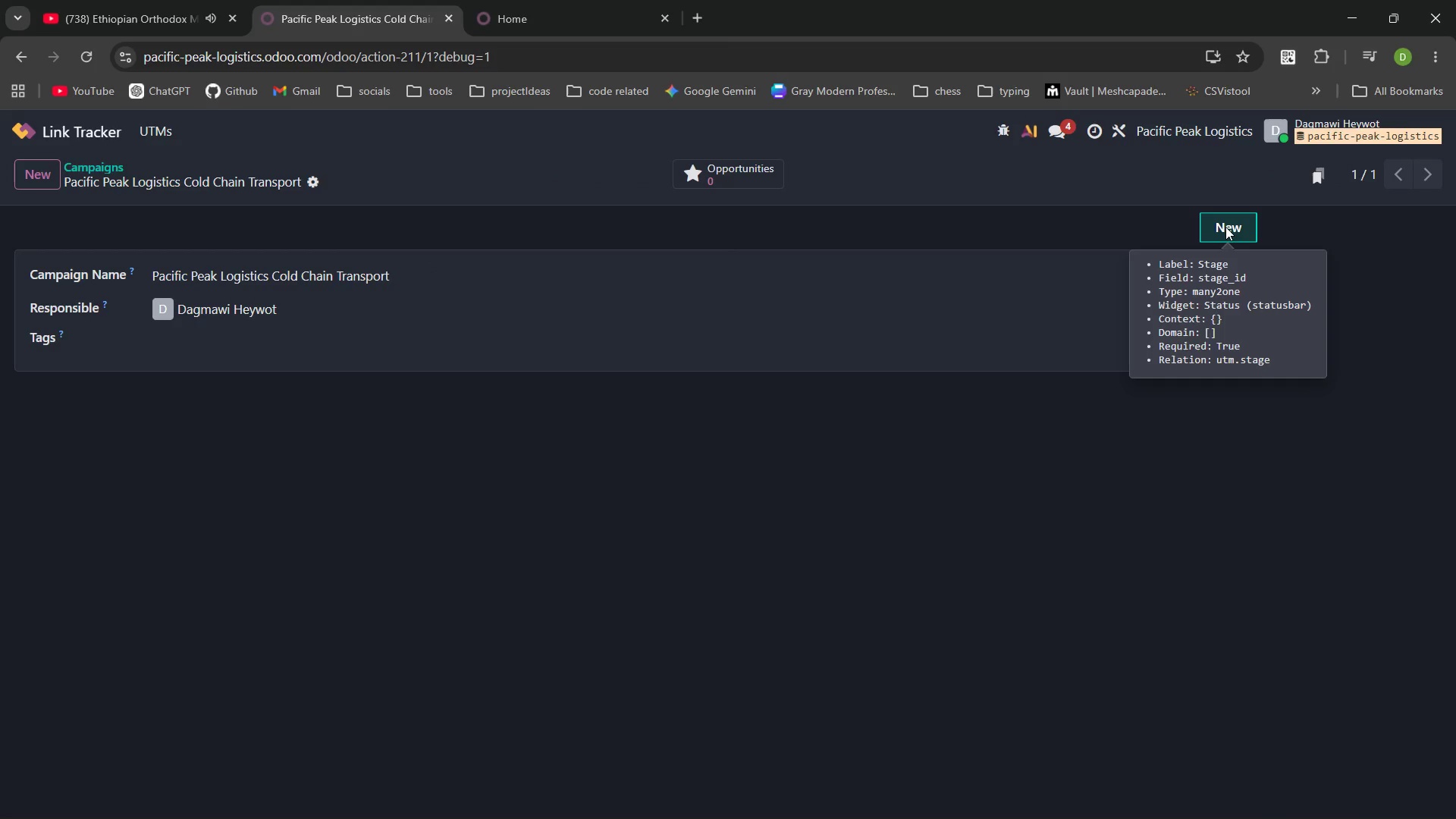 
left_click([1225, 227])
 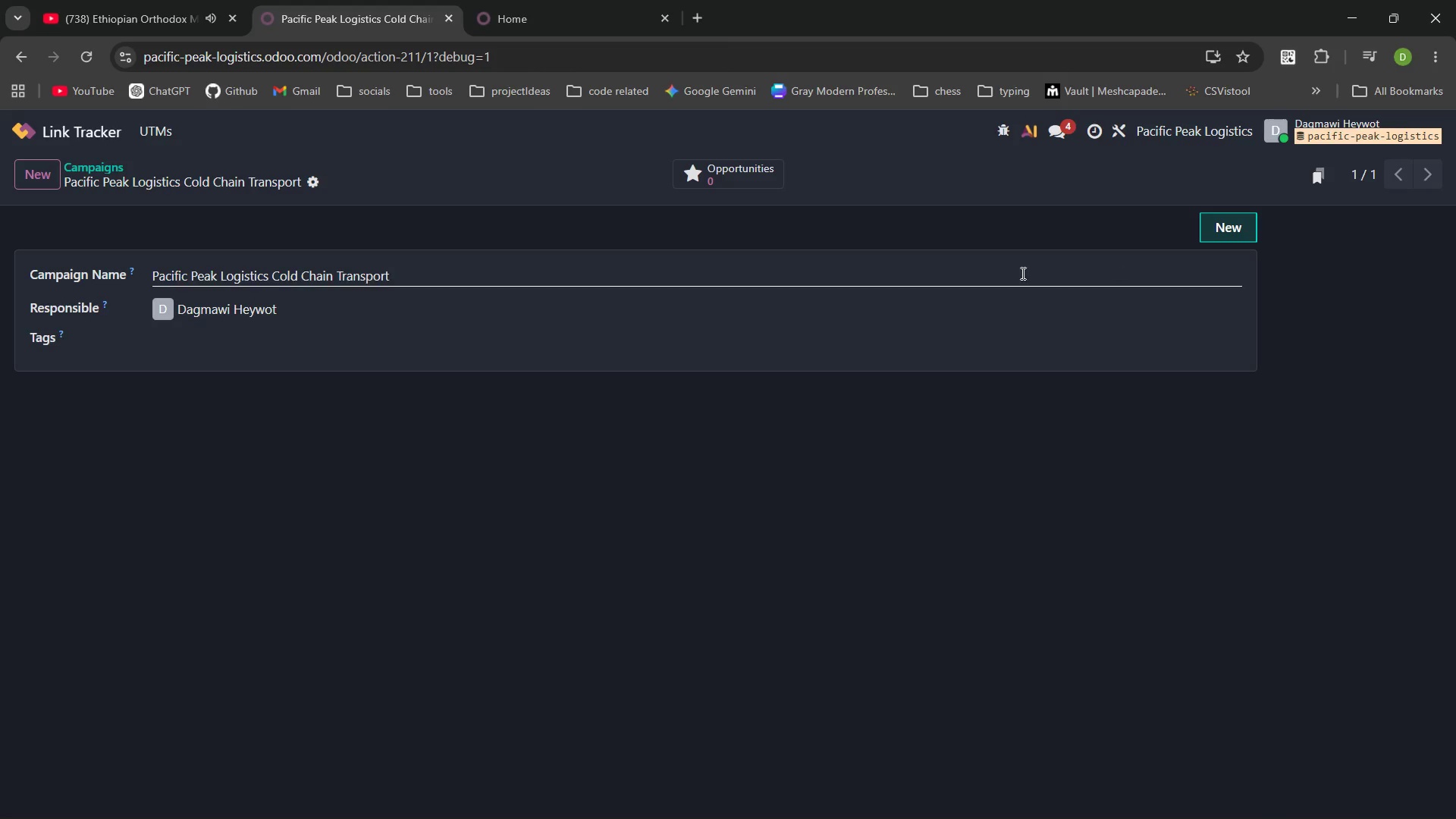 
wait(6.81)
 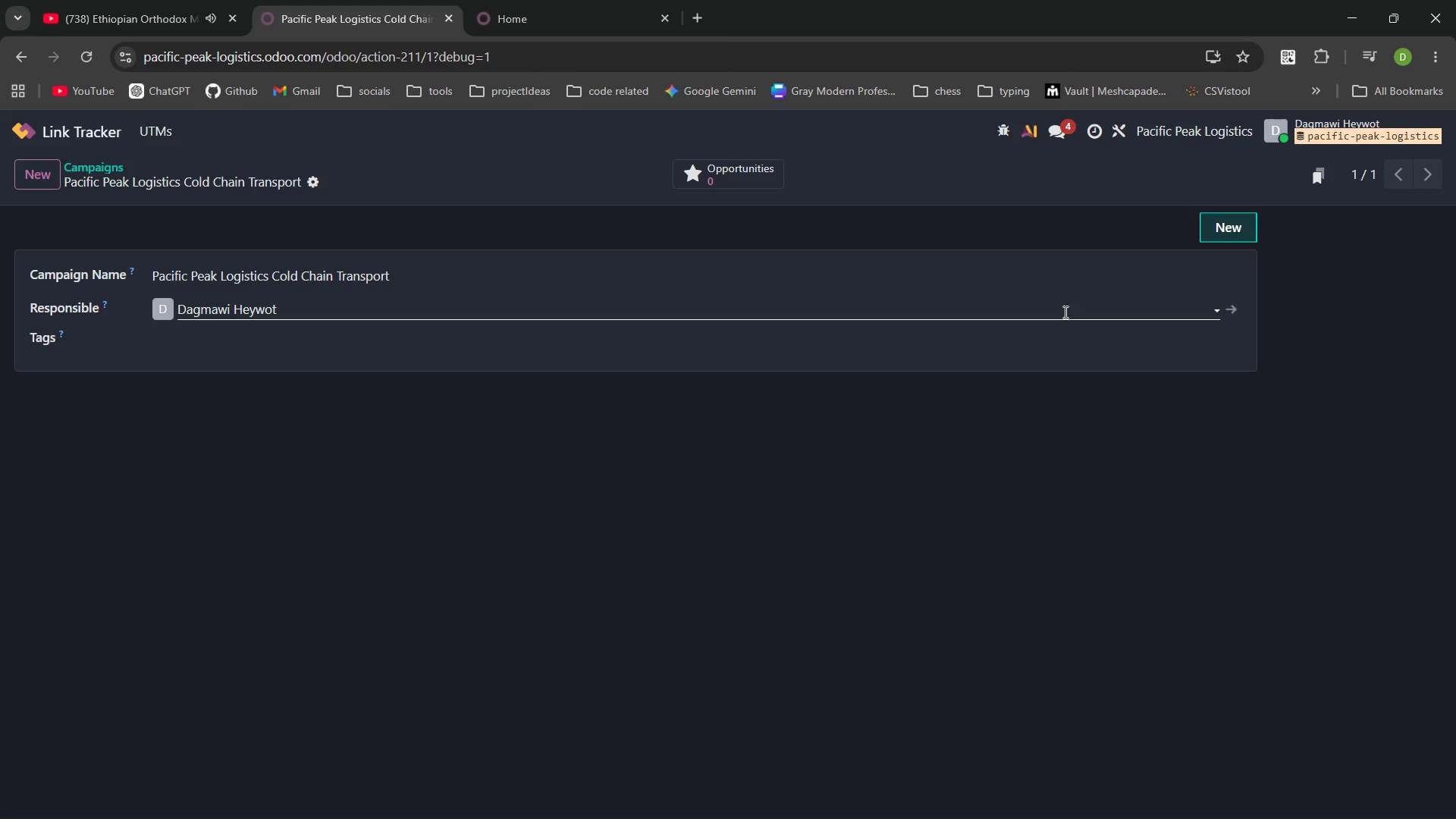 
left_click([161, 126])
 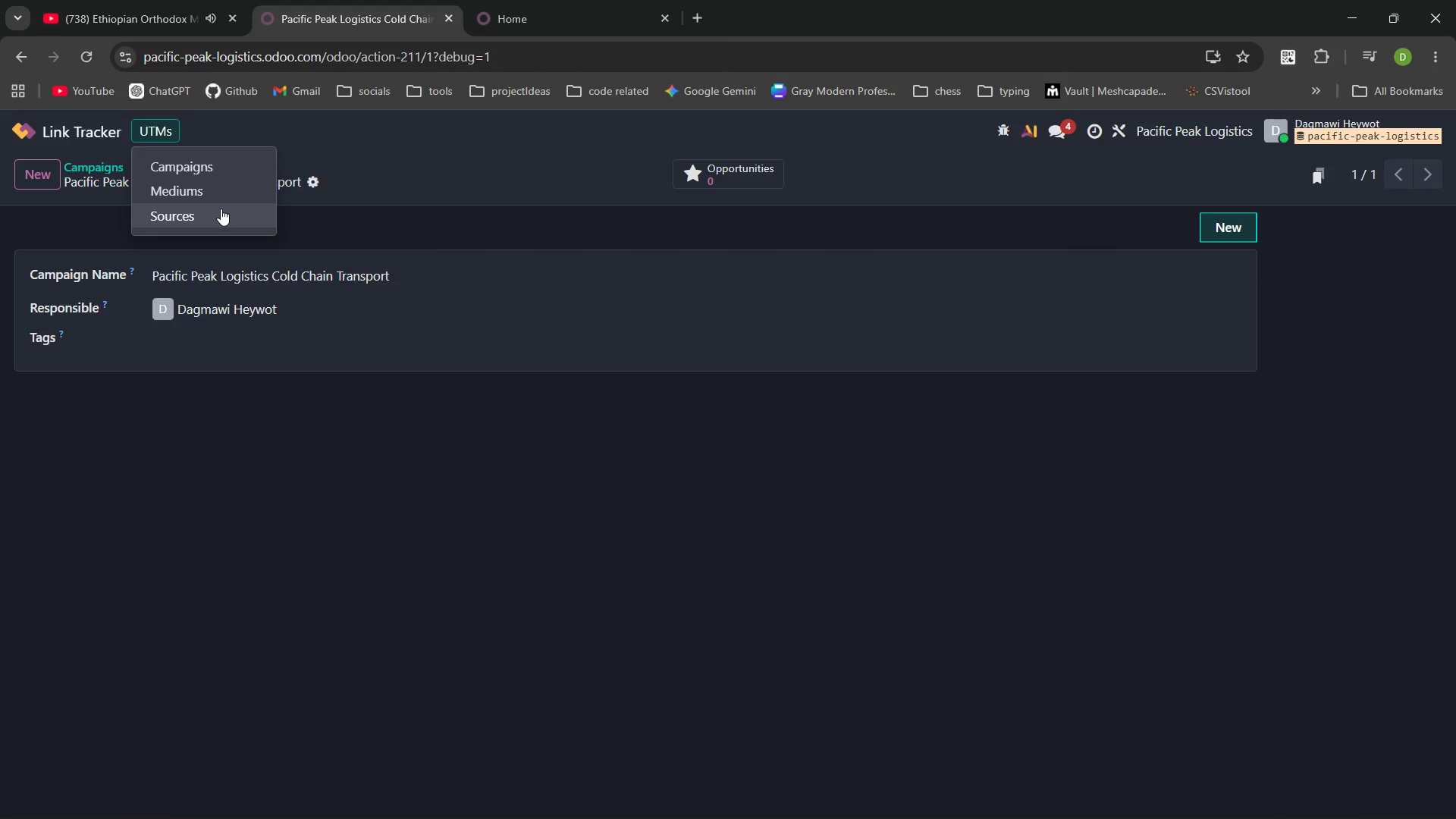 
left_click([219, 191])
 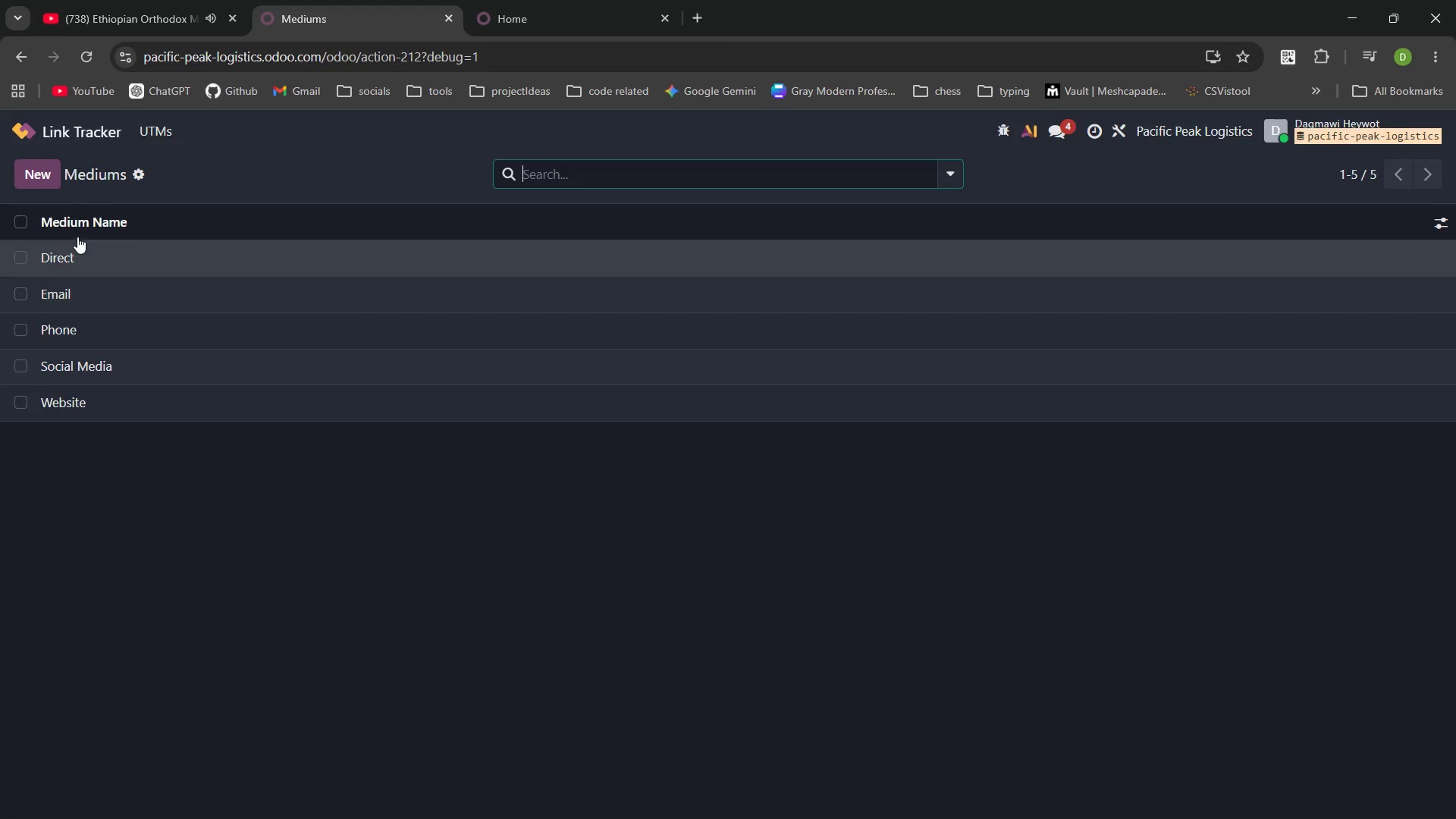 
left_click([141, 132])
 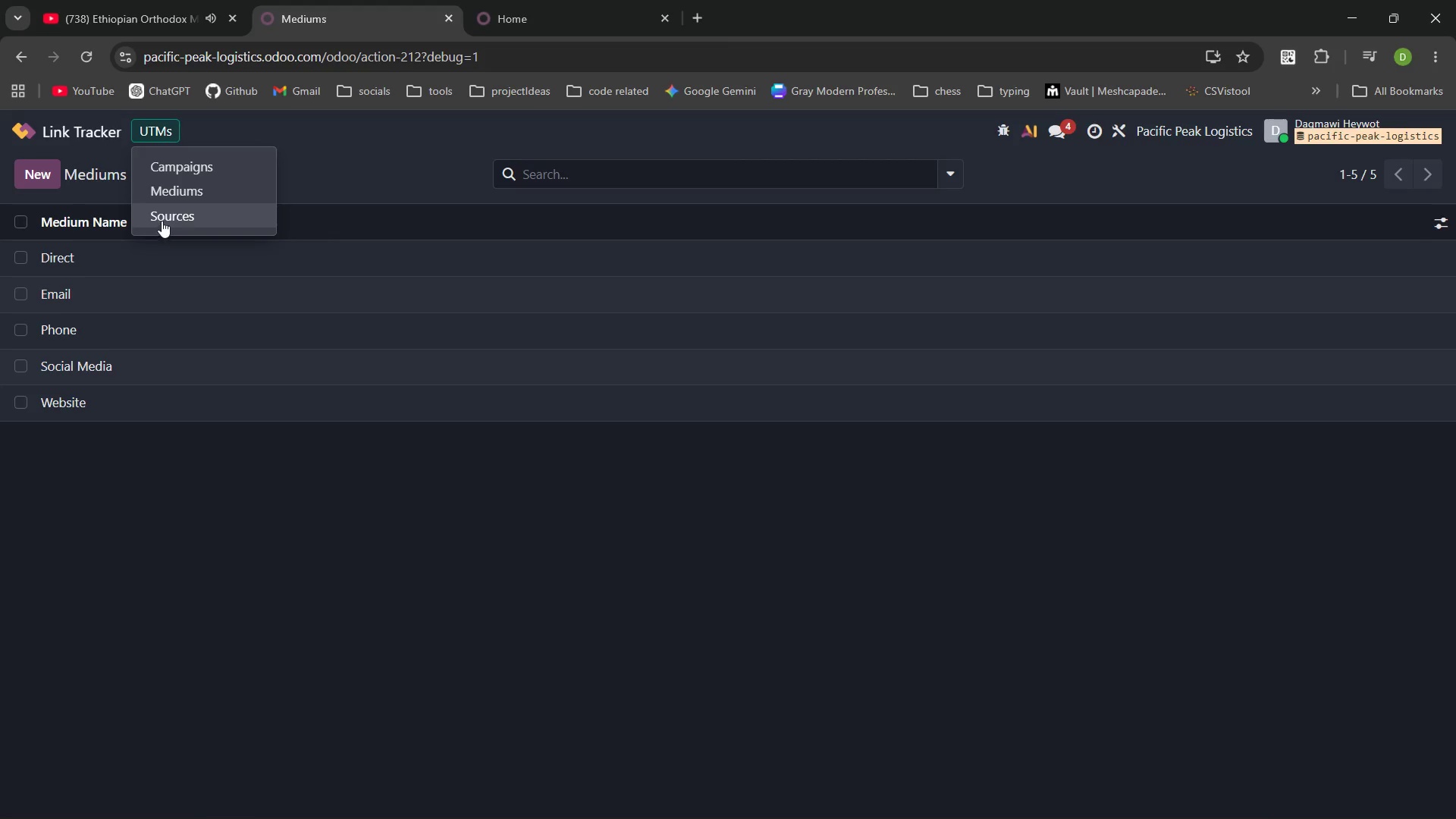 
left_click([162, 221])
 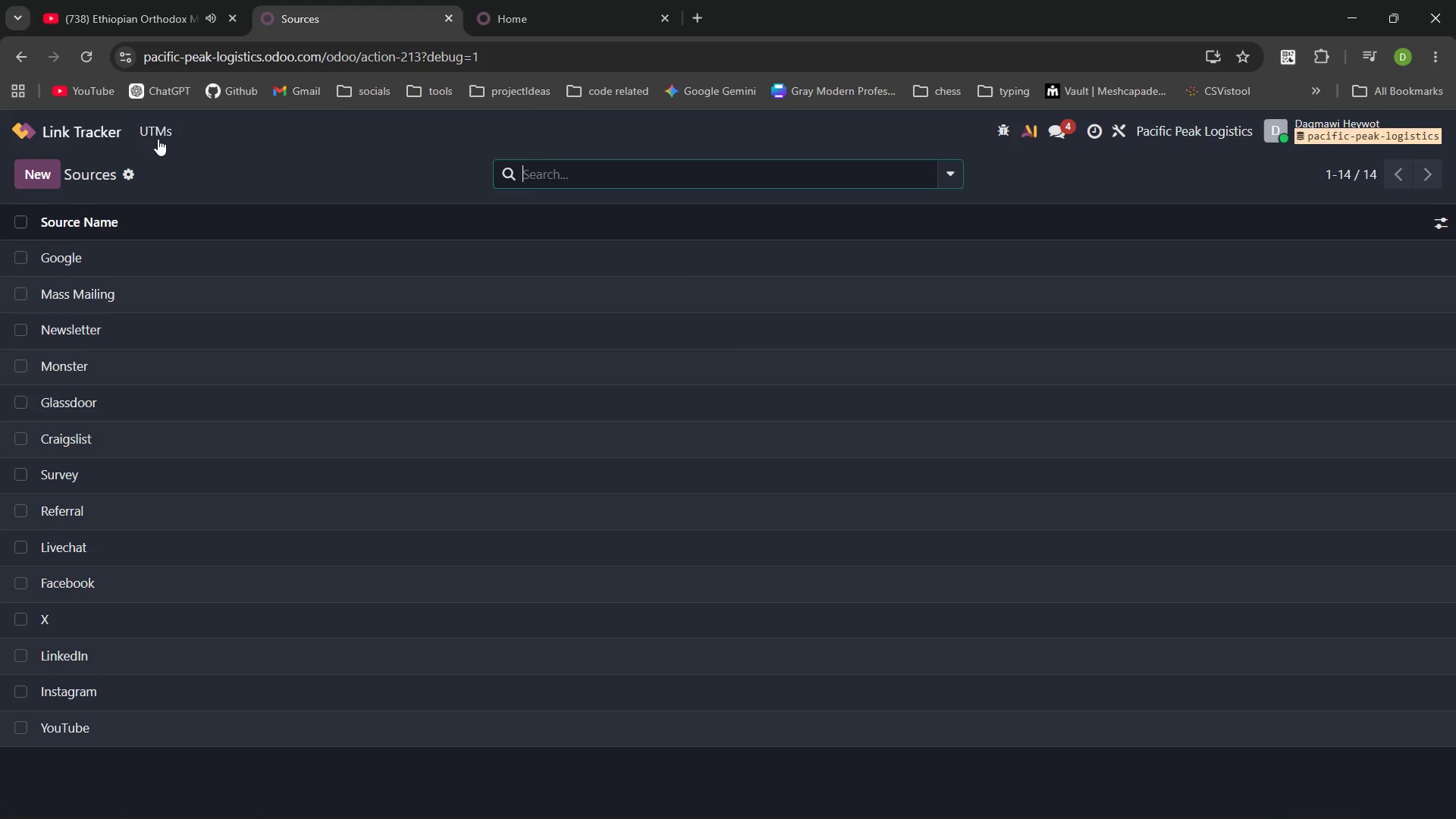 
left_click([158, 129])
 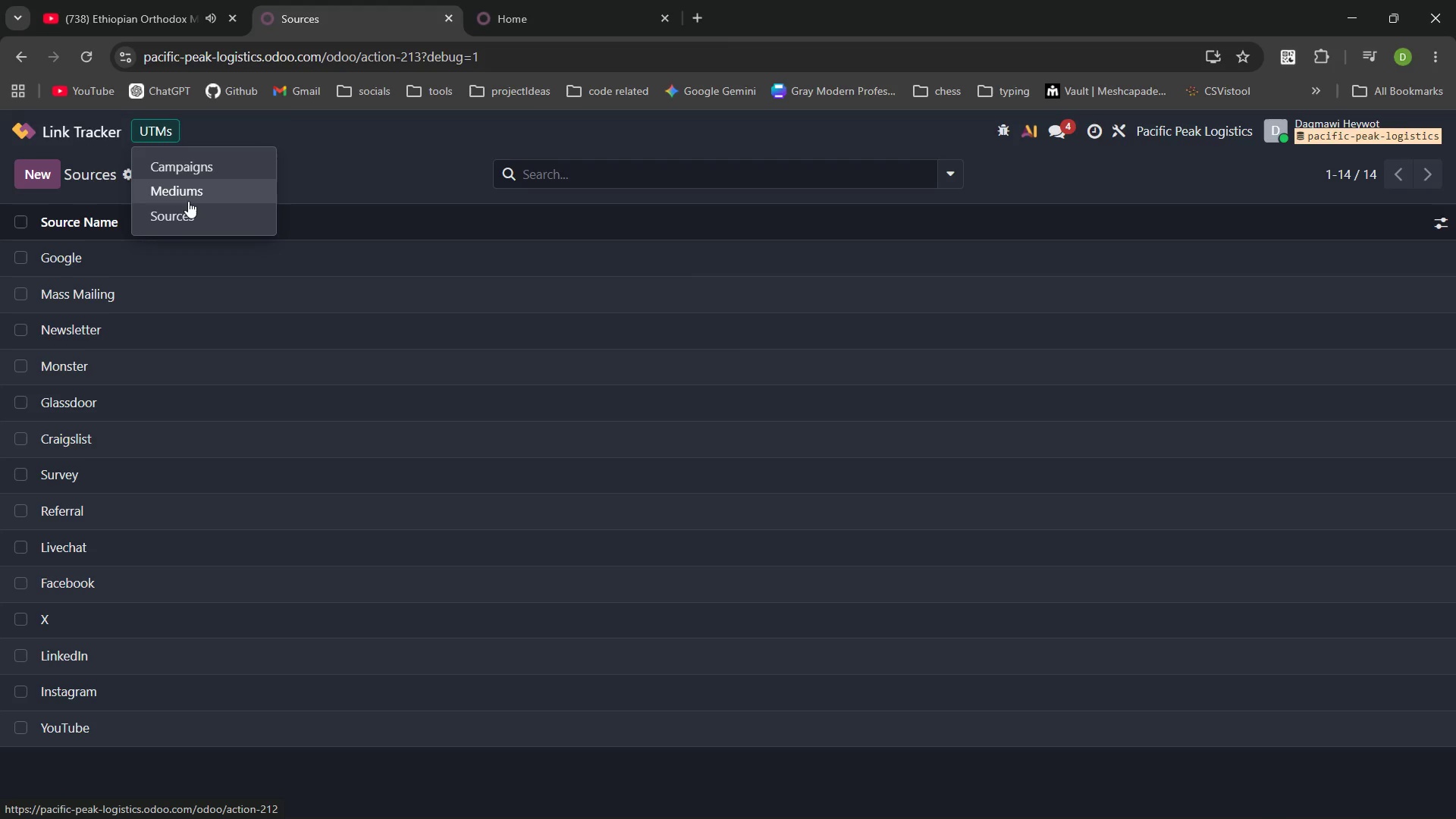 
left_click([116, 165])
 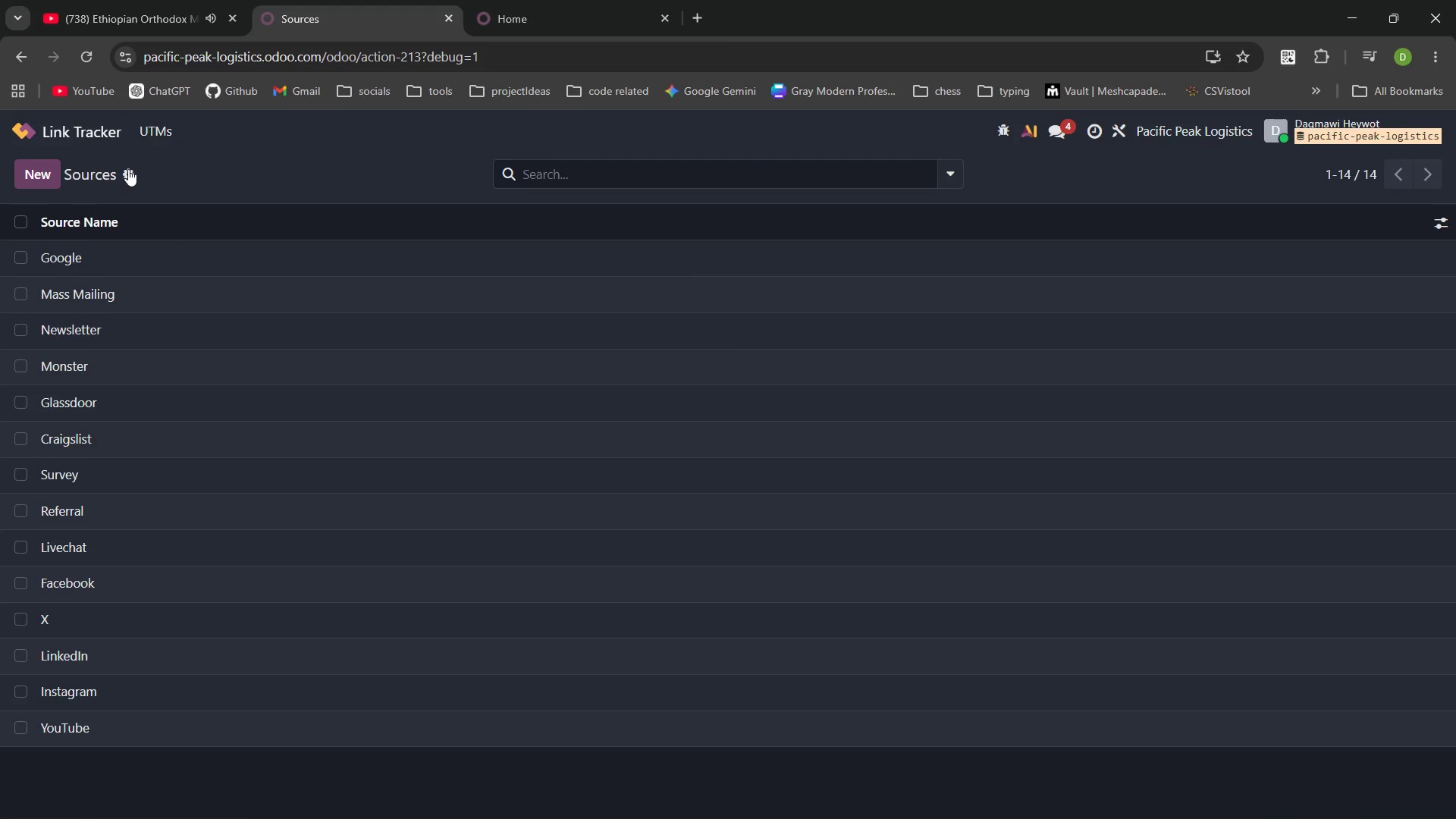 
left_click([128, 169])
 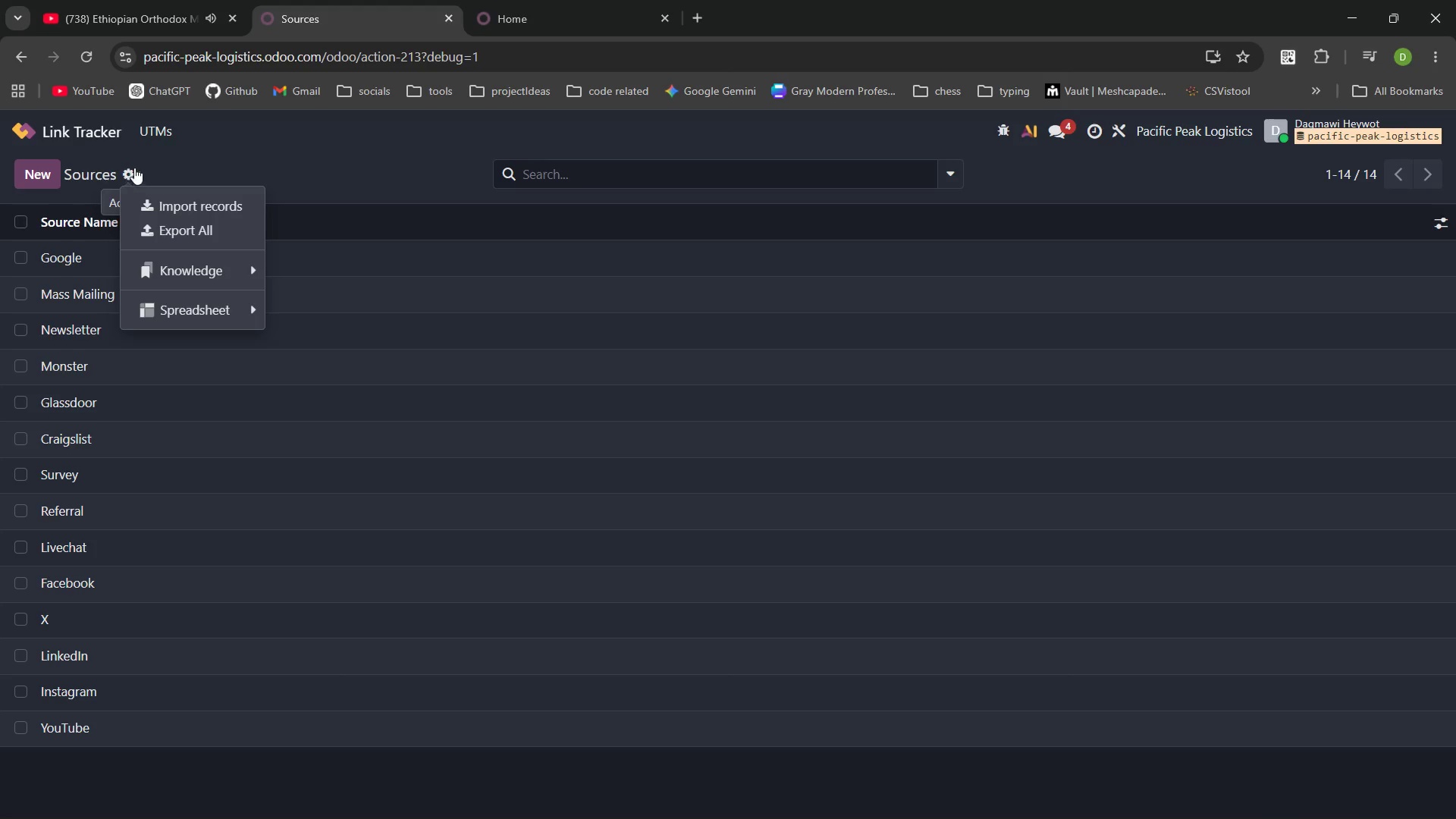 
left_click([209, 155])
 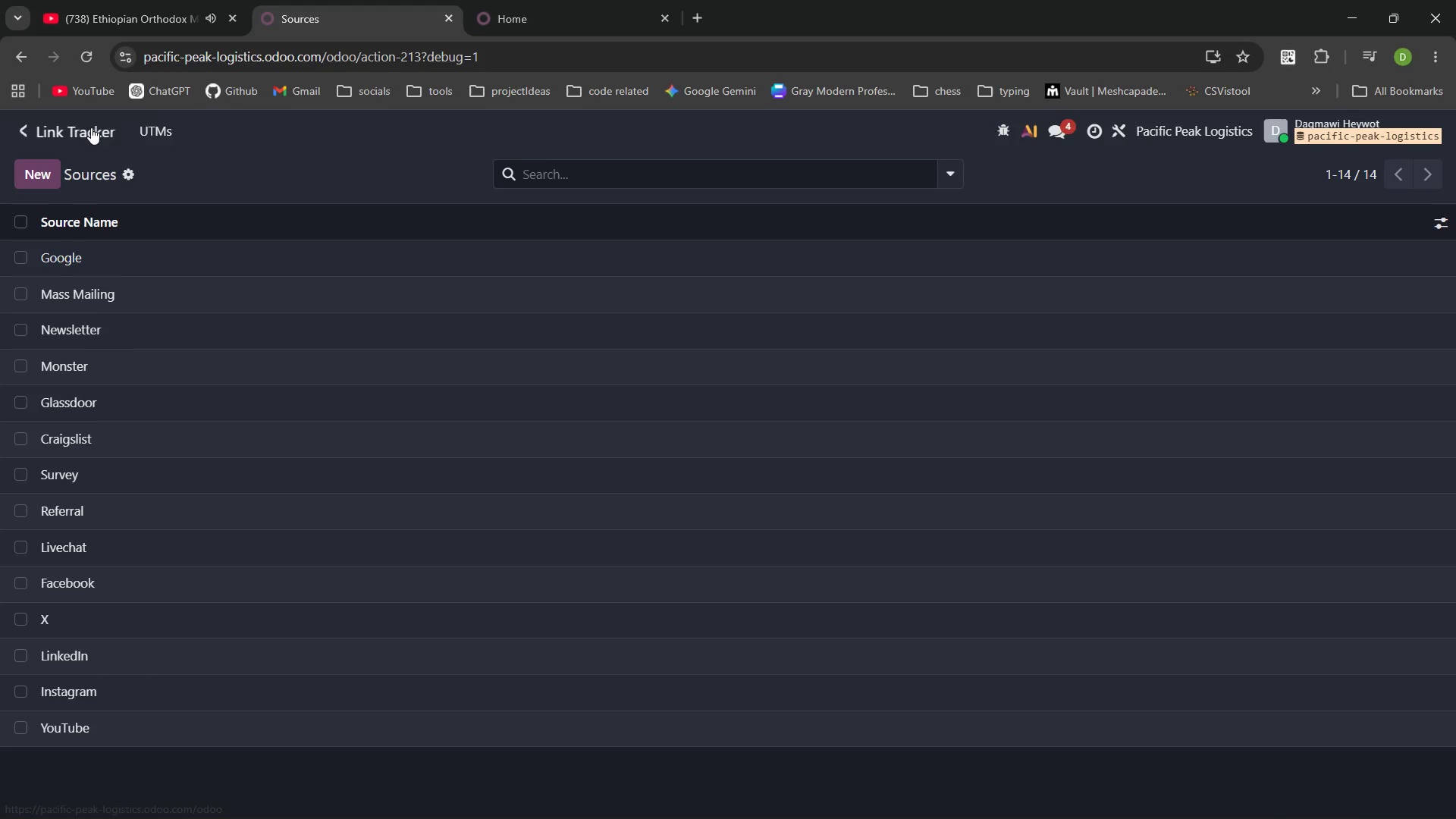 
left_click([91, 127])
 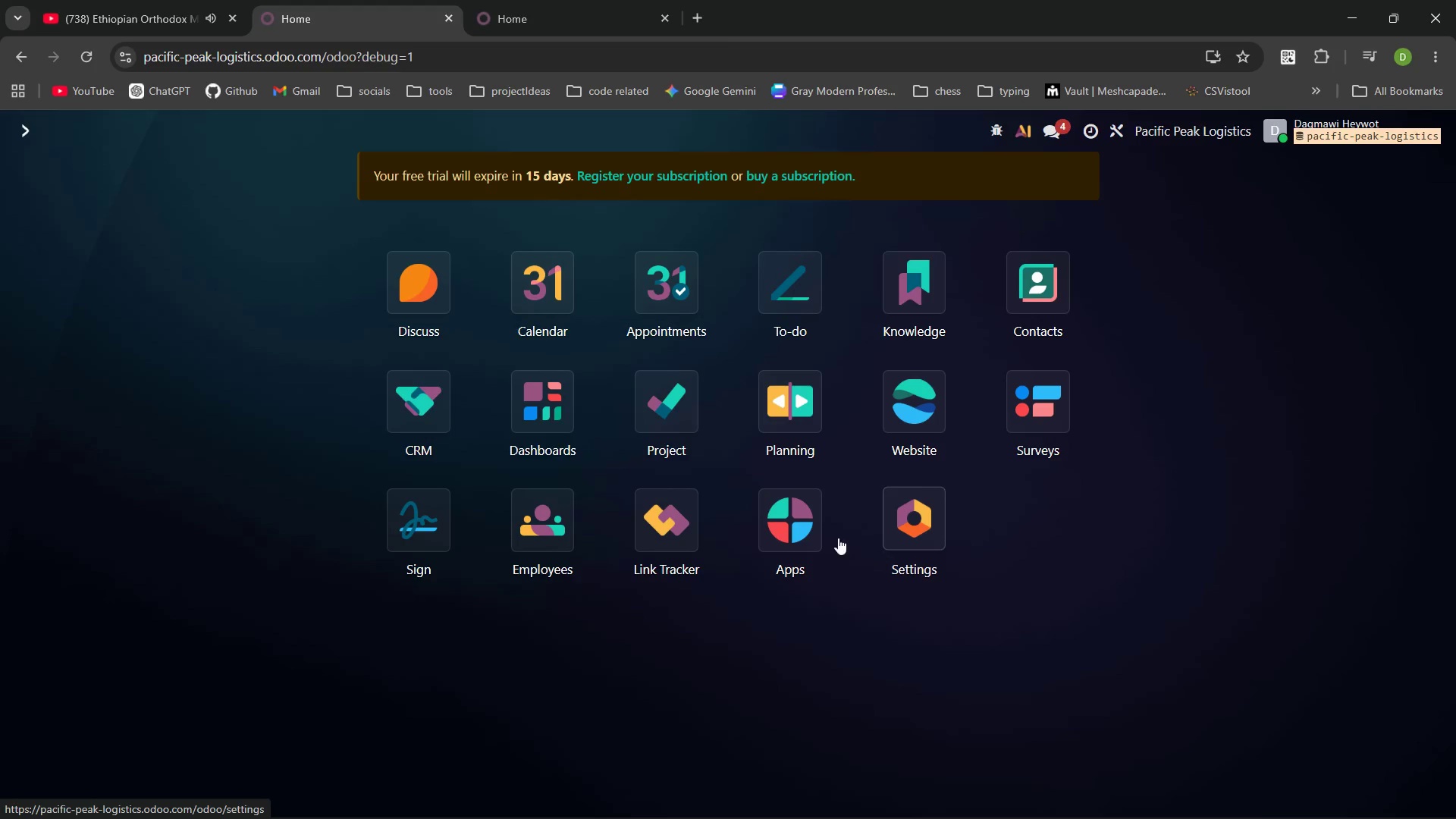 
left_click([668, 508])
 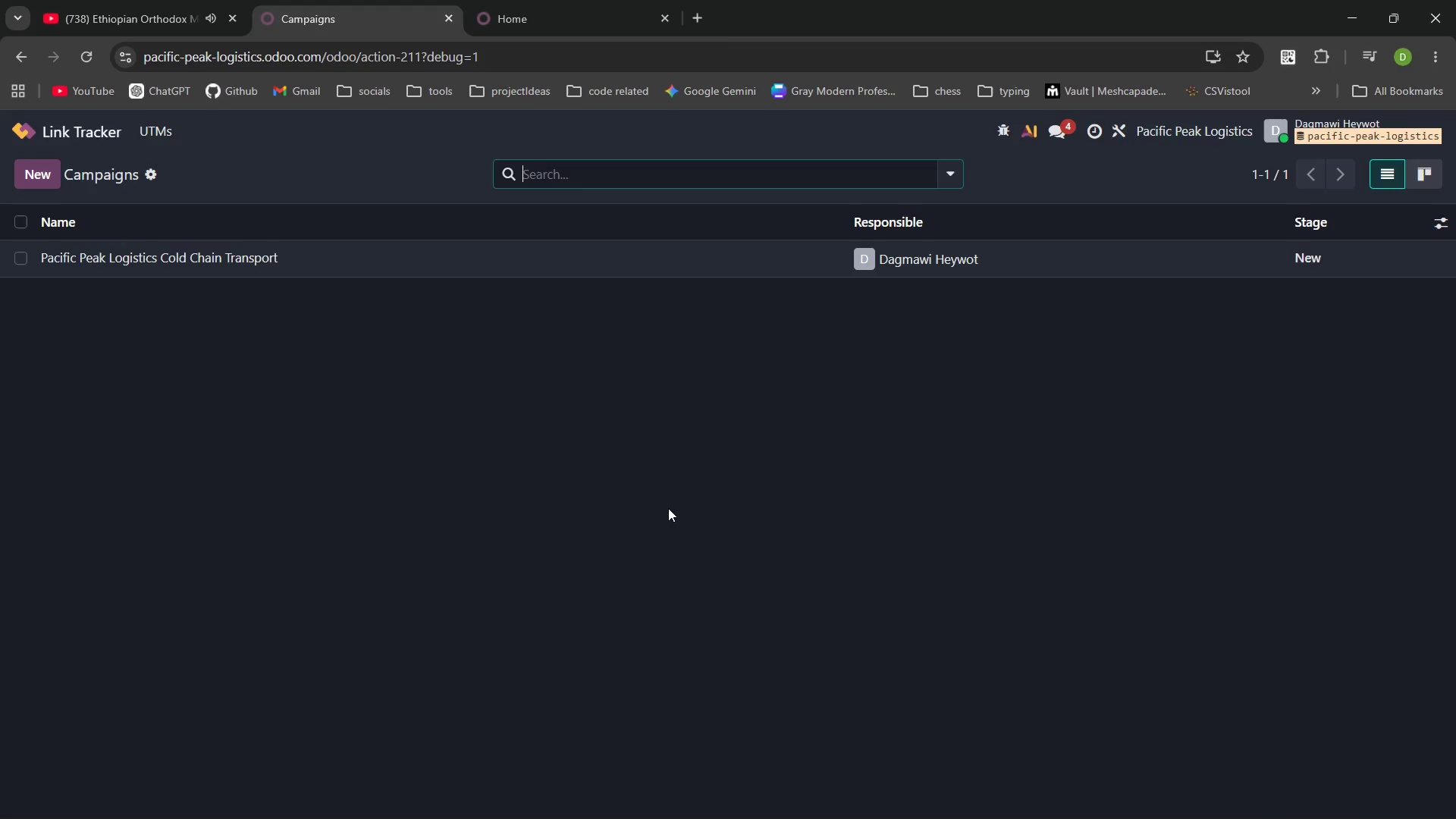 
wait(46.72)
 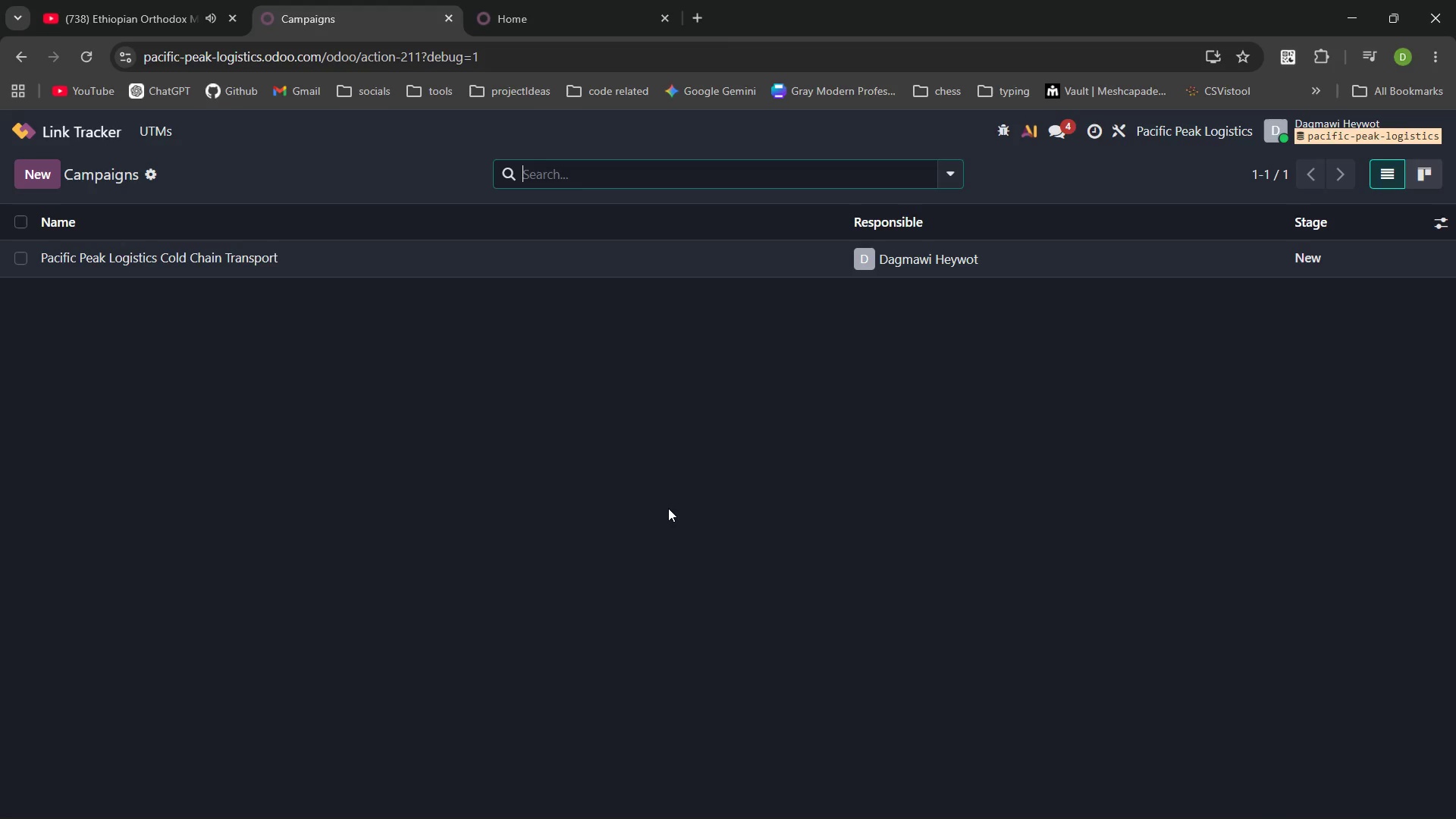 
left_click([472, 0])
 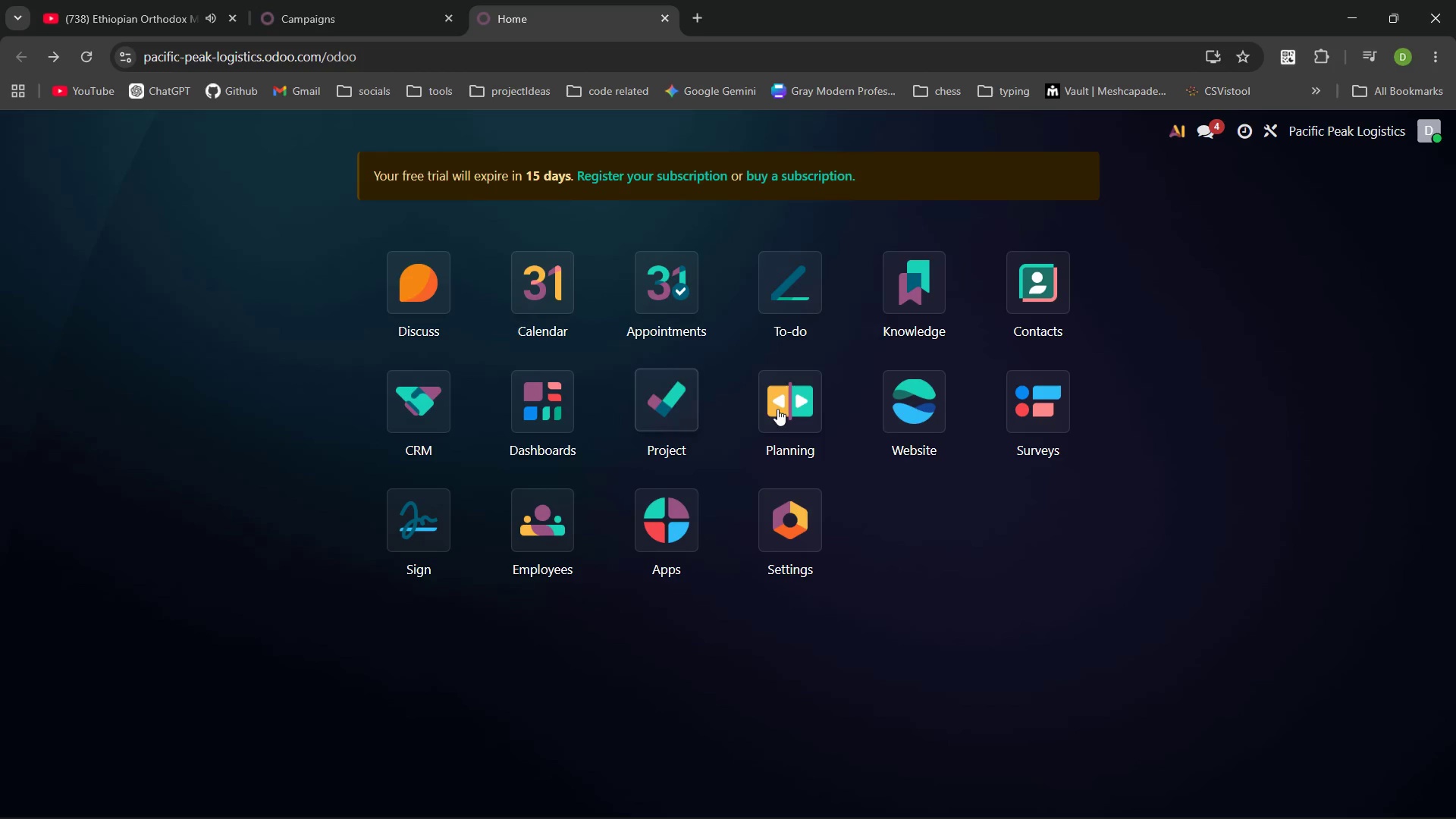 
left_click([937, 413])
 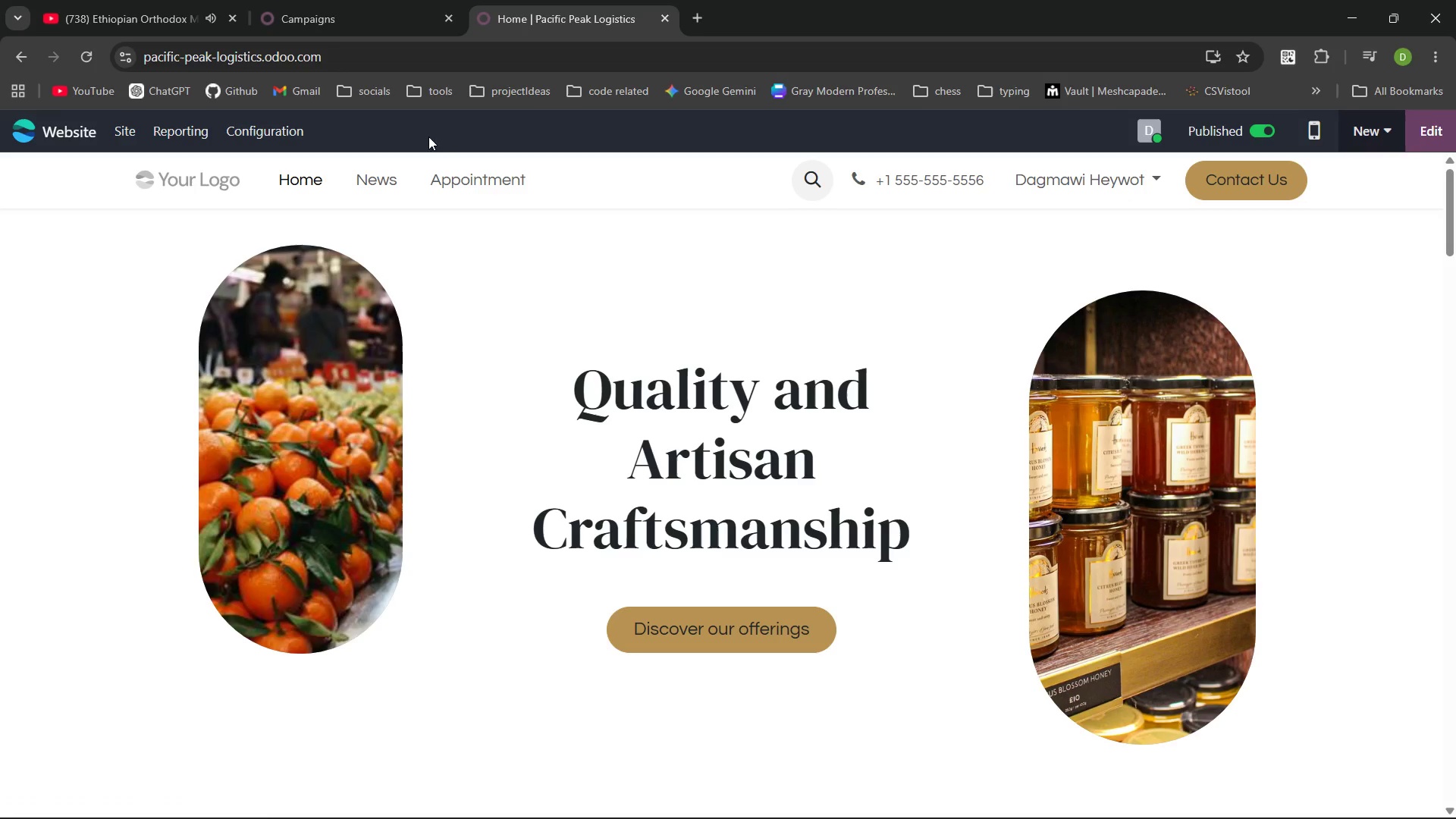 
wait(6.77)
 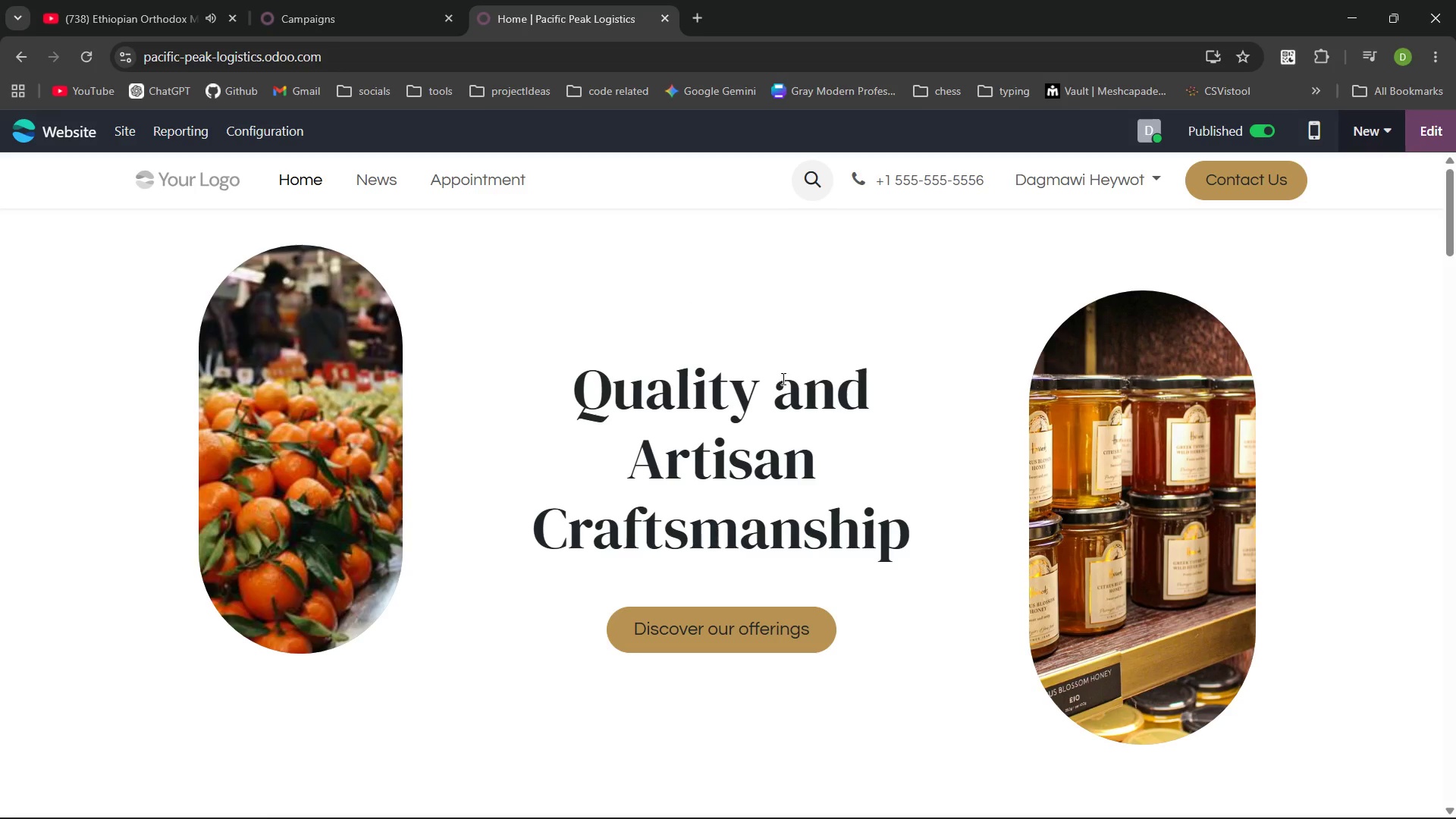 
left_click([118, 141])
 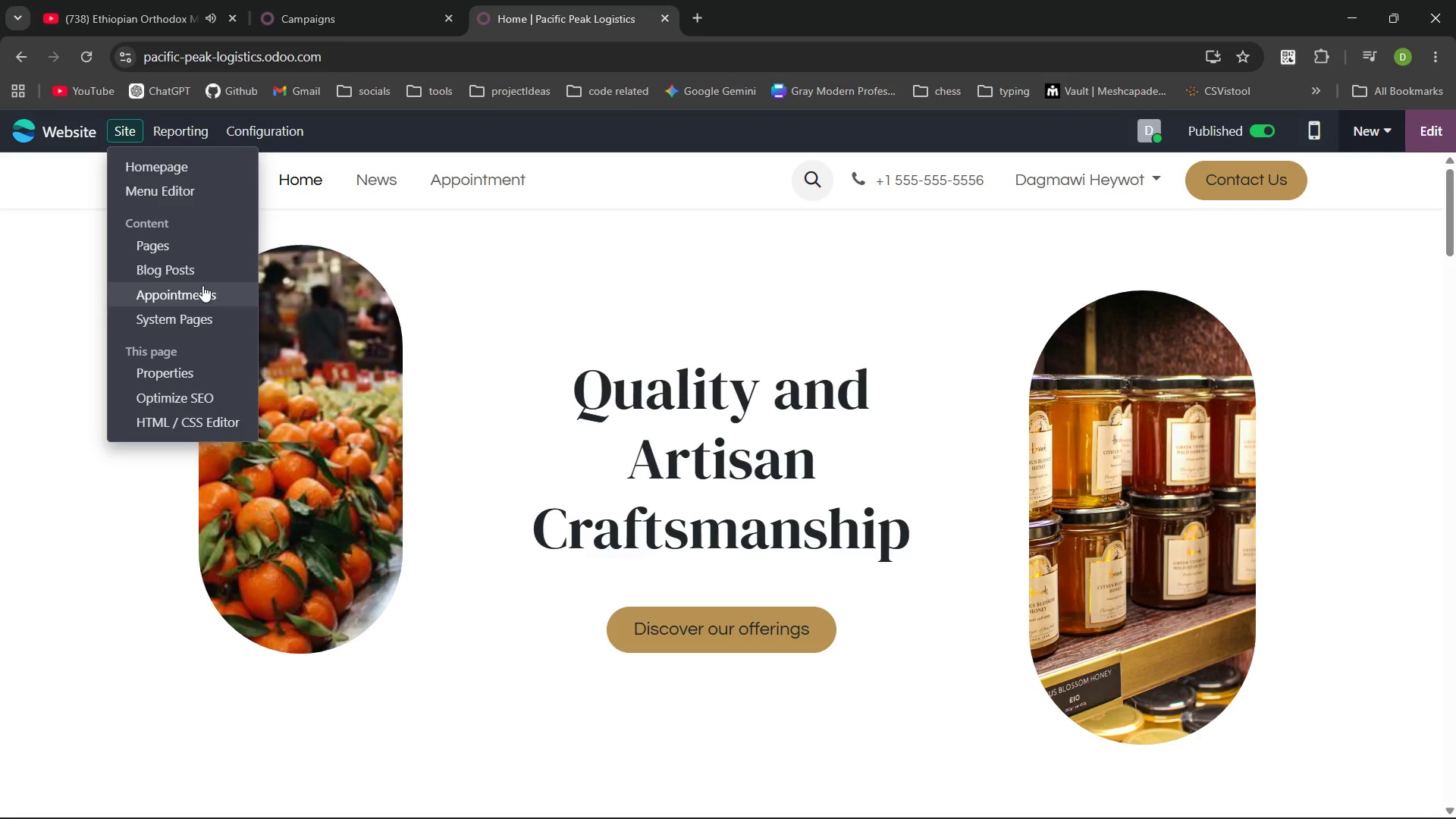 
left_click([204, 277])
 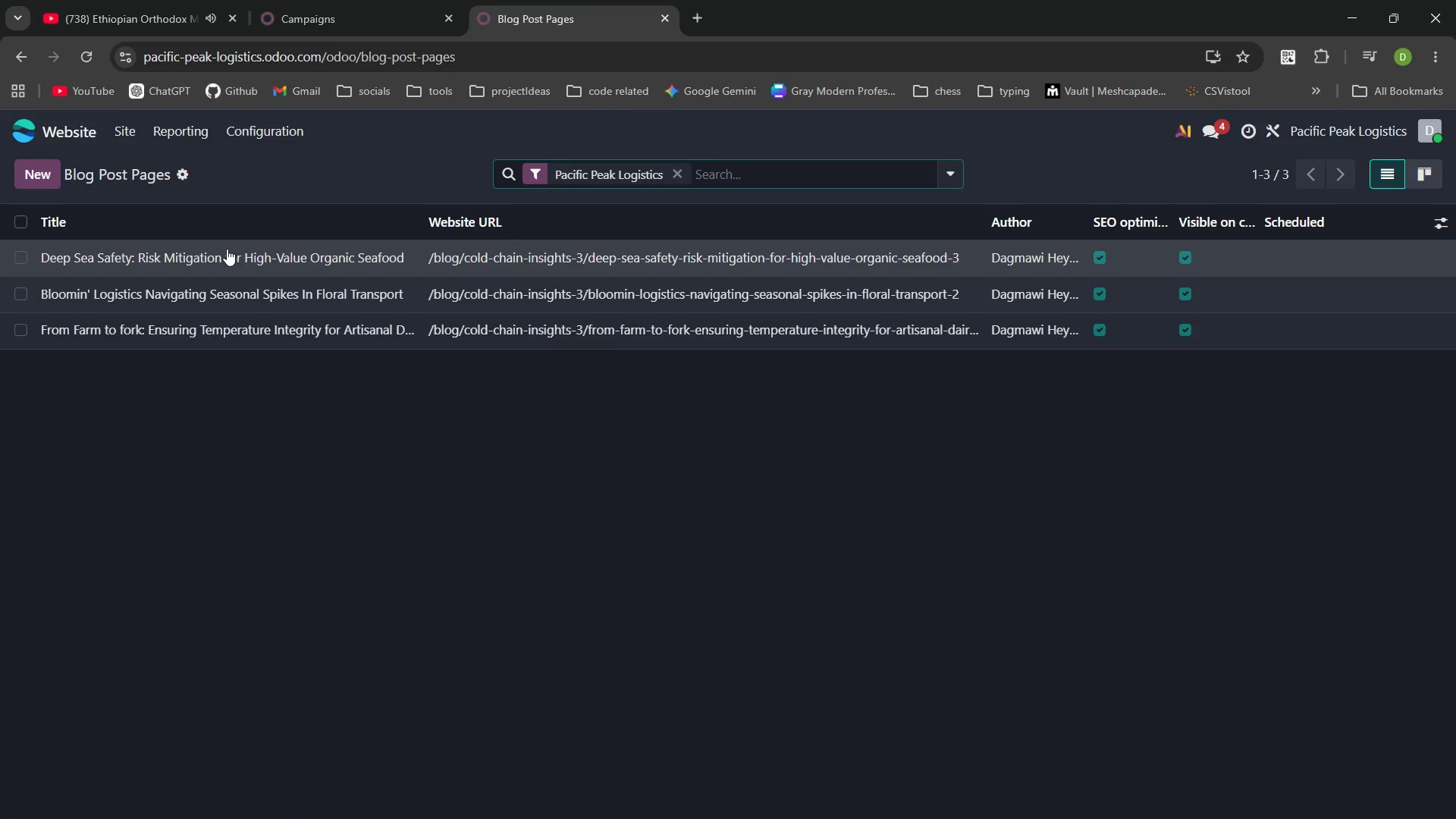 
left_click([227, 249])
 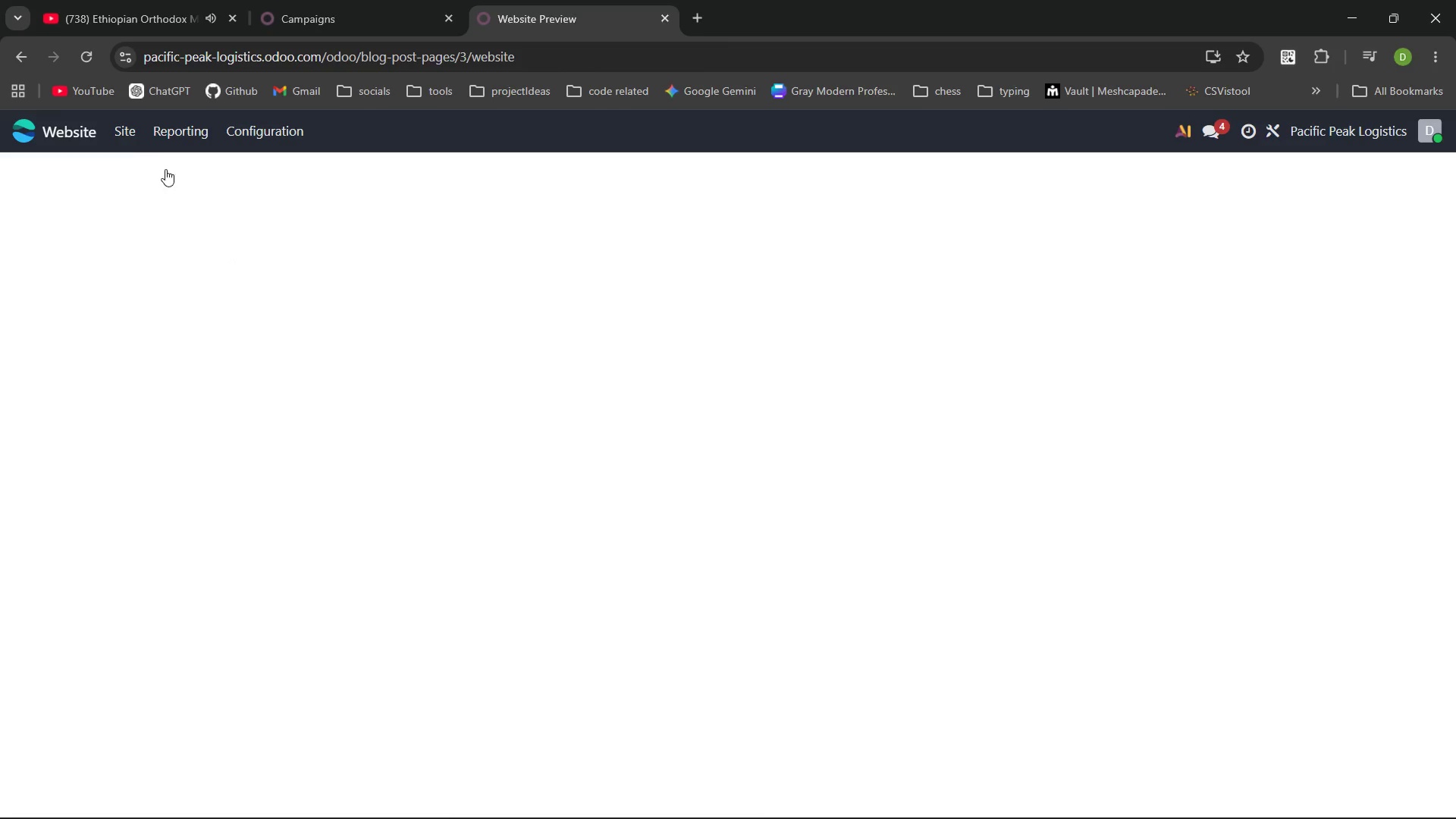 
mouse_move([145, 157])
 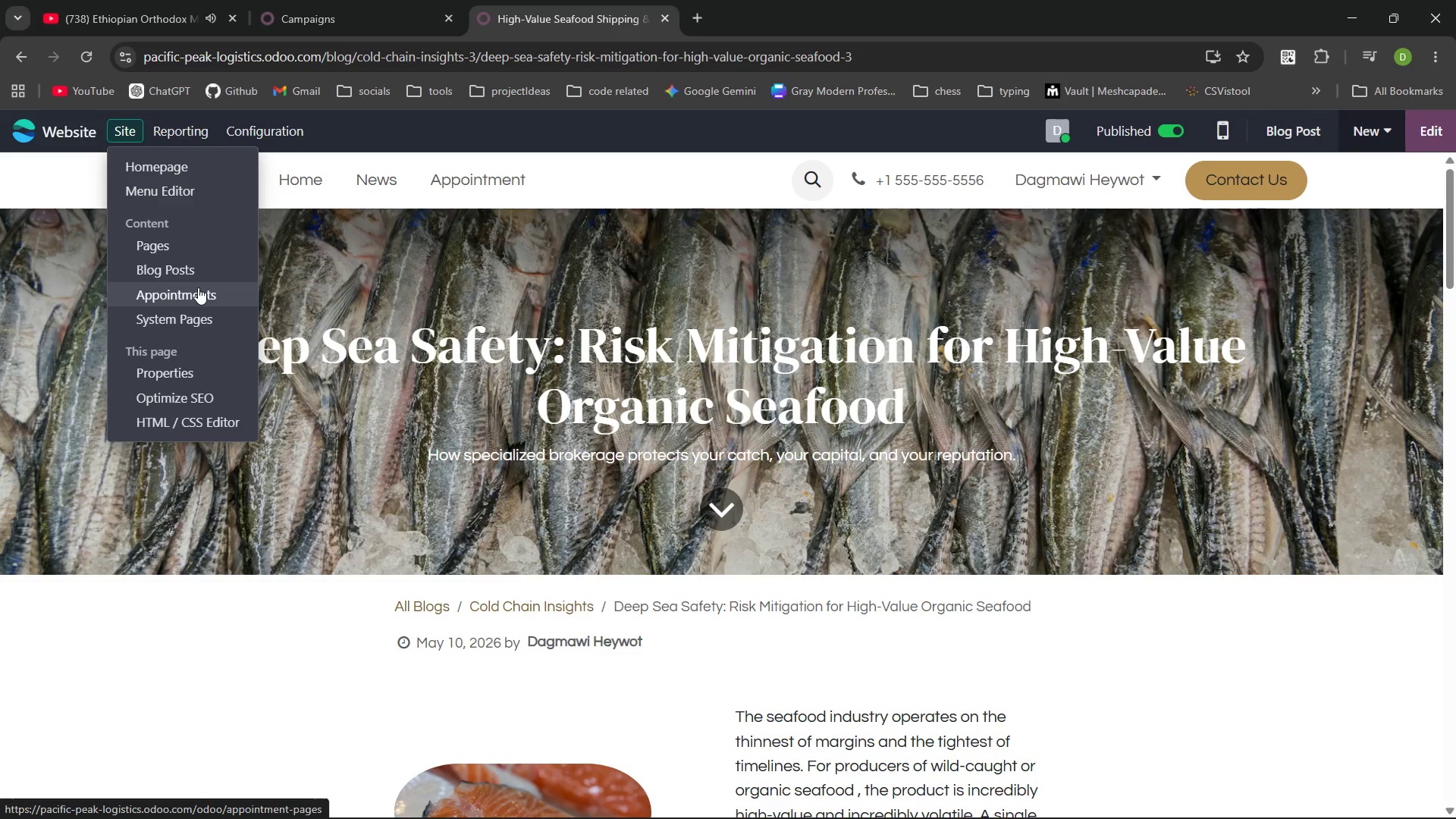 
left_click([194, 324])
 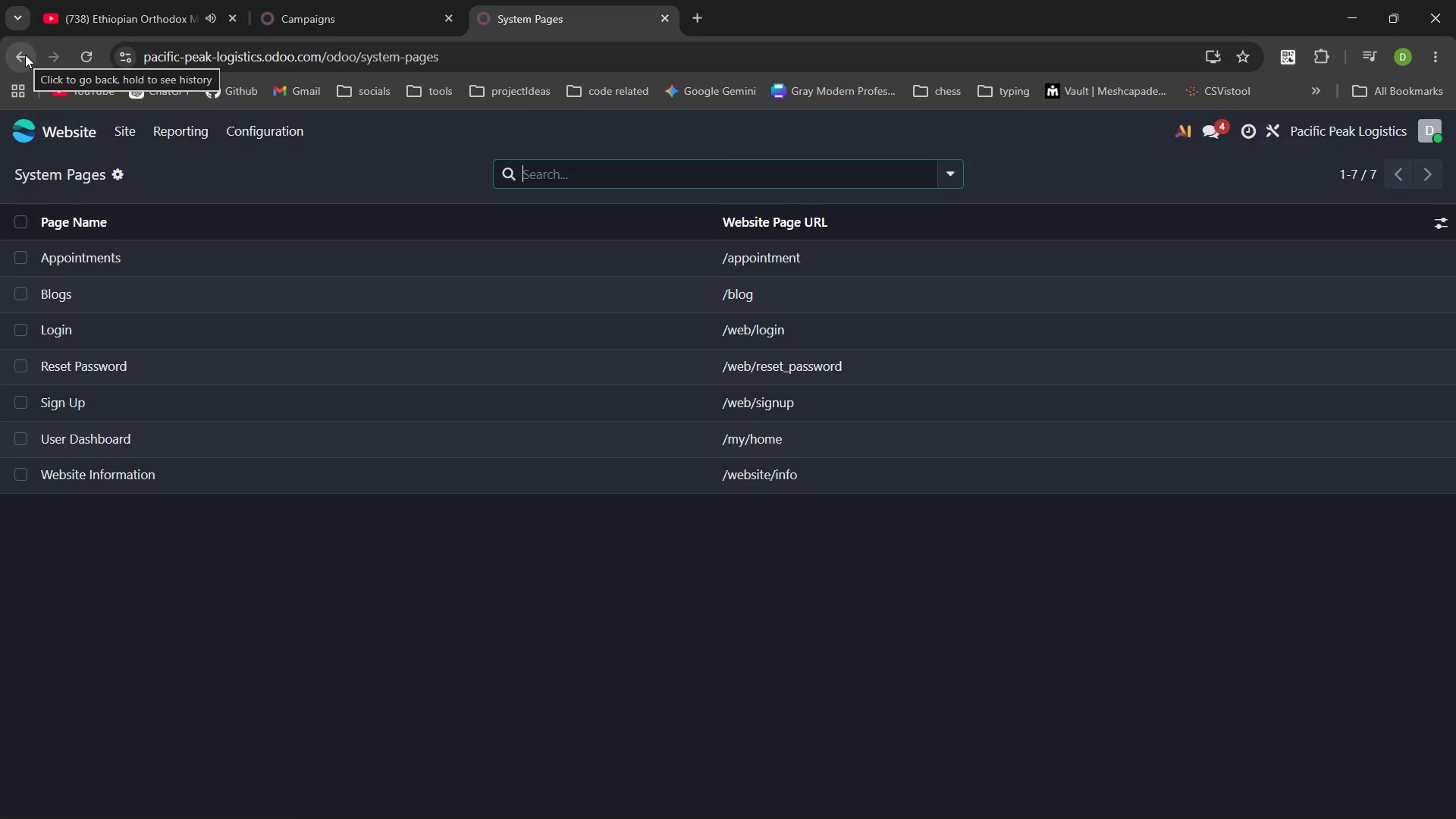 
left_click([25, 55])
 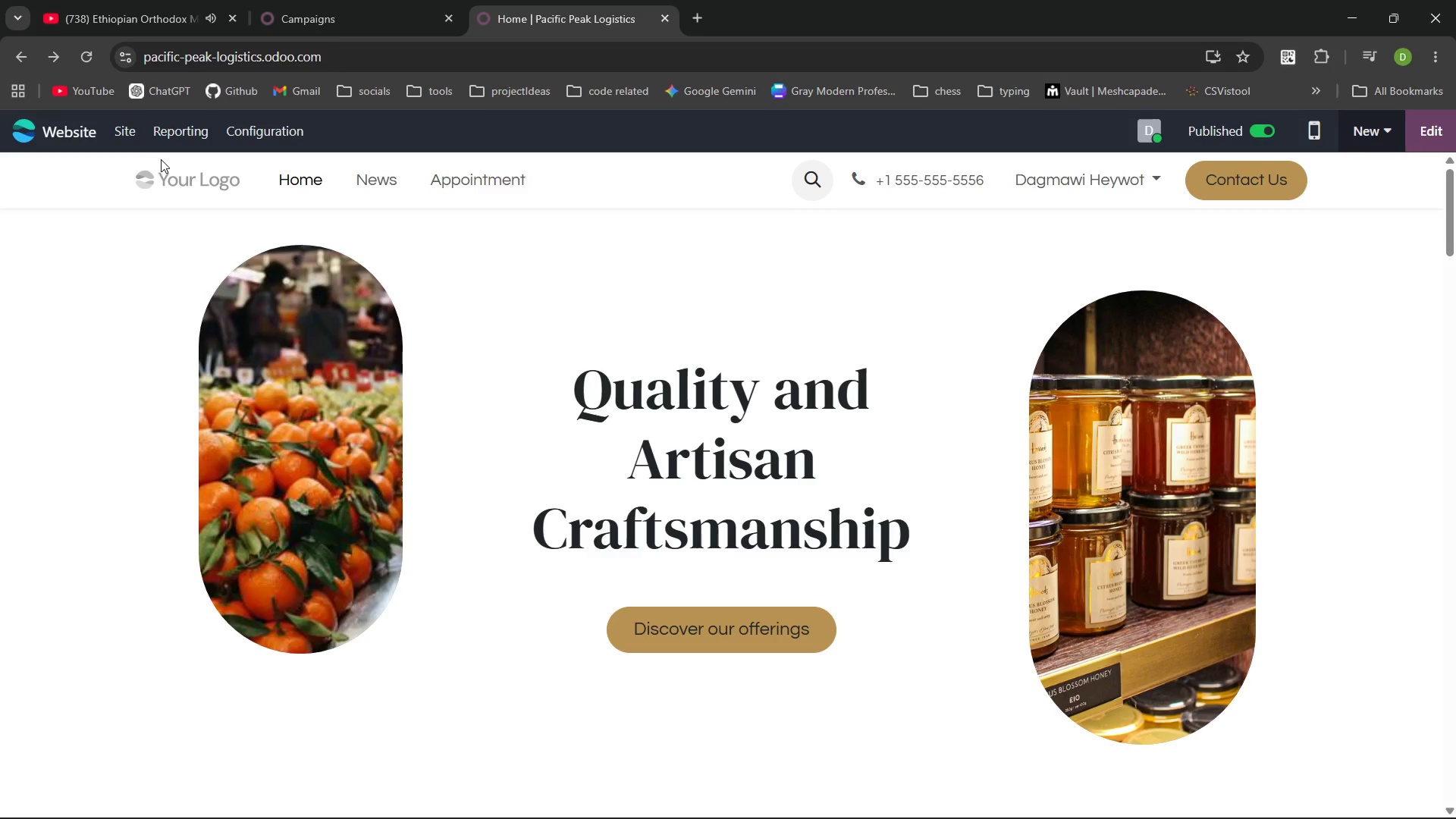 
left_click([120, 131])
 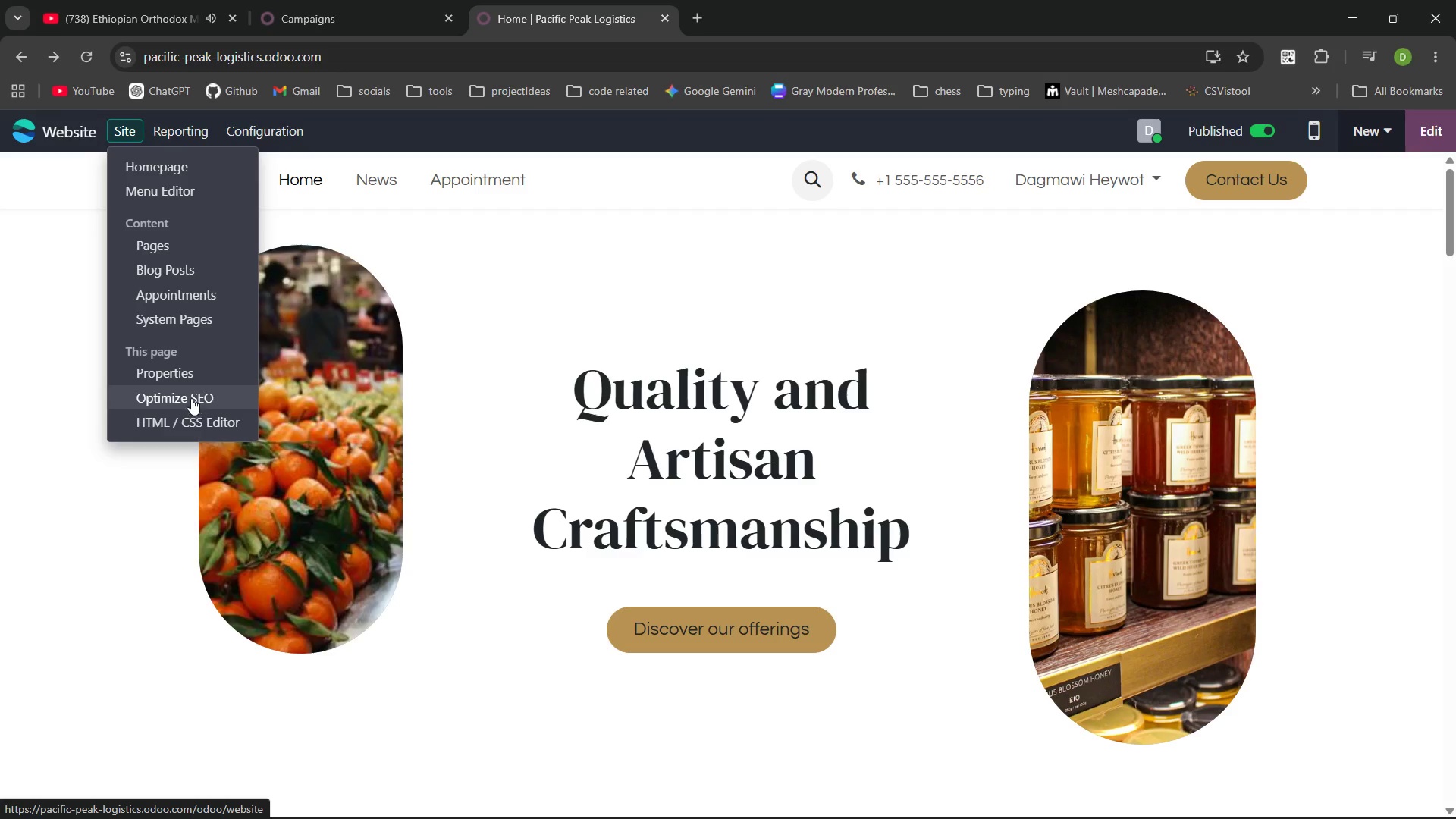 
left_click([183, 380])
 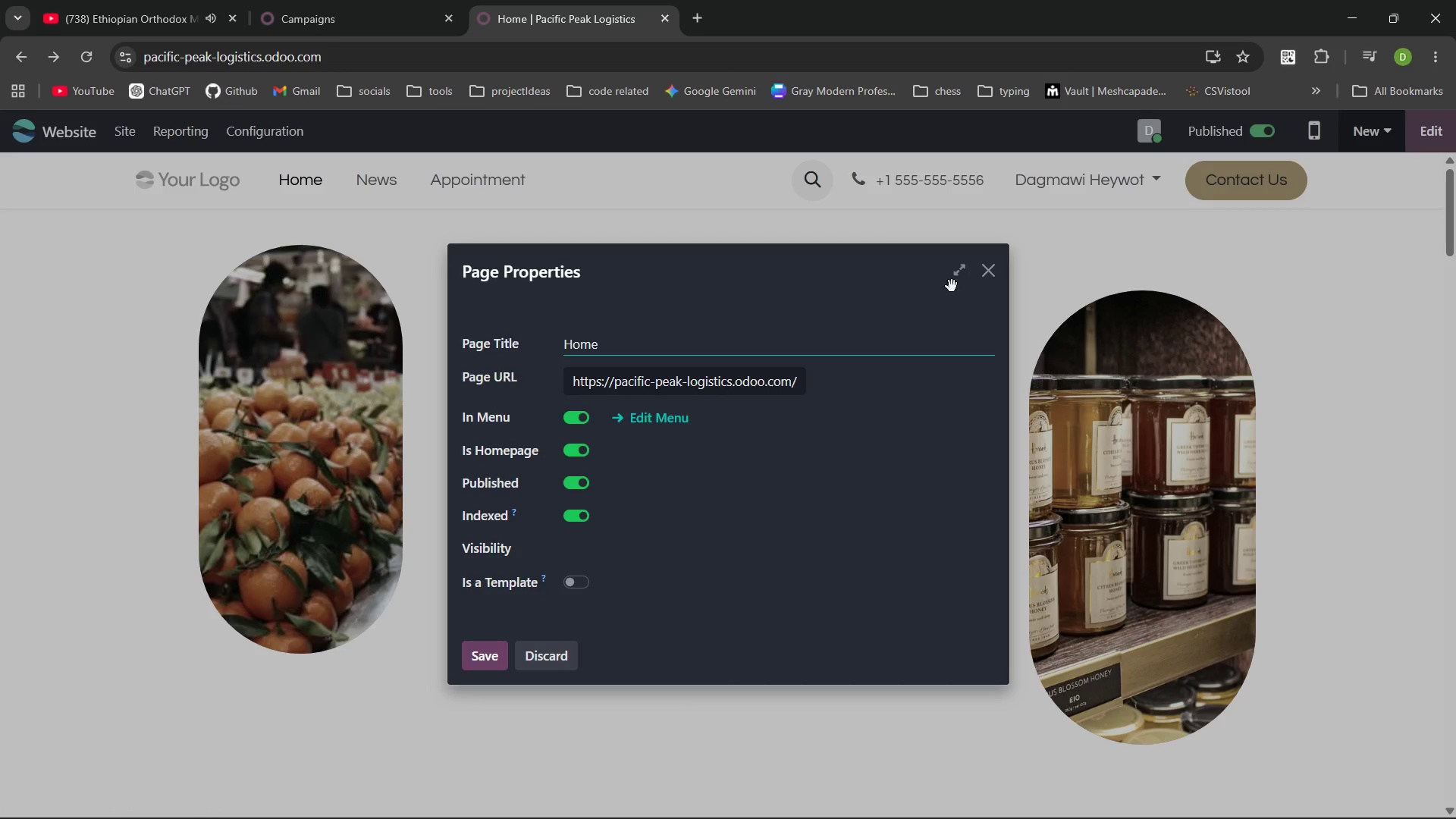 
wait(6.05)
 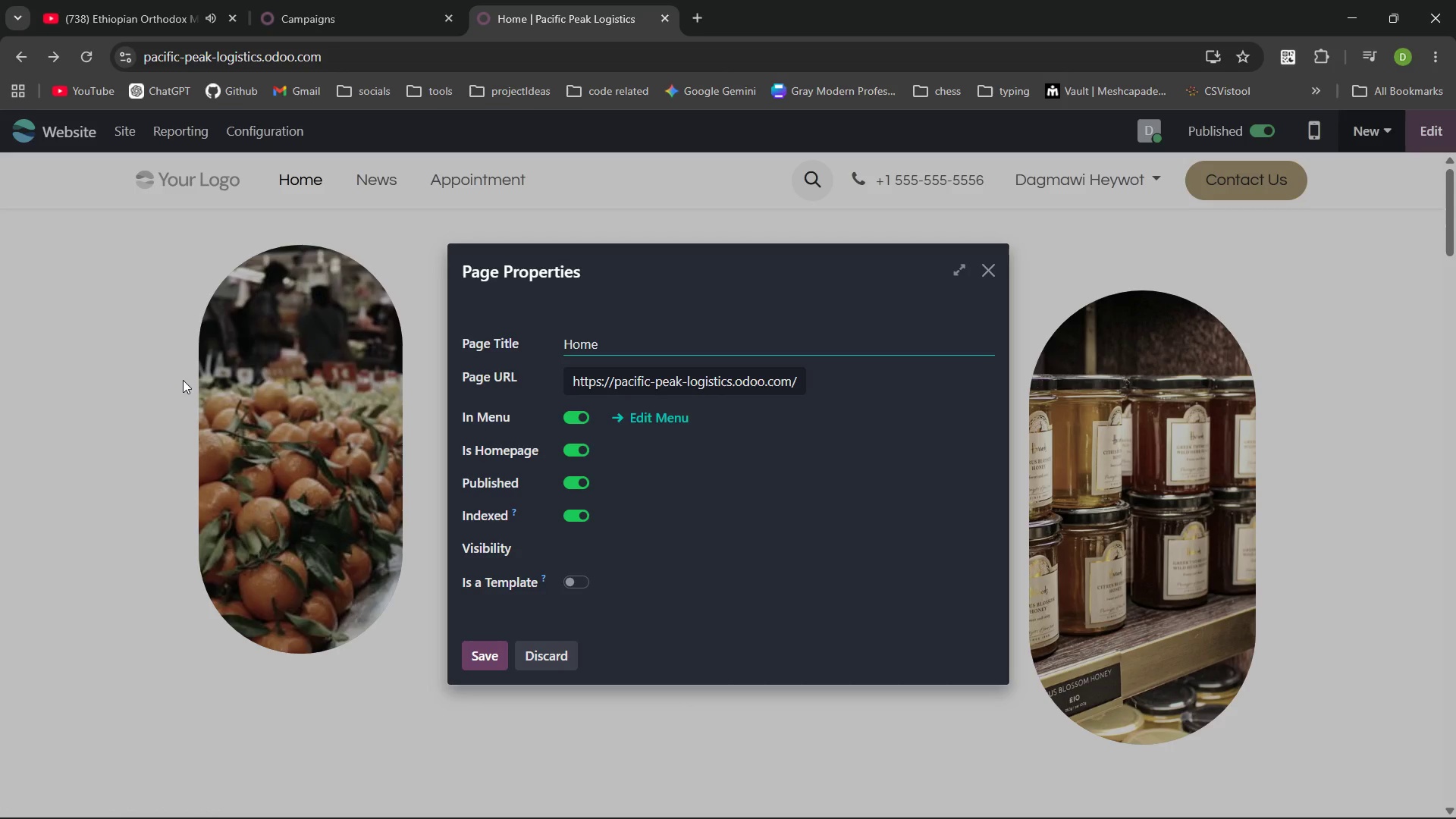 
left_click([990, 278])
 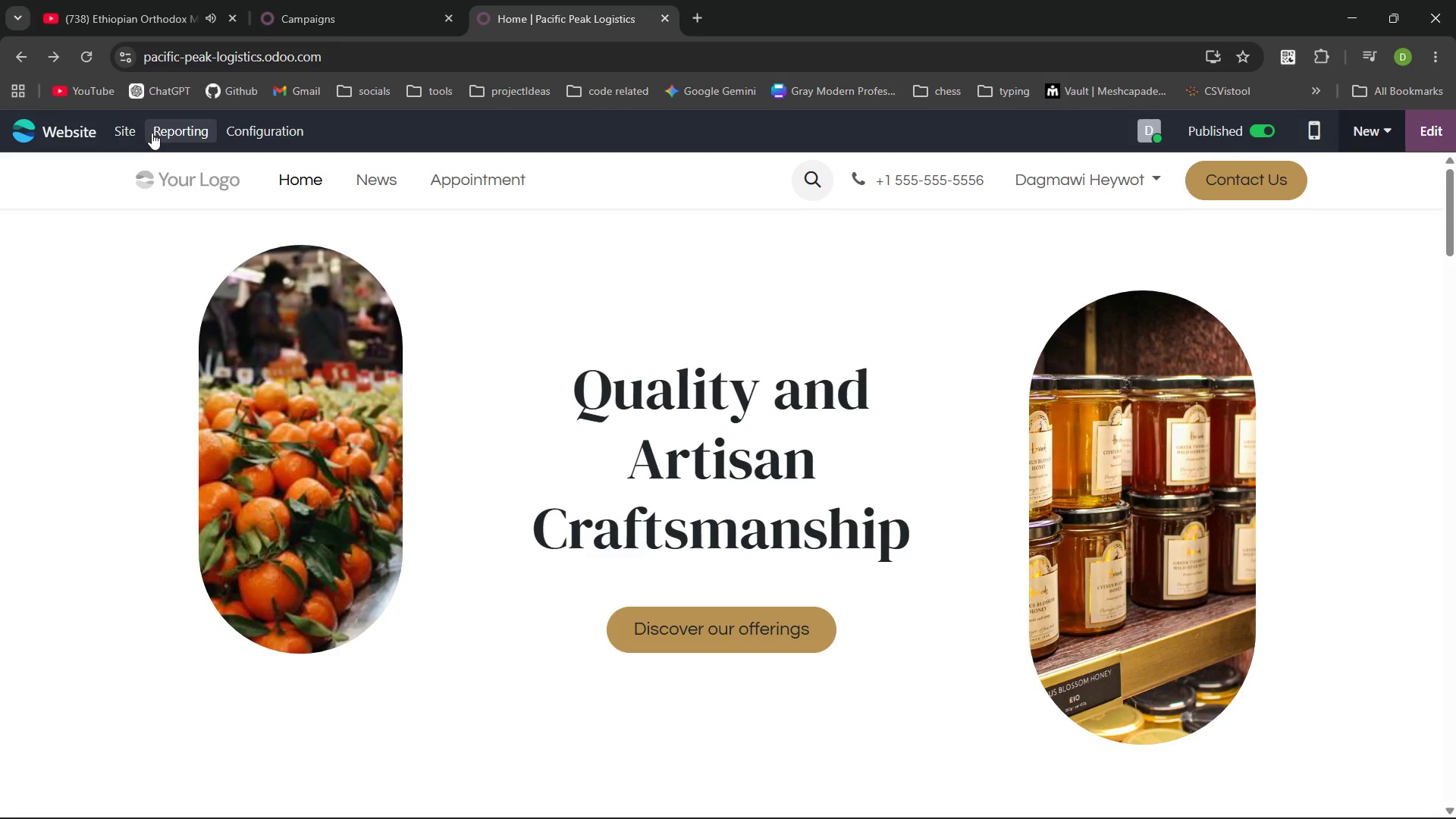 
wait(9.28)
 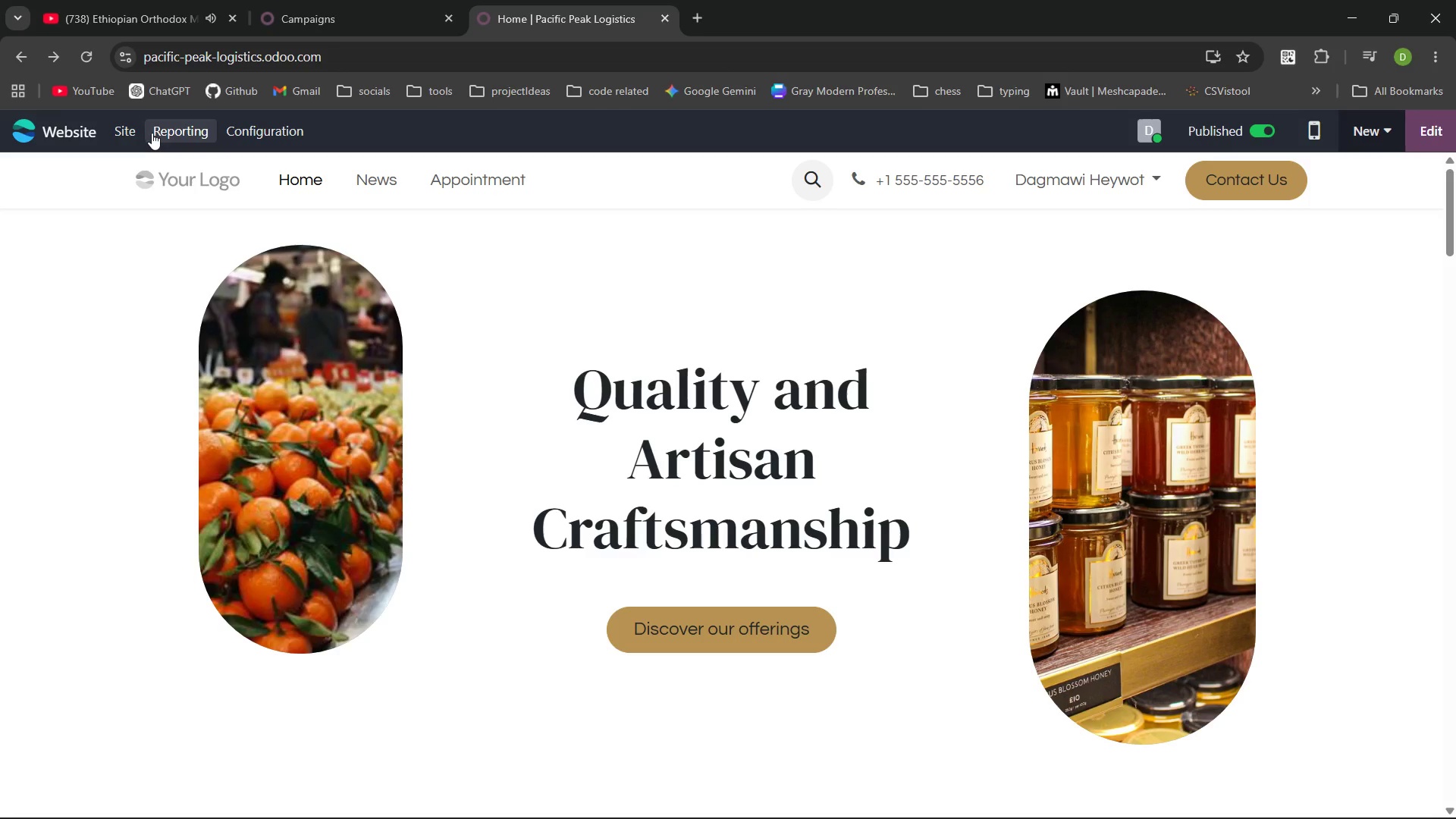 
left_click([132, 128])
 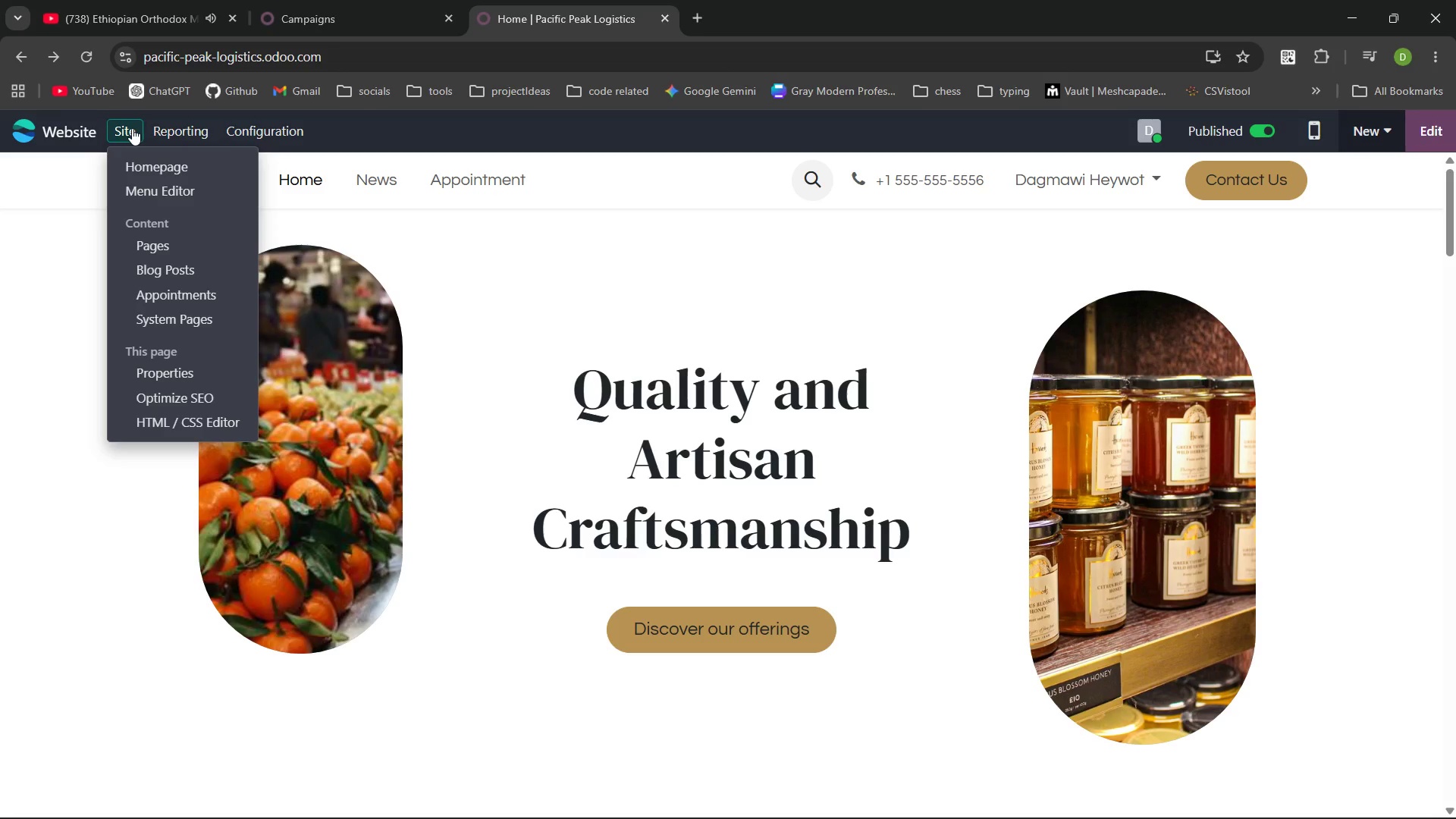 
wait(41.7)
 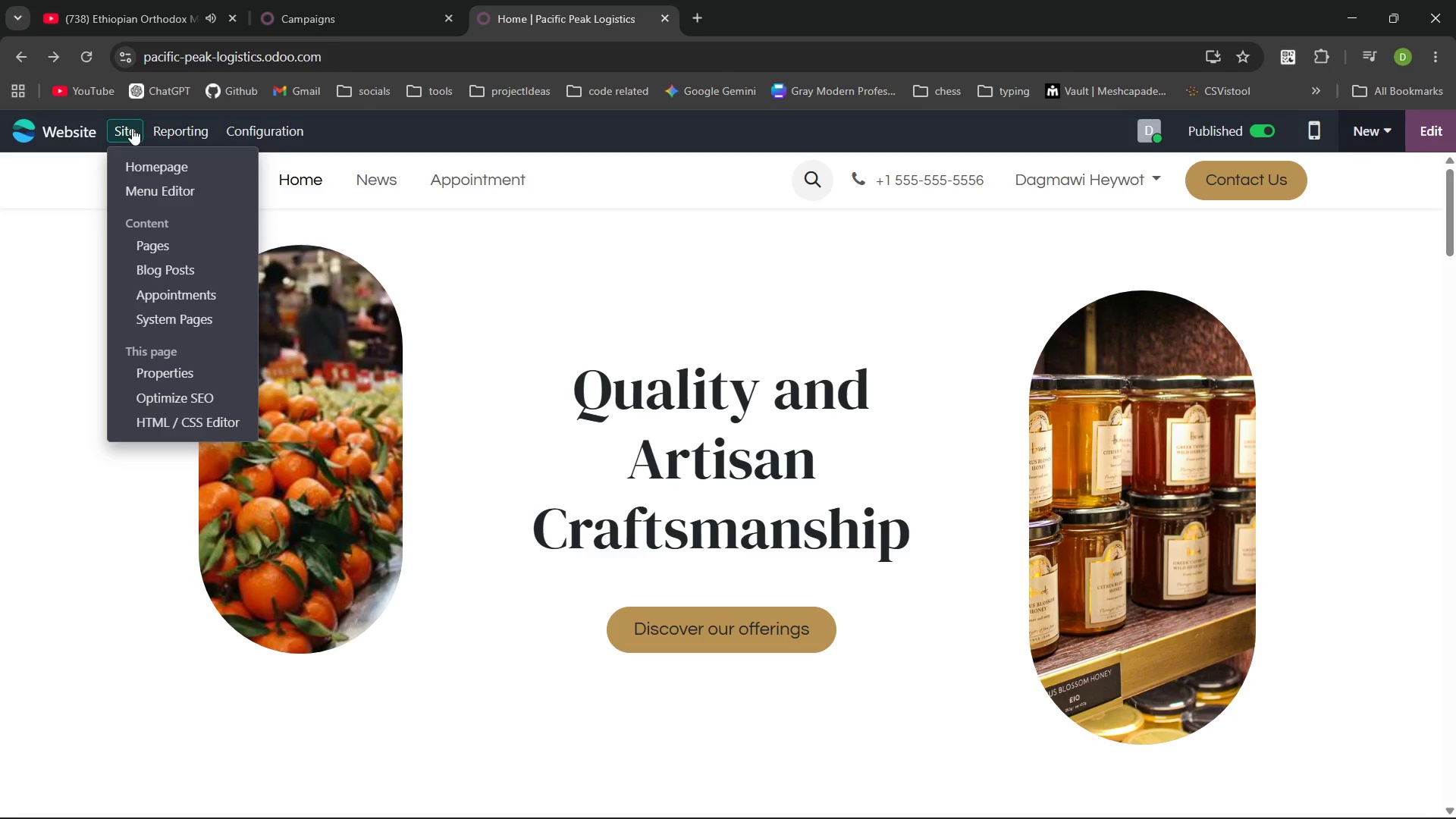 
left_click([170, 268])
 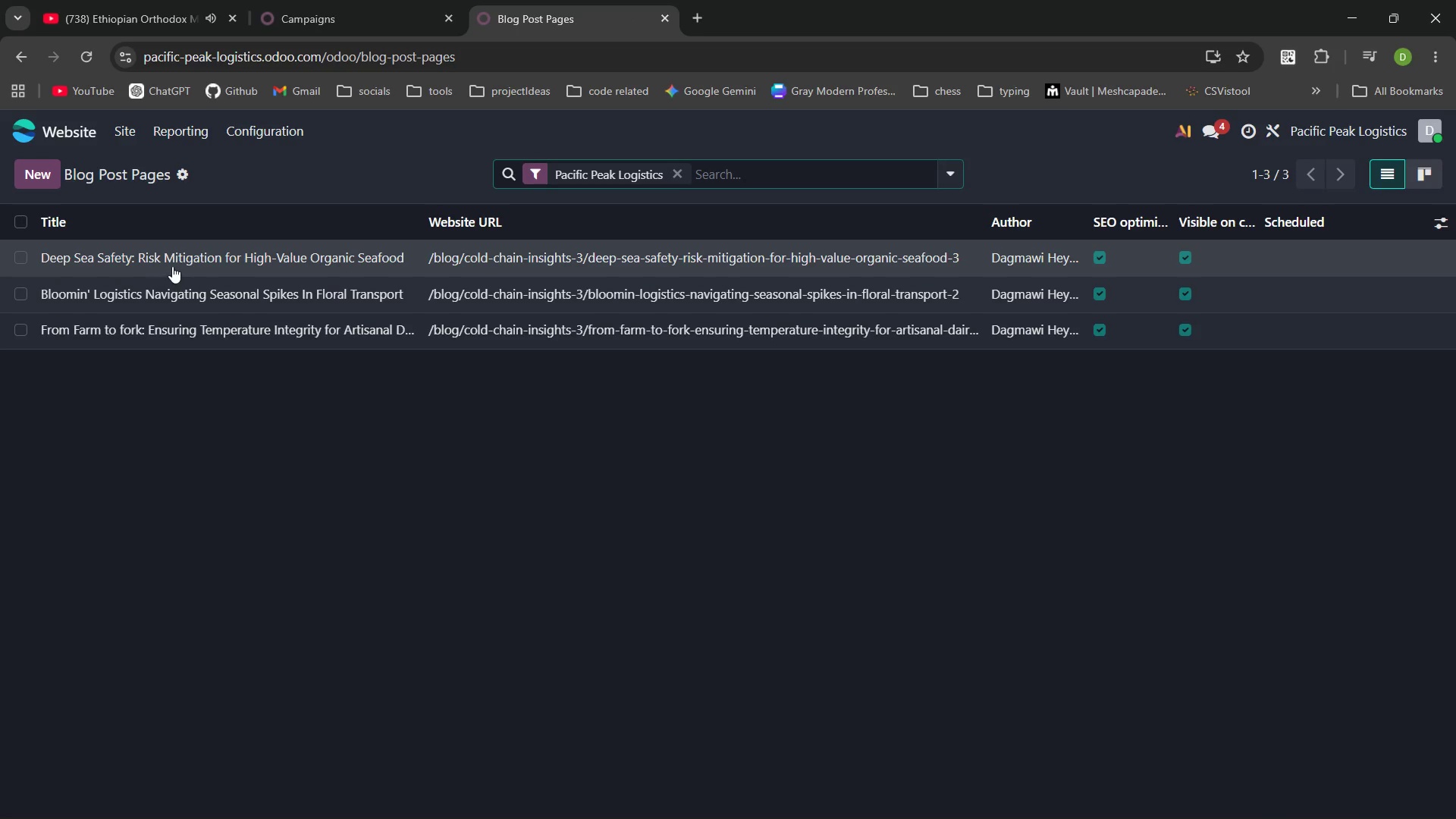 
left_click([182, 258])
 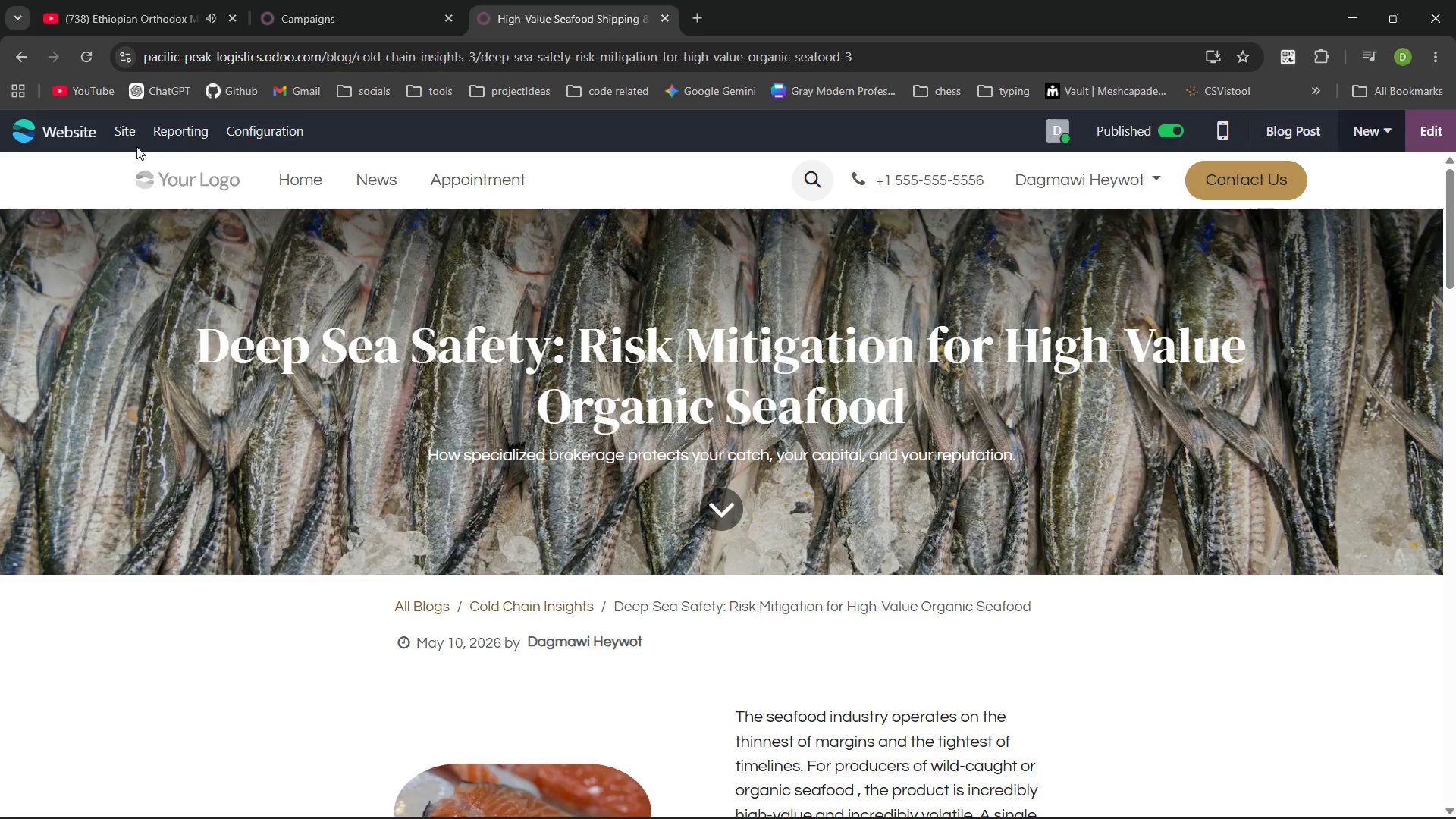 
left_click([134, 141])
 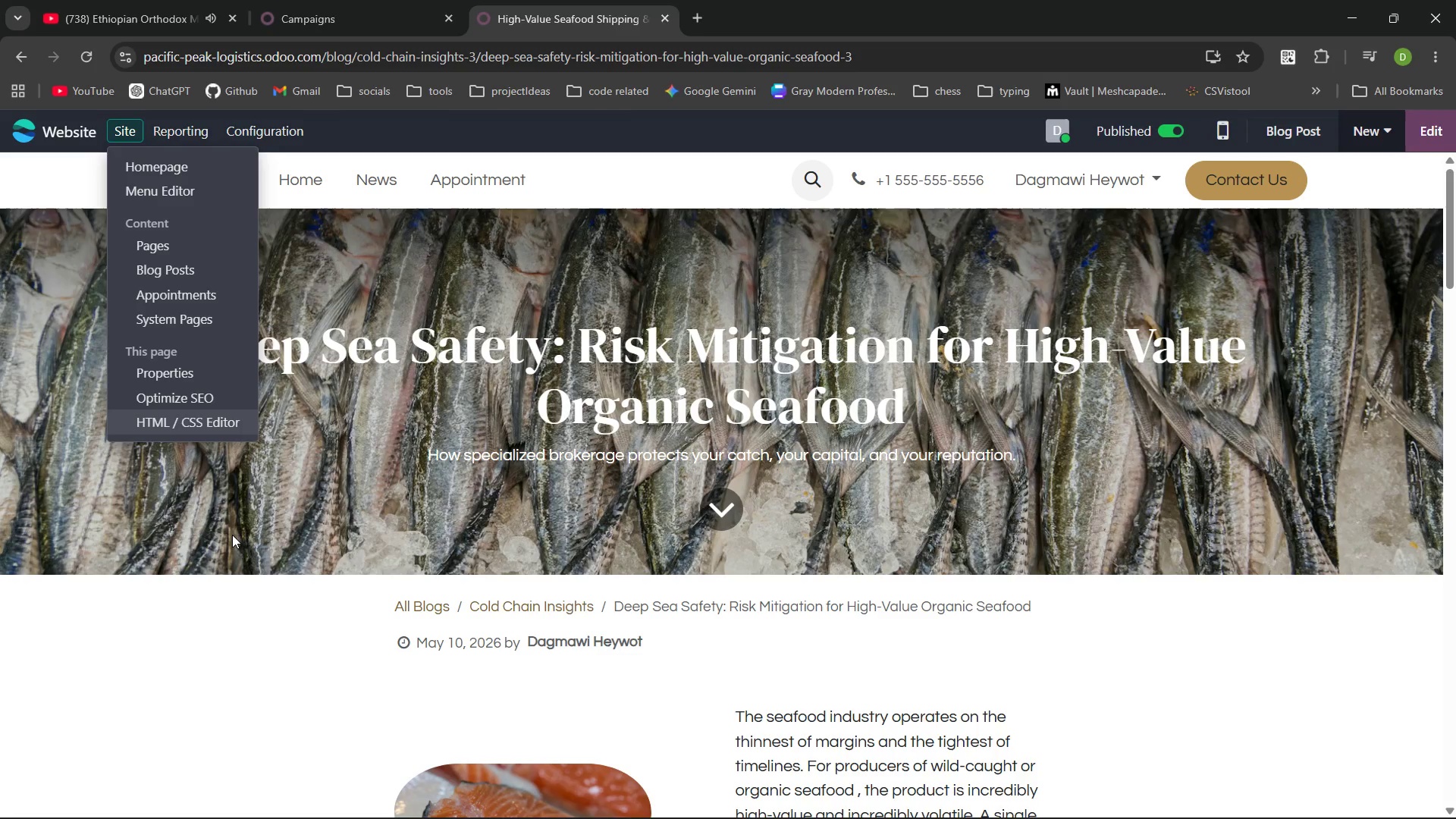 
wait(8.28)
 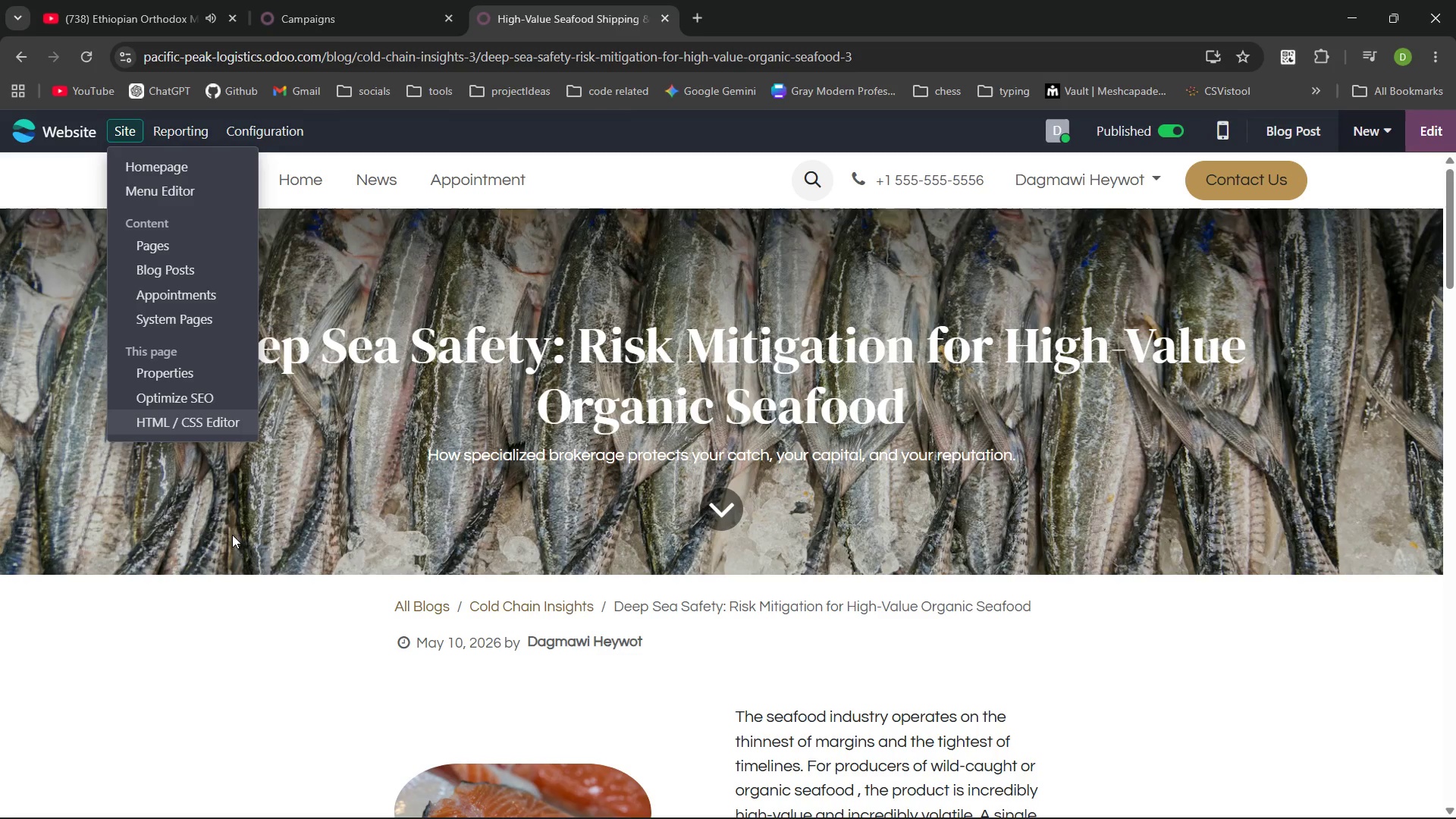 
left_click([195, 388])
 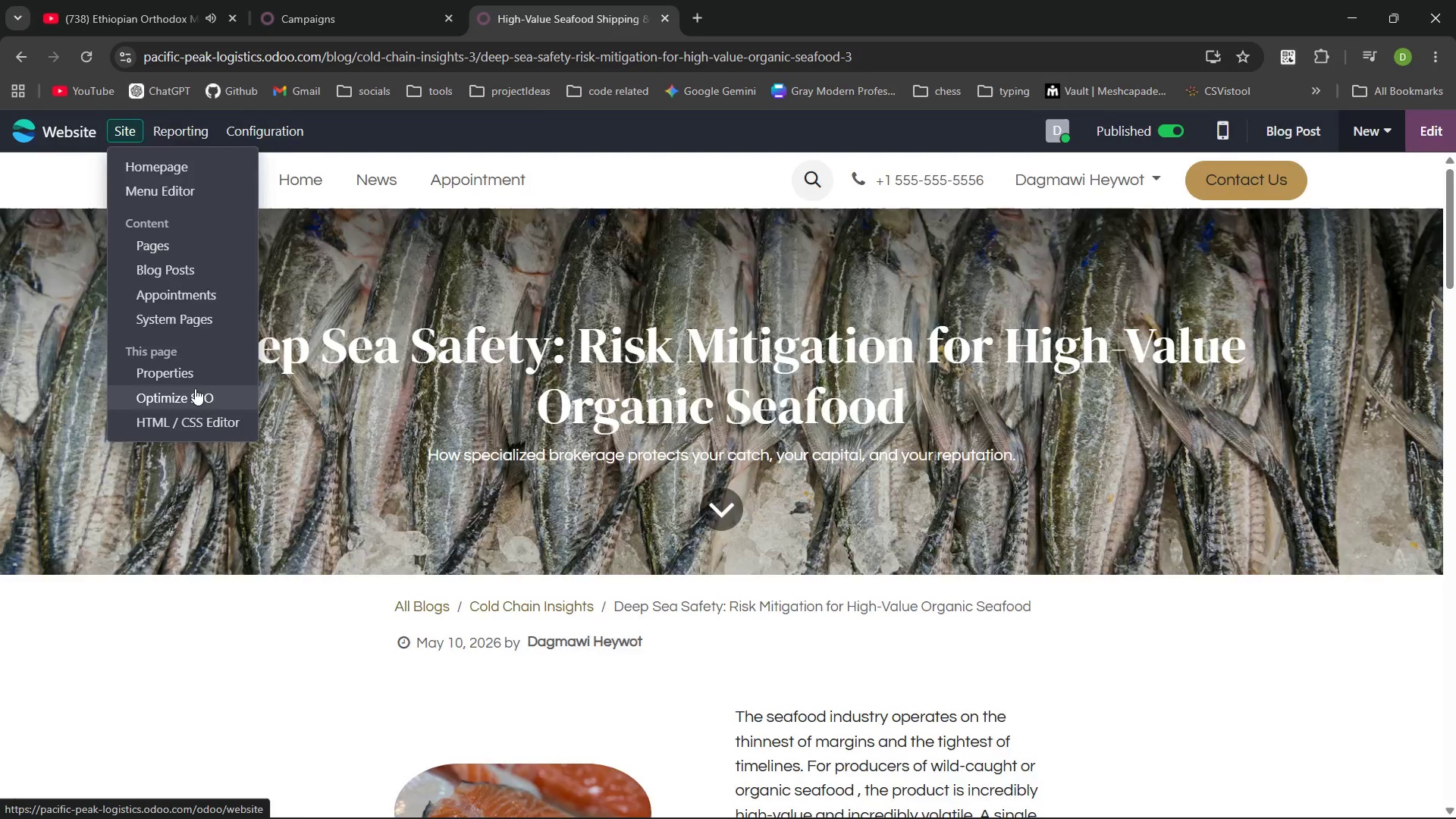 
left_click([195, 388])
 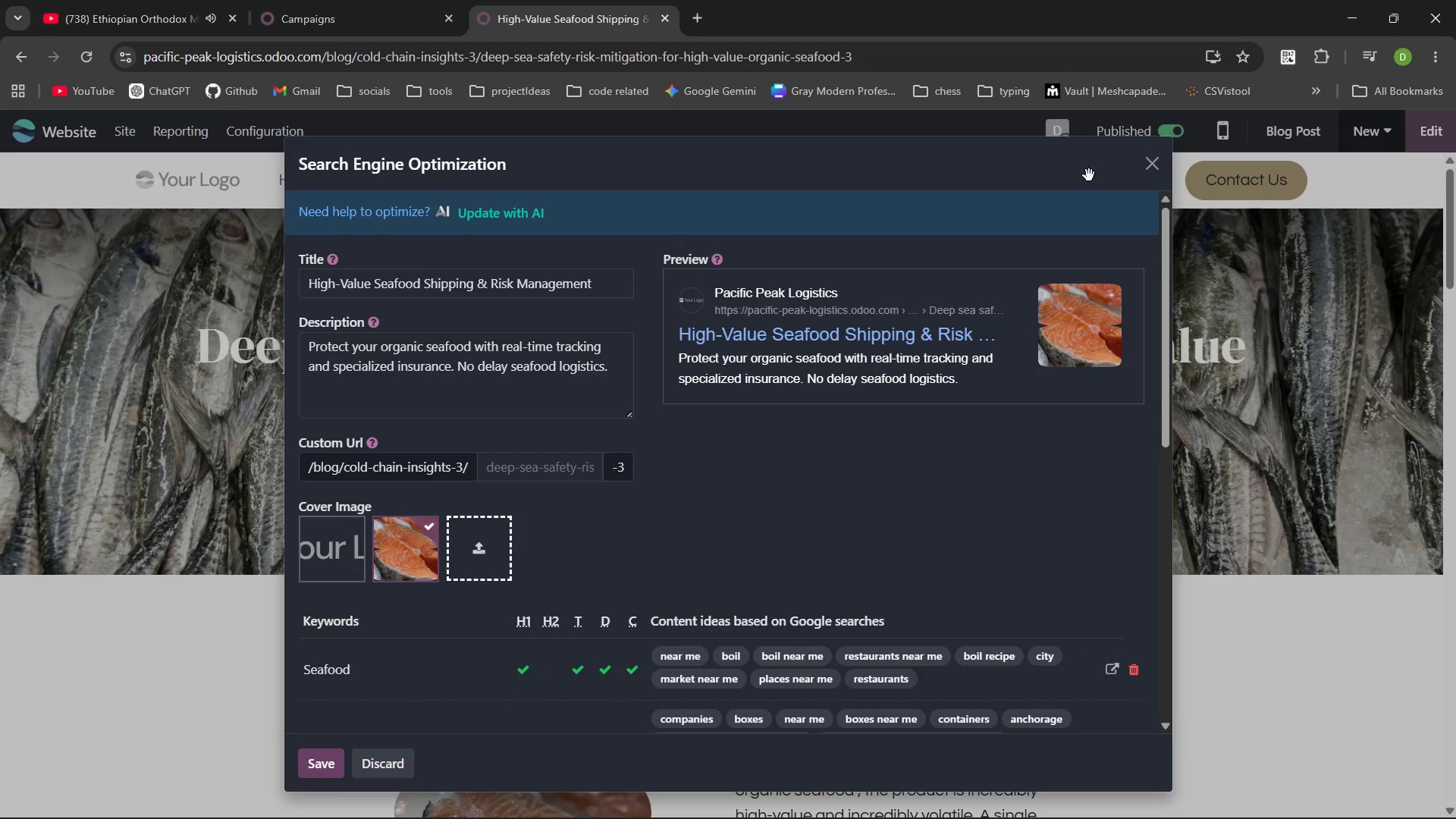 
left_click([1154, 174])
 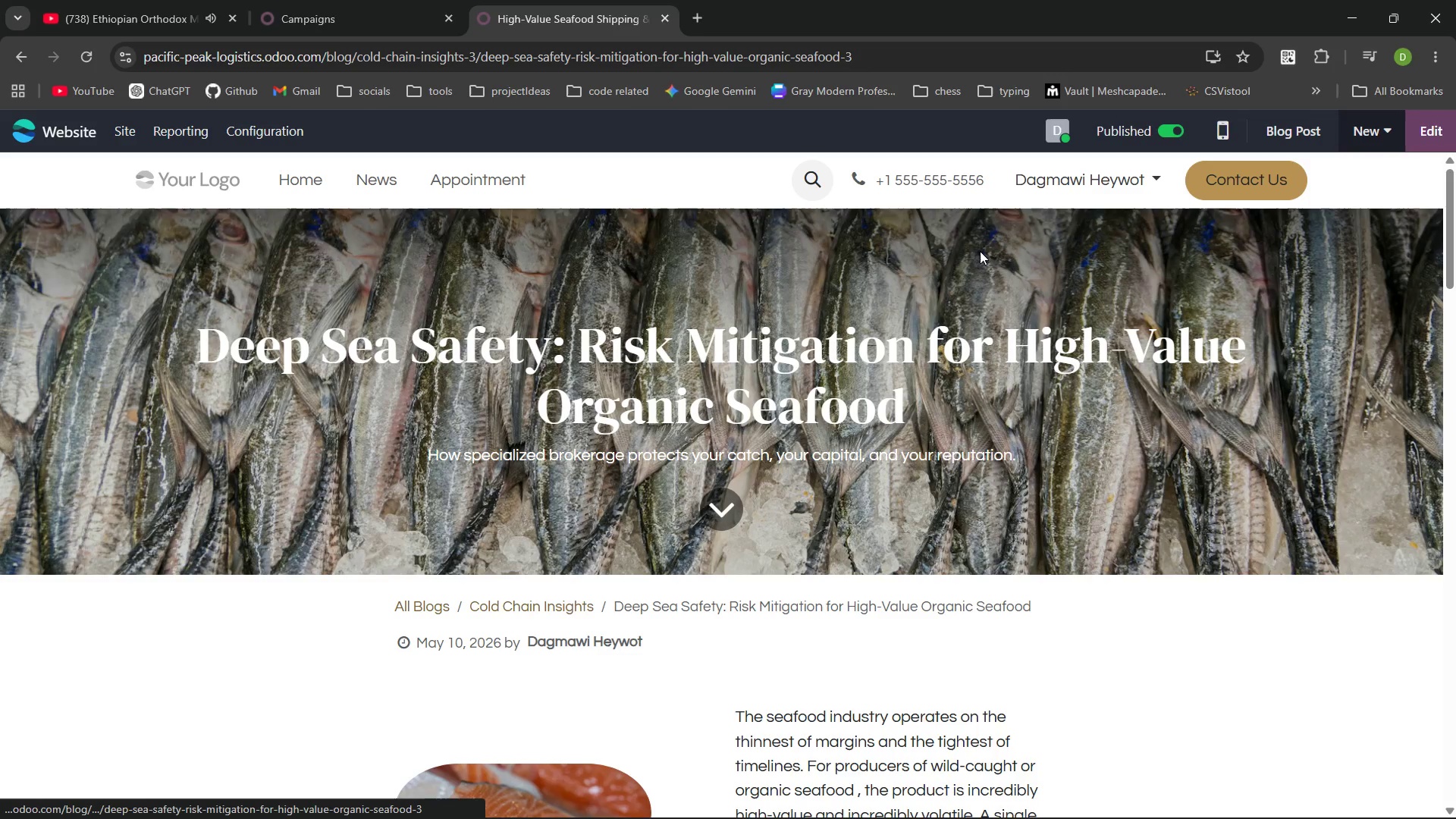 
mouse_move([695, 491])
 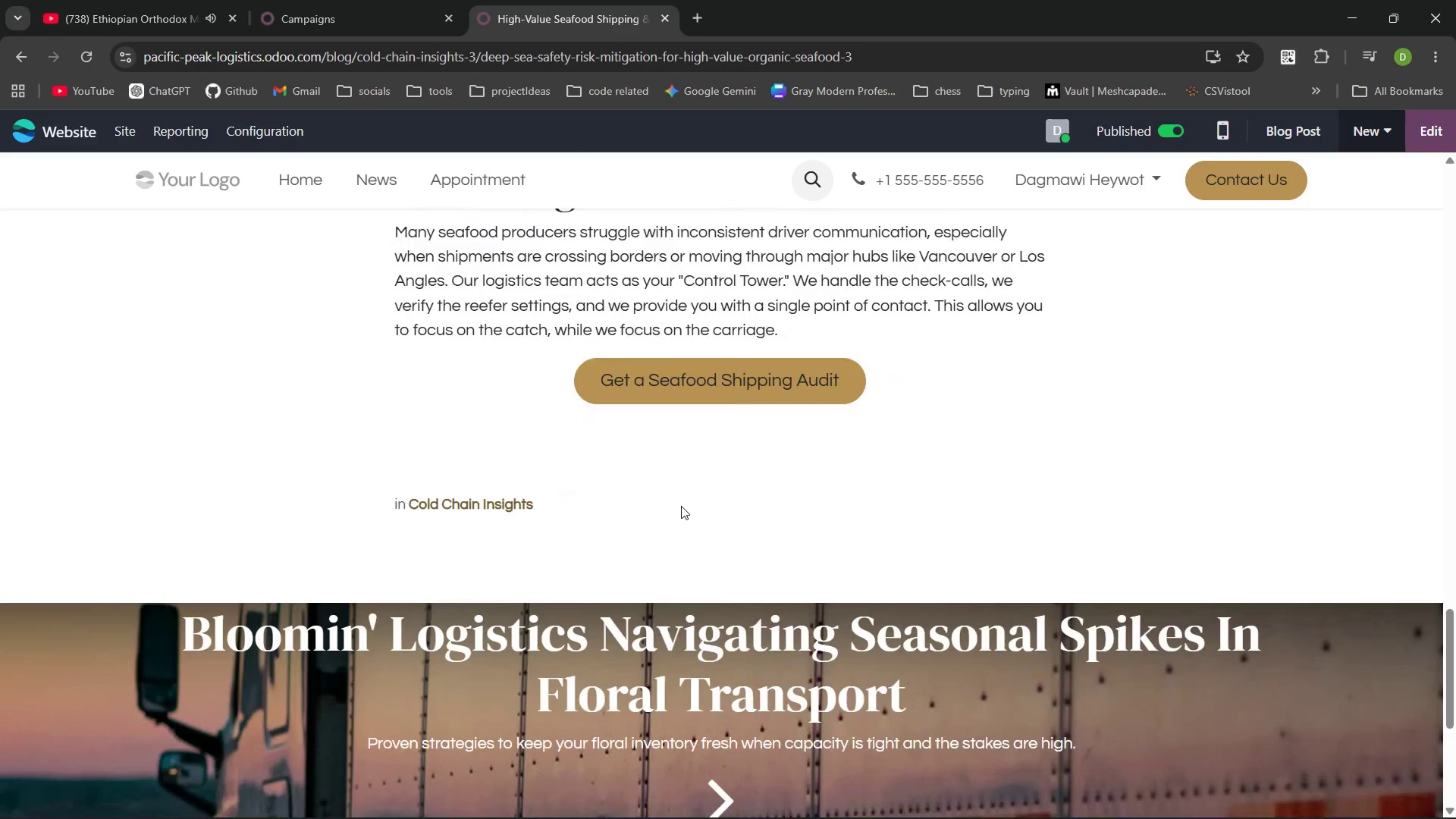 
mouse_move([670, 485])
 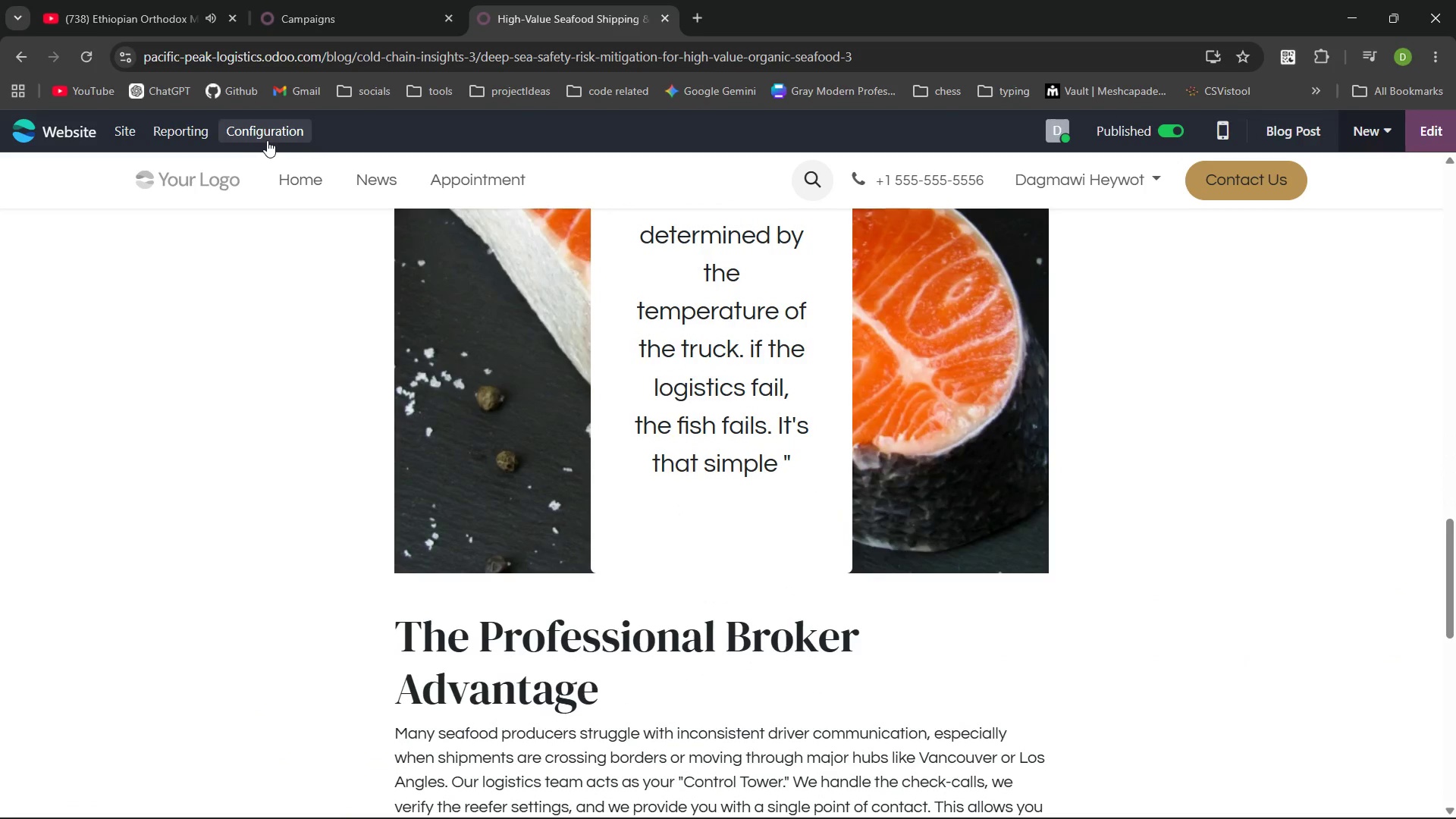 
left_click([267, 140])
 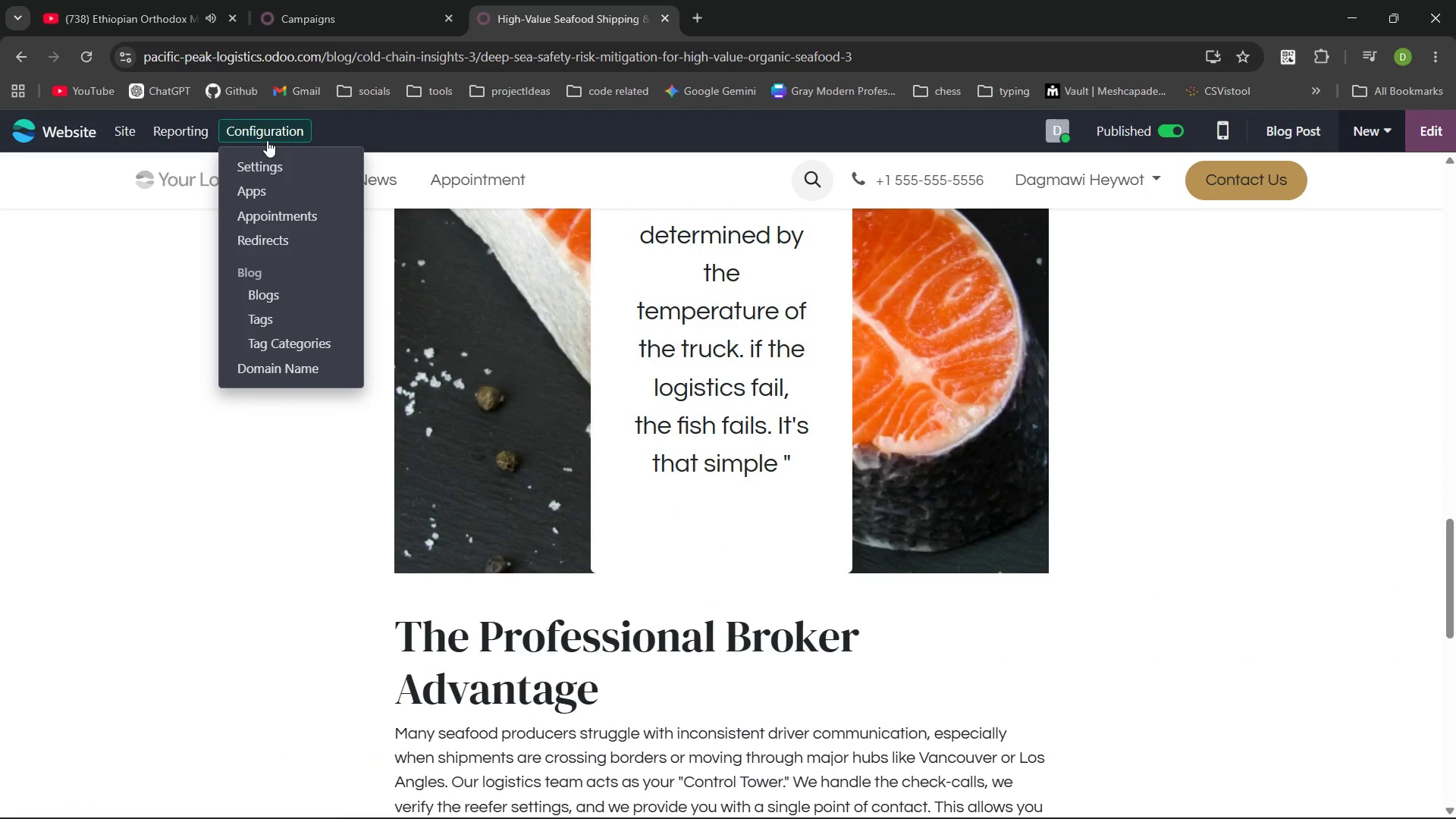 
wait(5.23)
 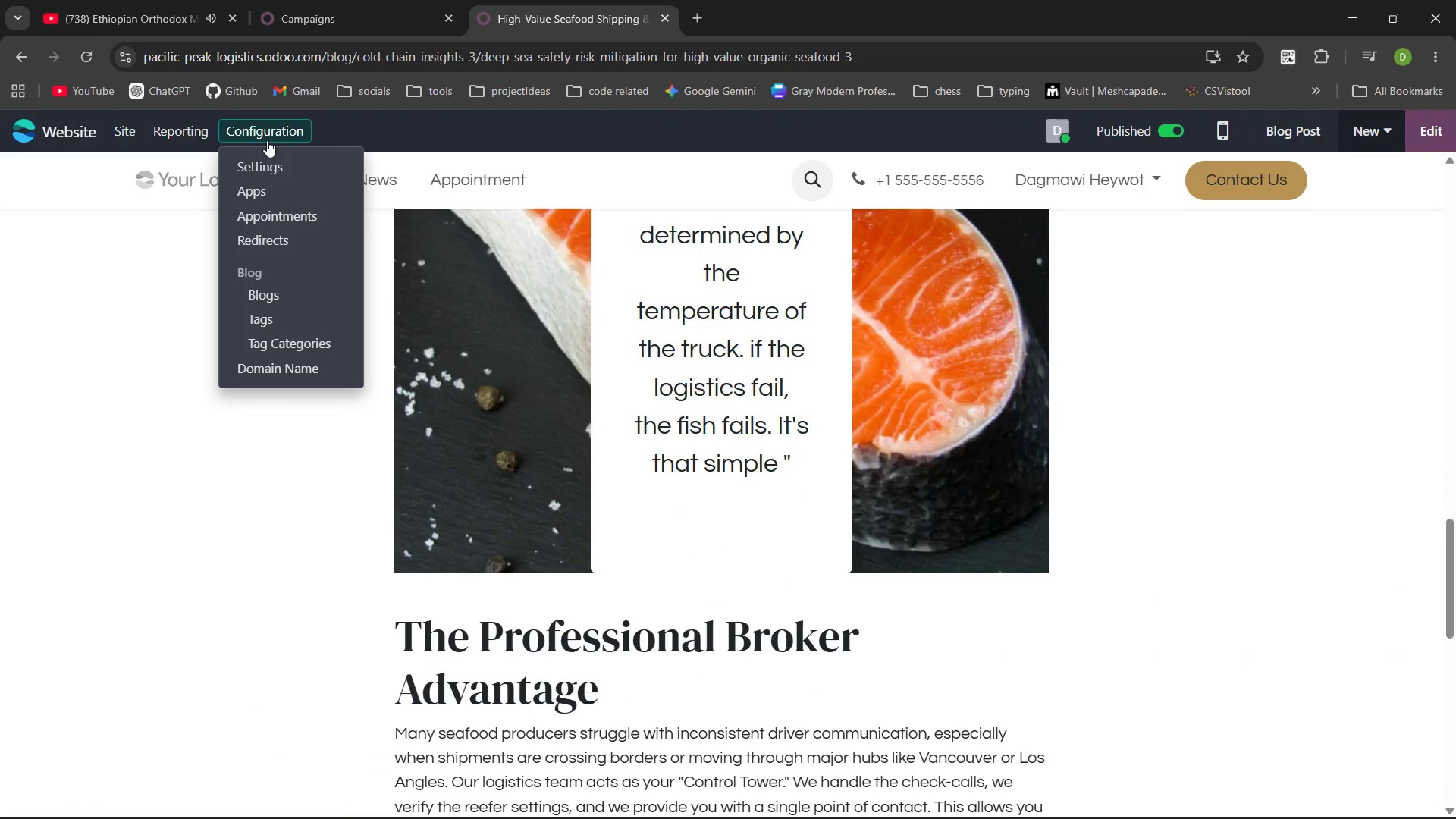 
left_click([296, 13])
 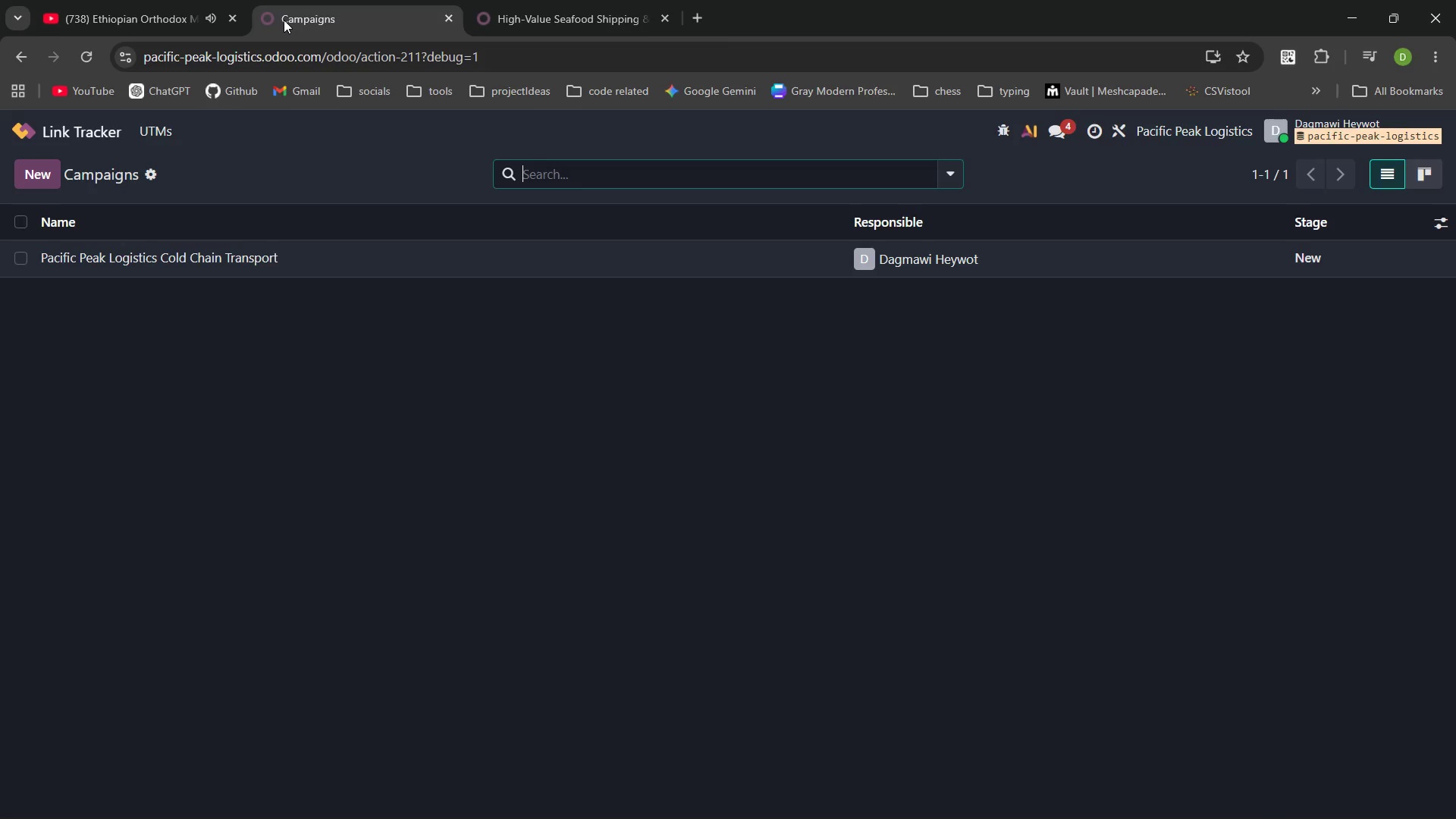 
wait(63.47)
 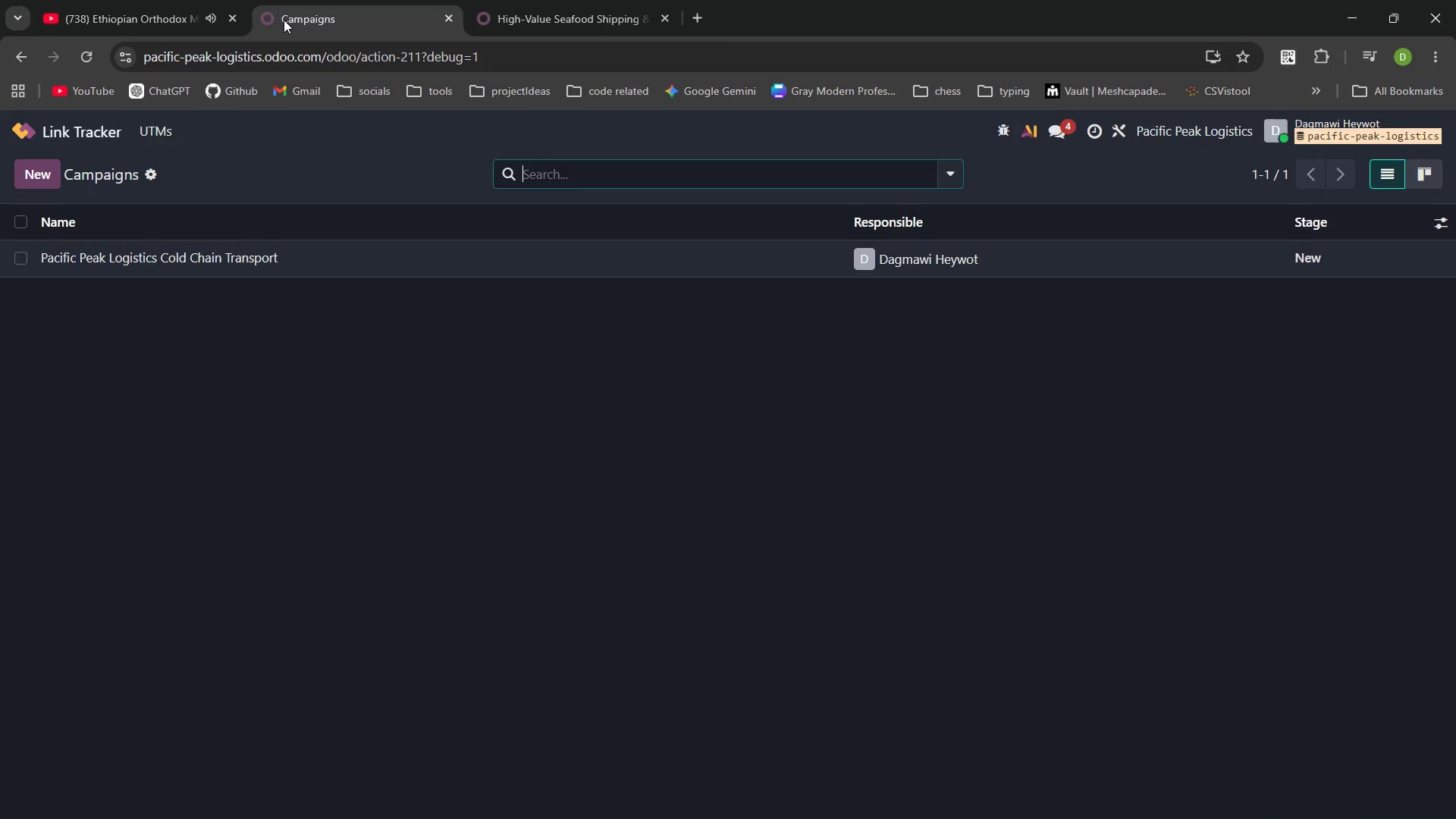 
left_click([152, 135])
 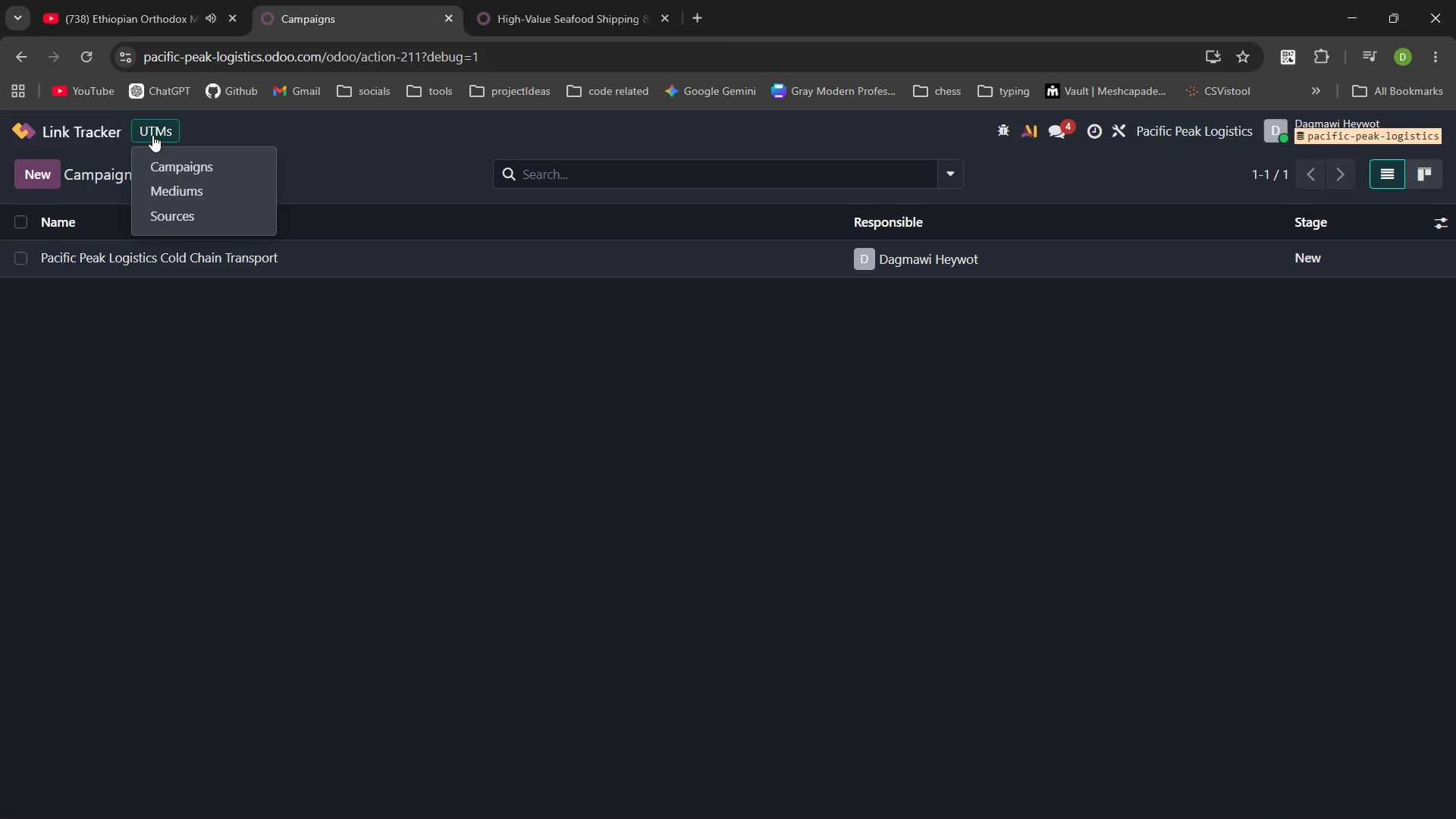 
wait(9.11)
 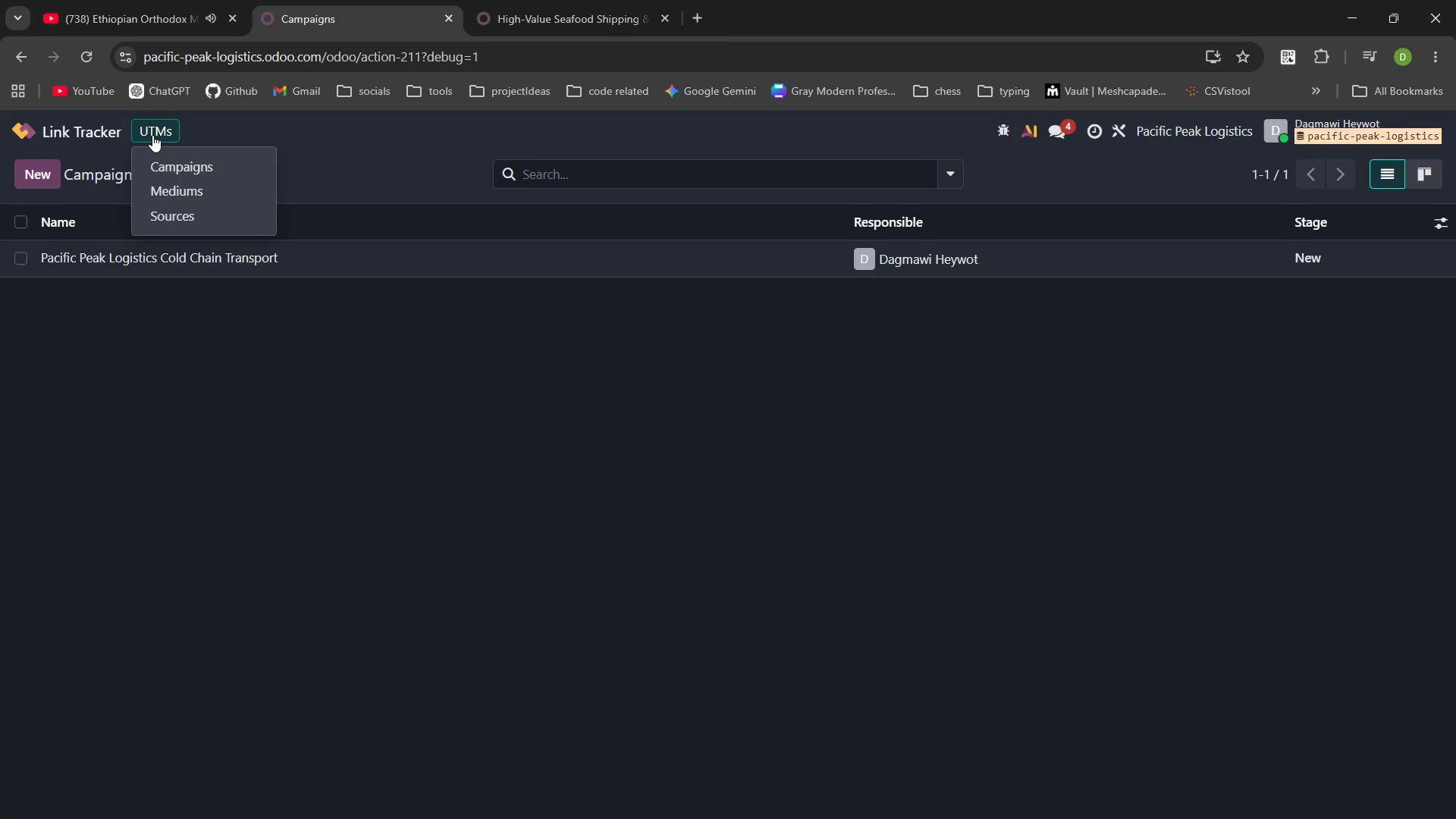 
left_click([236, 262])
 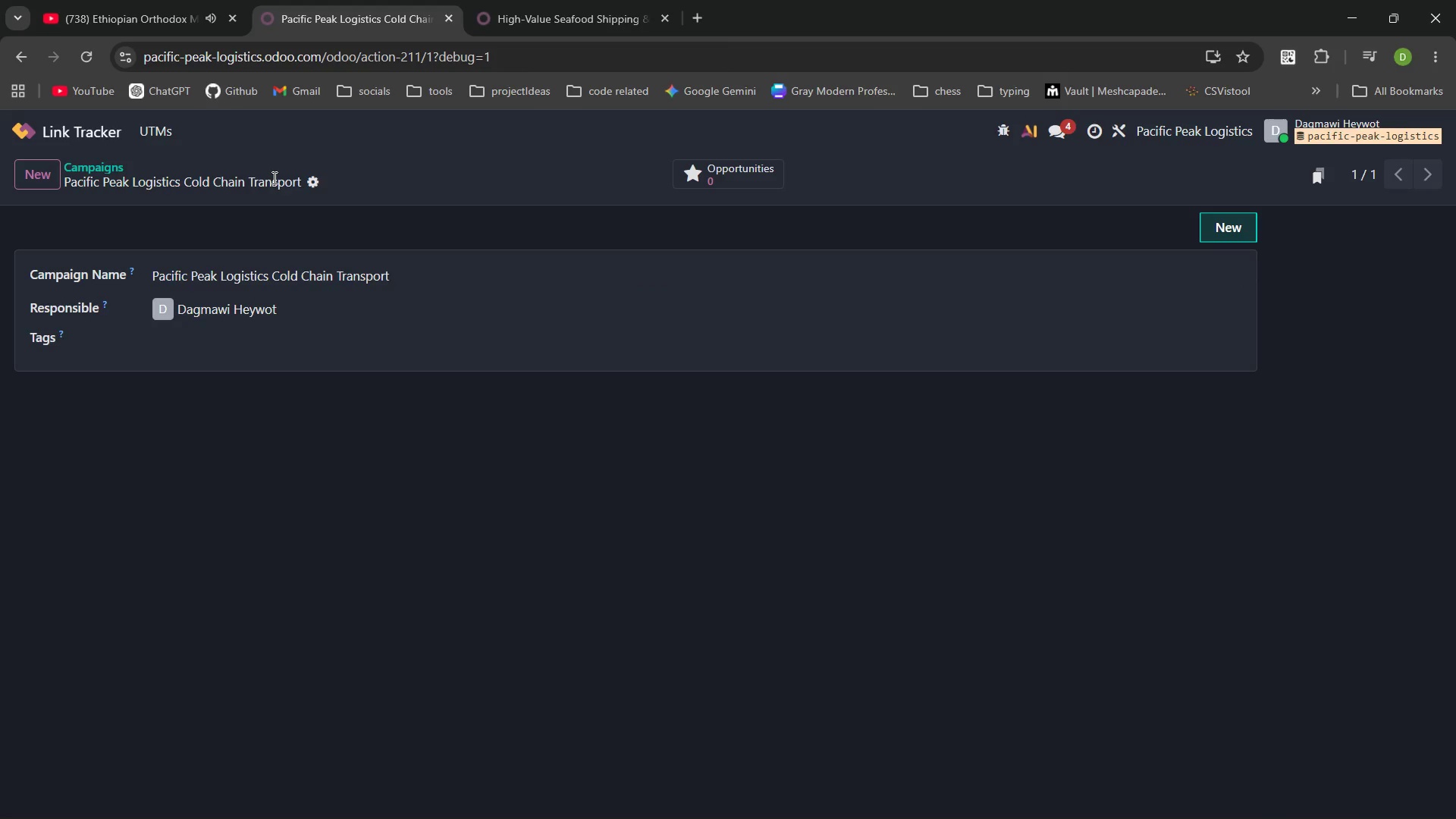 
wait(7.06)
 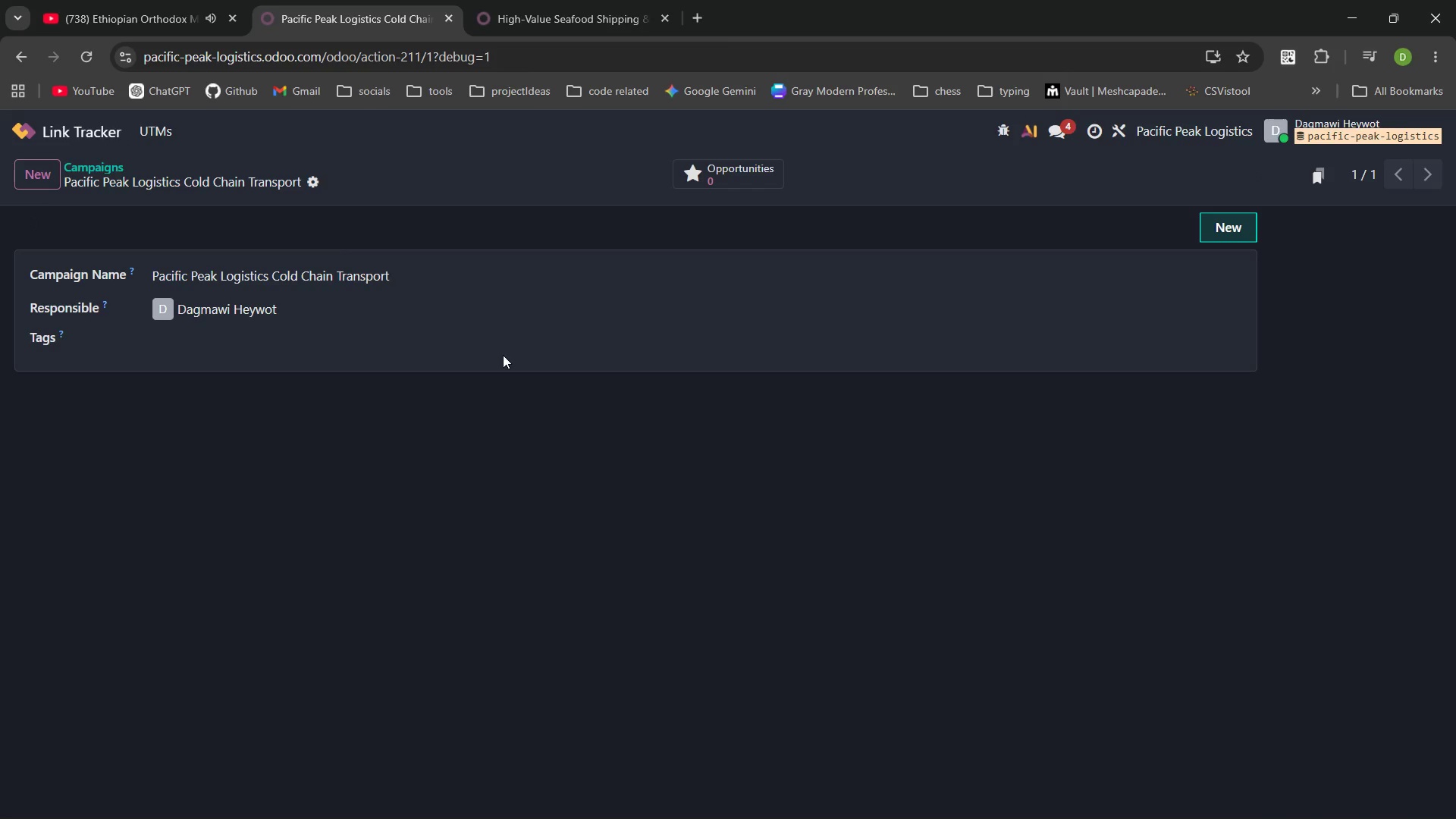 
left_click([179, 331])
 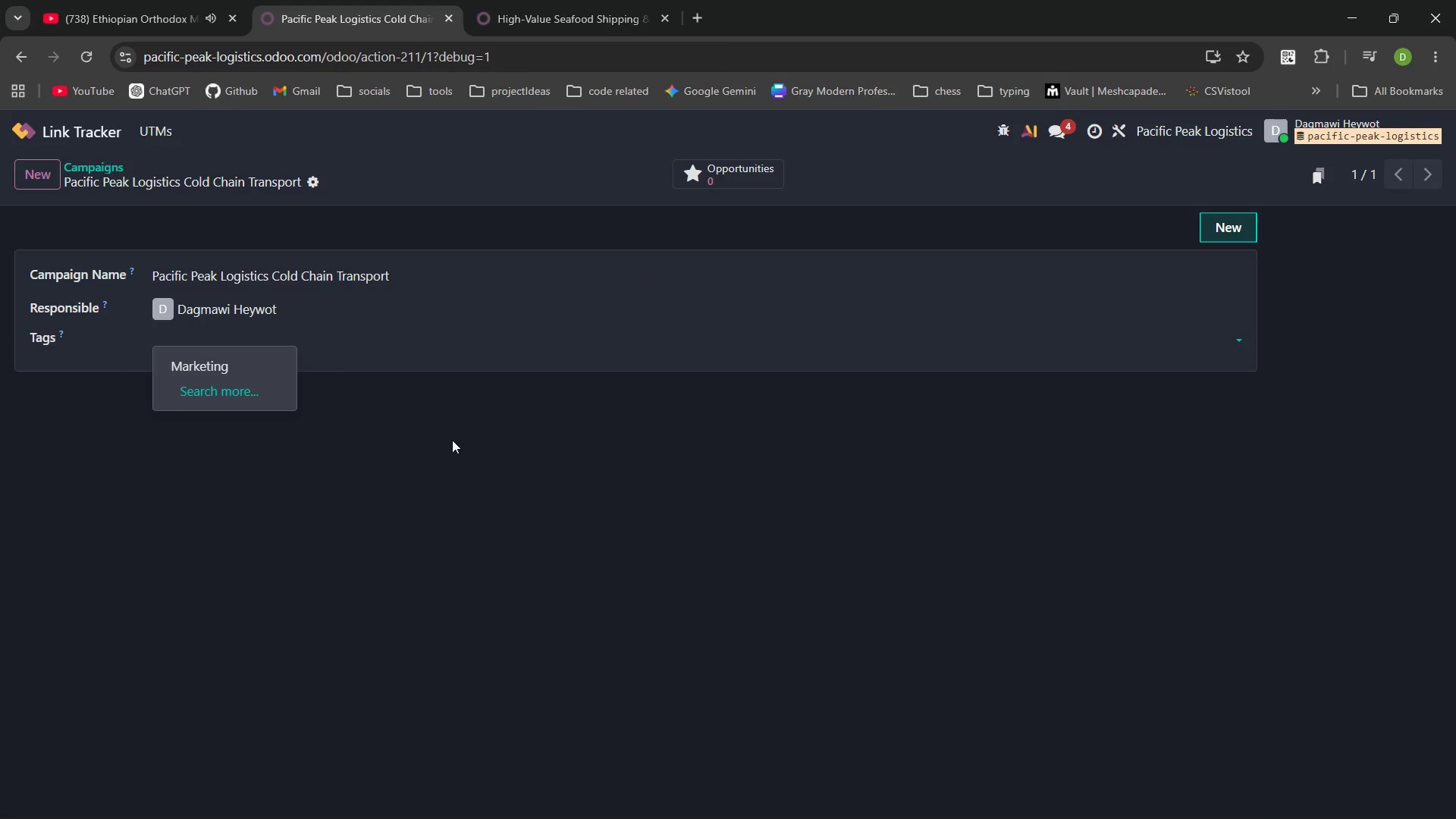 
left_click([570, 504])
 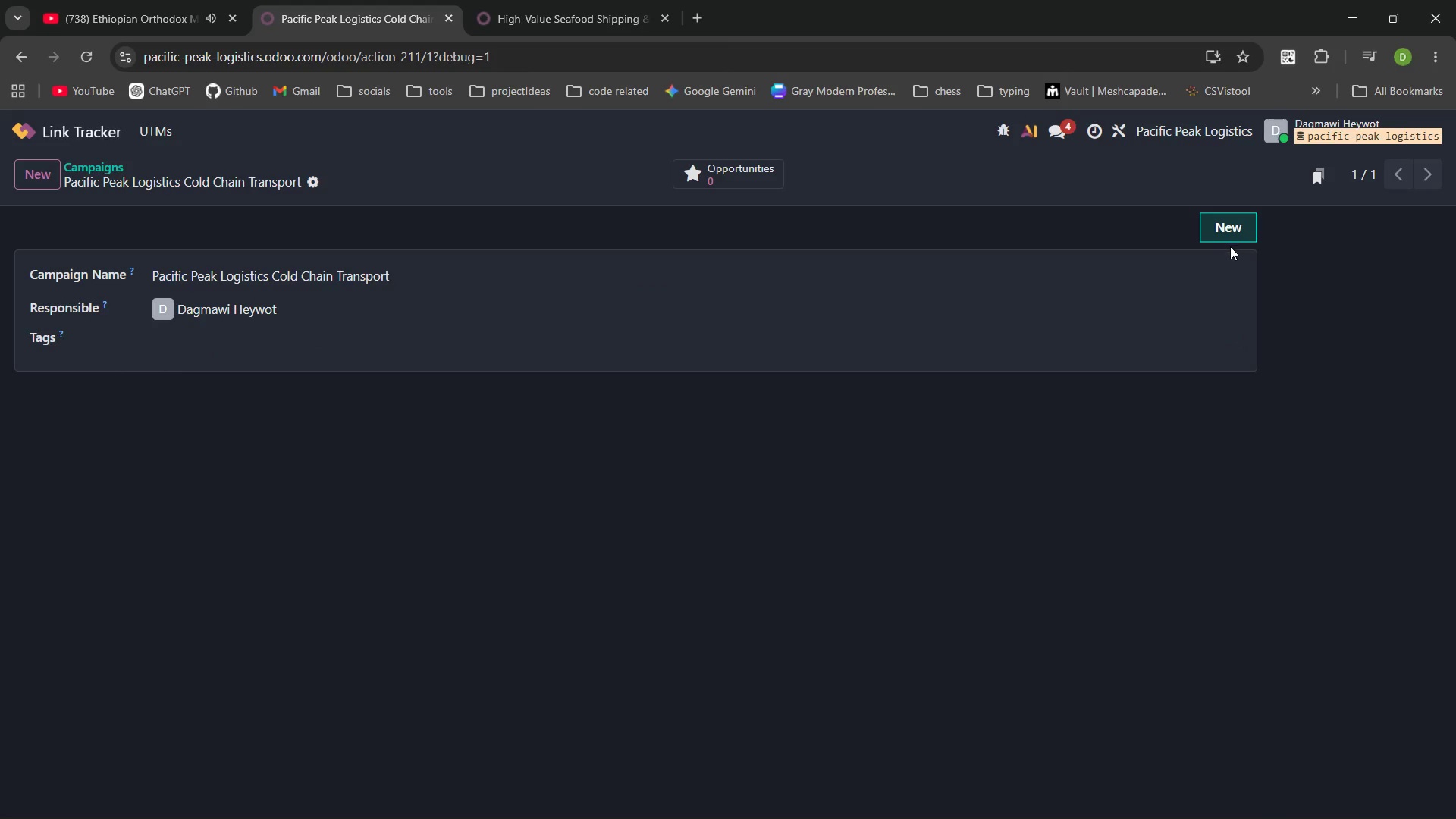 
left_click([1228, 221])
 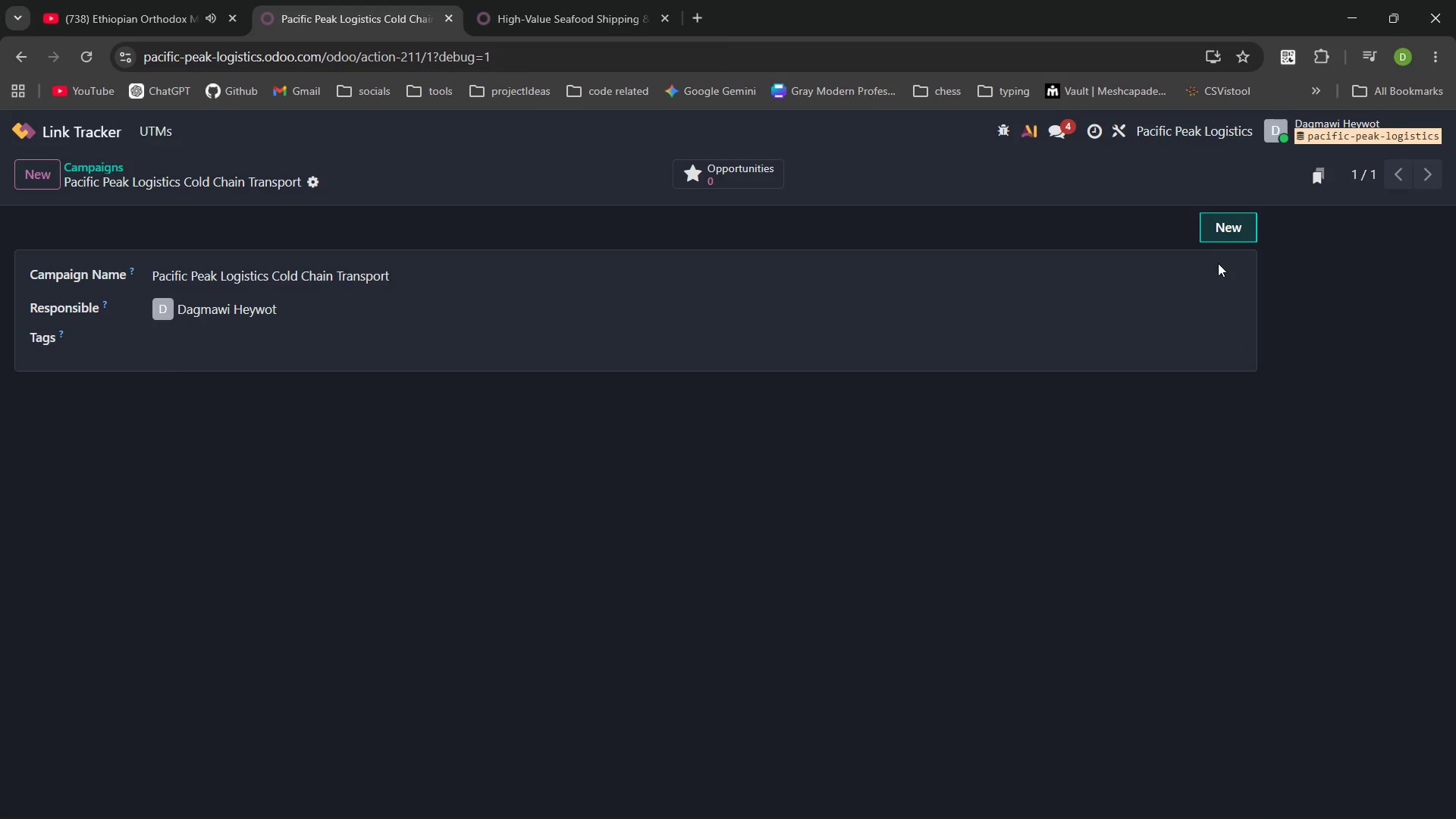 
mouse_move([1222, 237])
 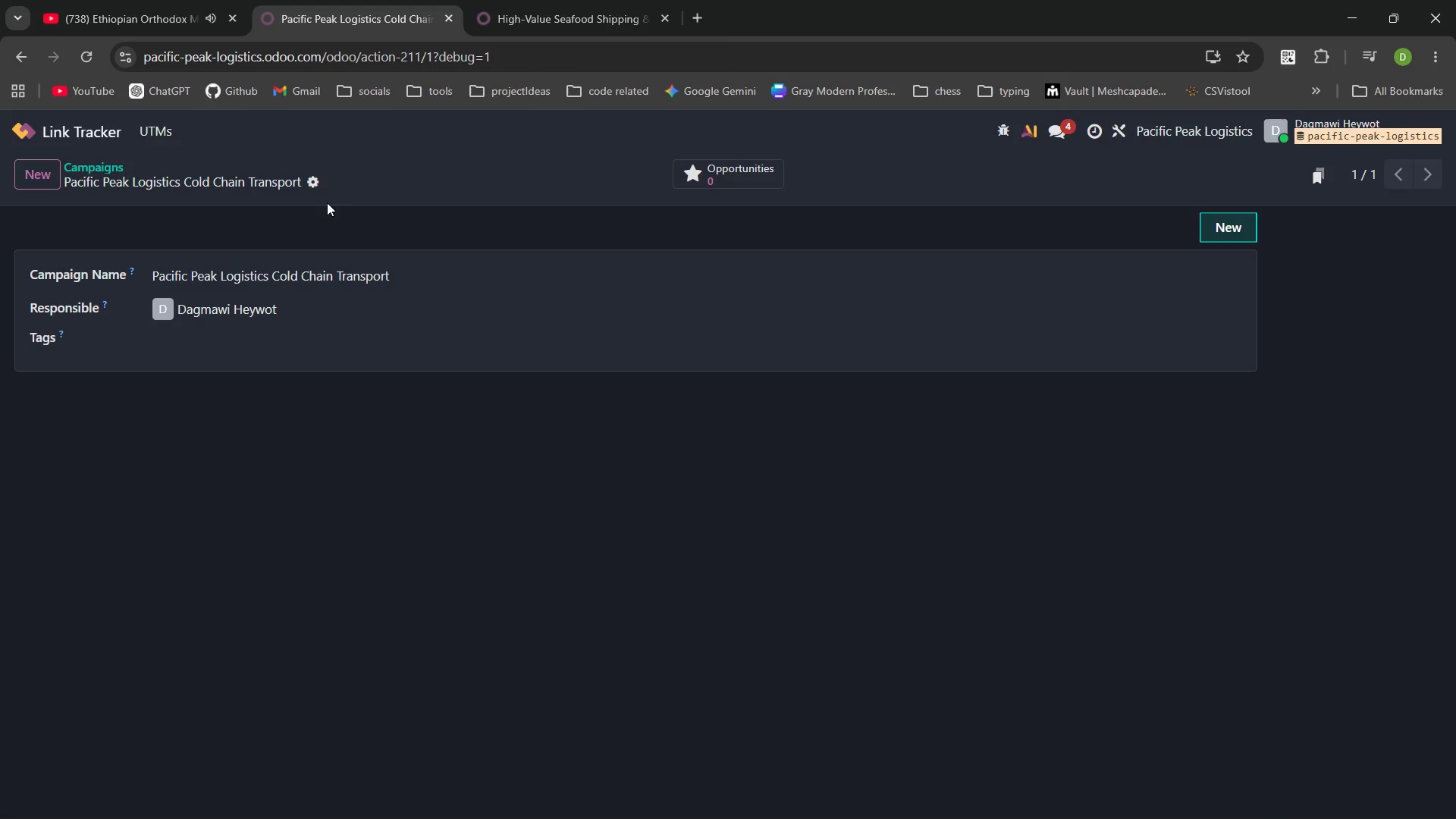 
left_click([43, 169])
 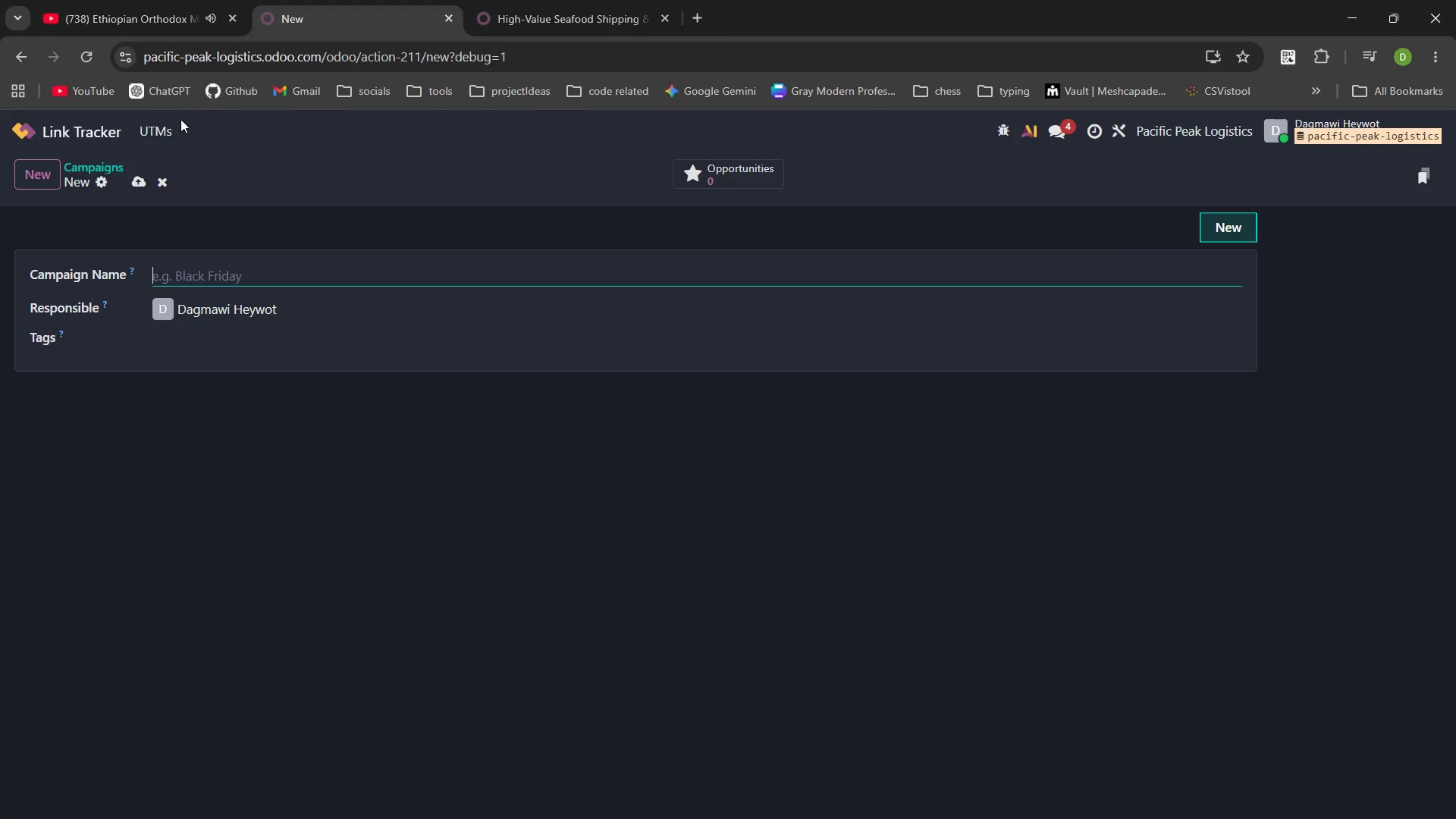 
left_click([161, 177])
 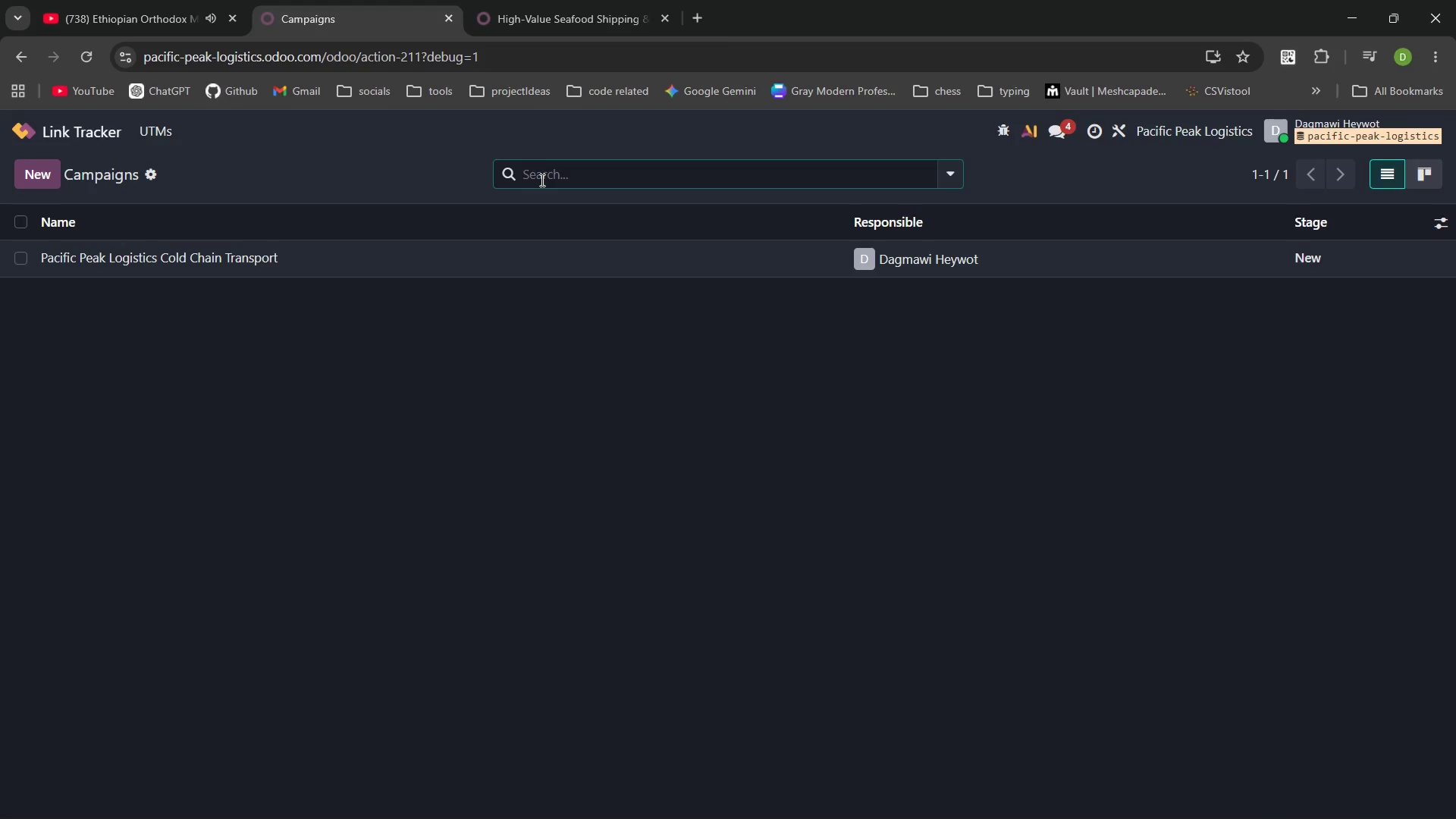 
left_click([151, 134])
 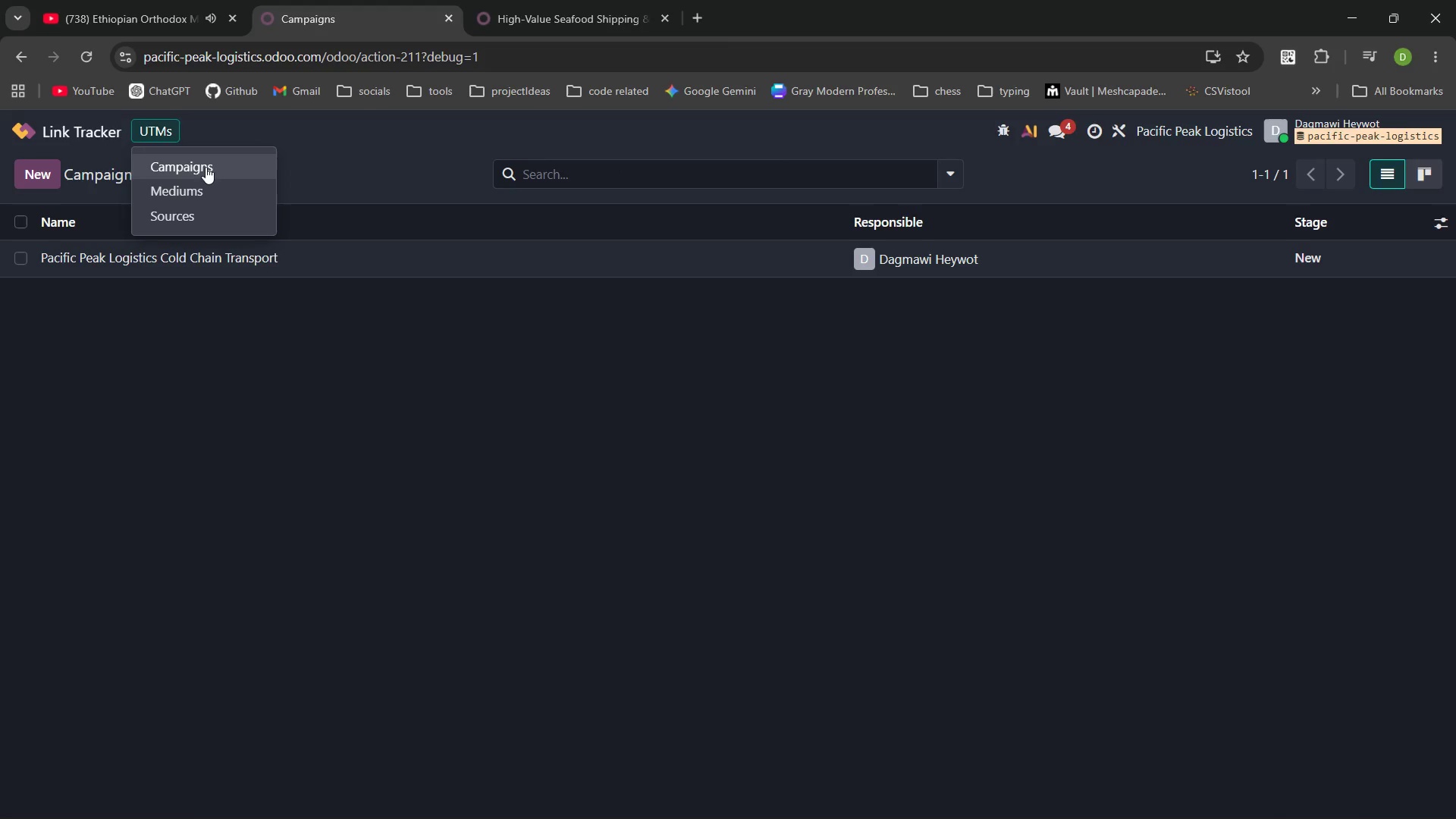 
left_click([209, 168])
 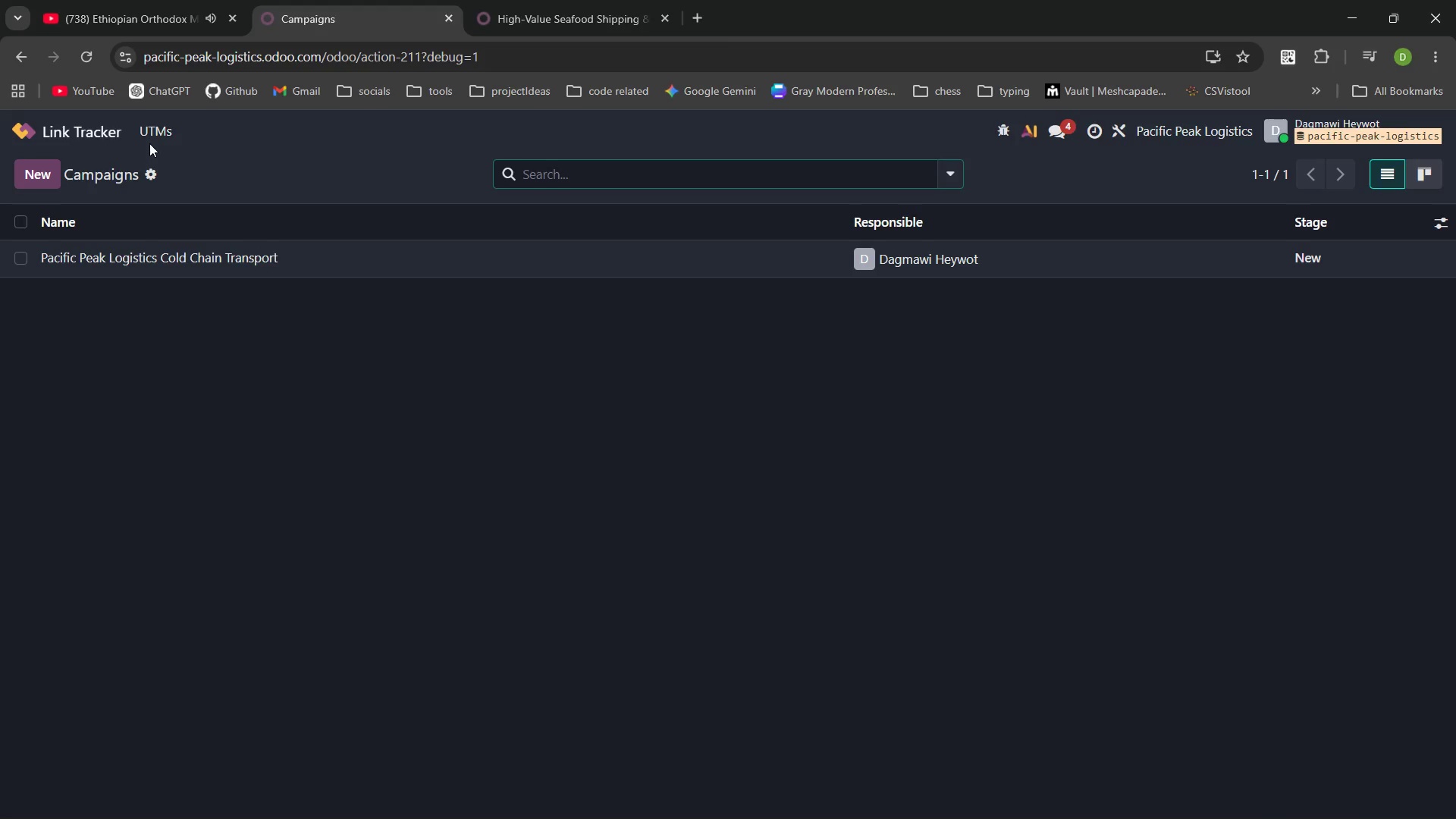 
left_click([148, 143])
 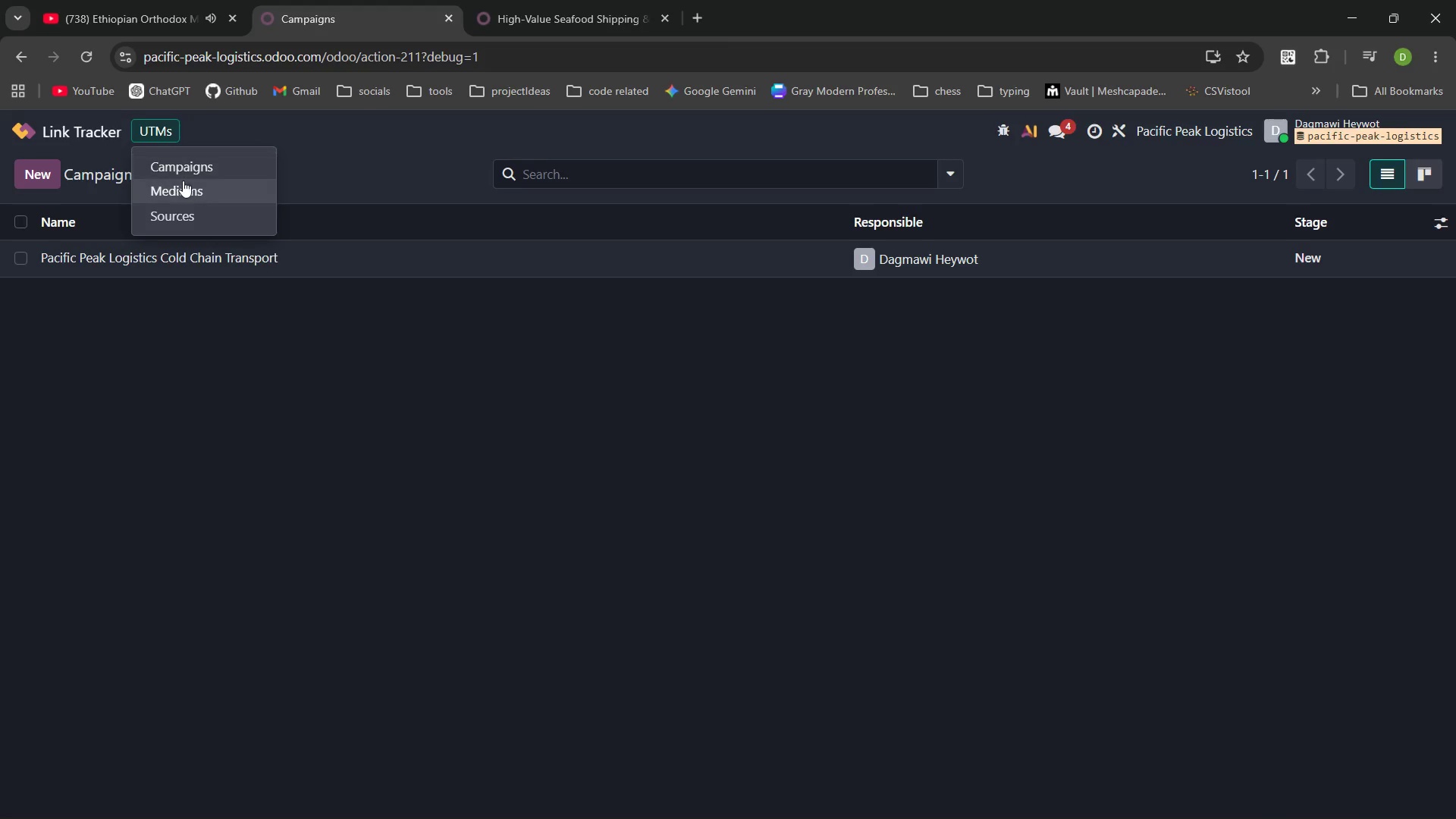 
left_click([183, 181])
 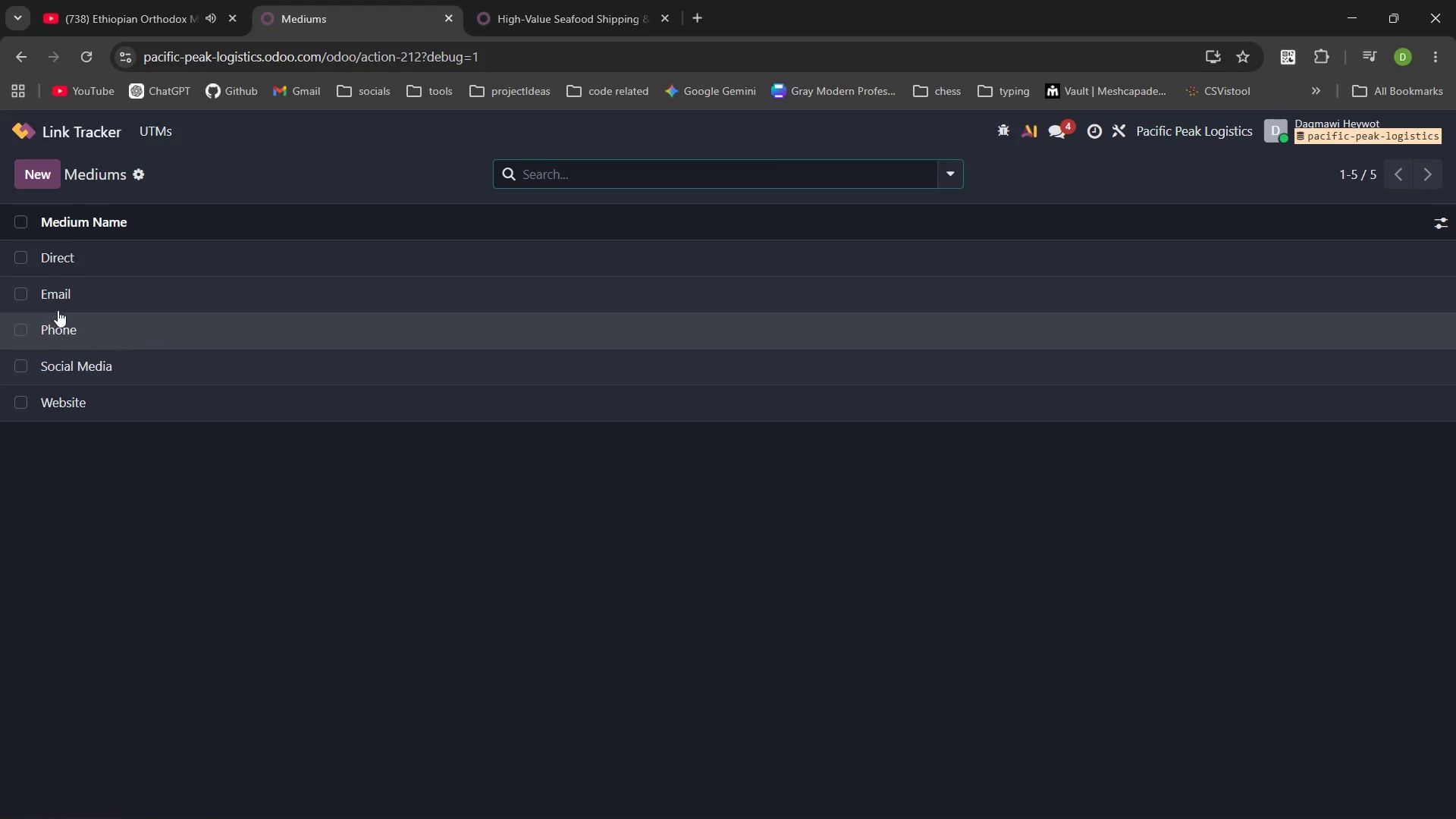 
left_click([28, 298])
 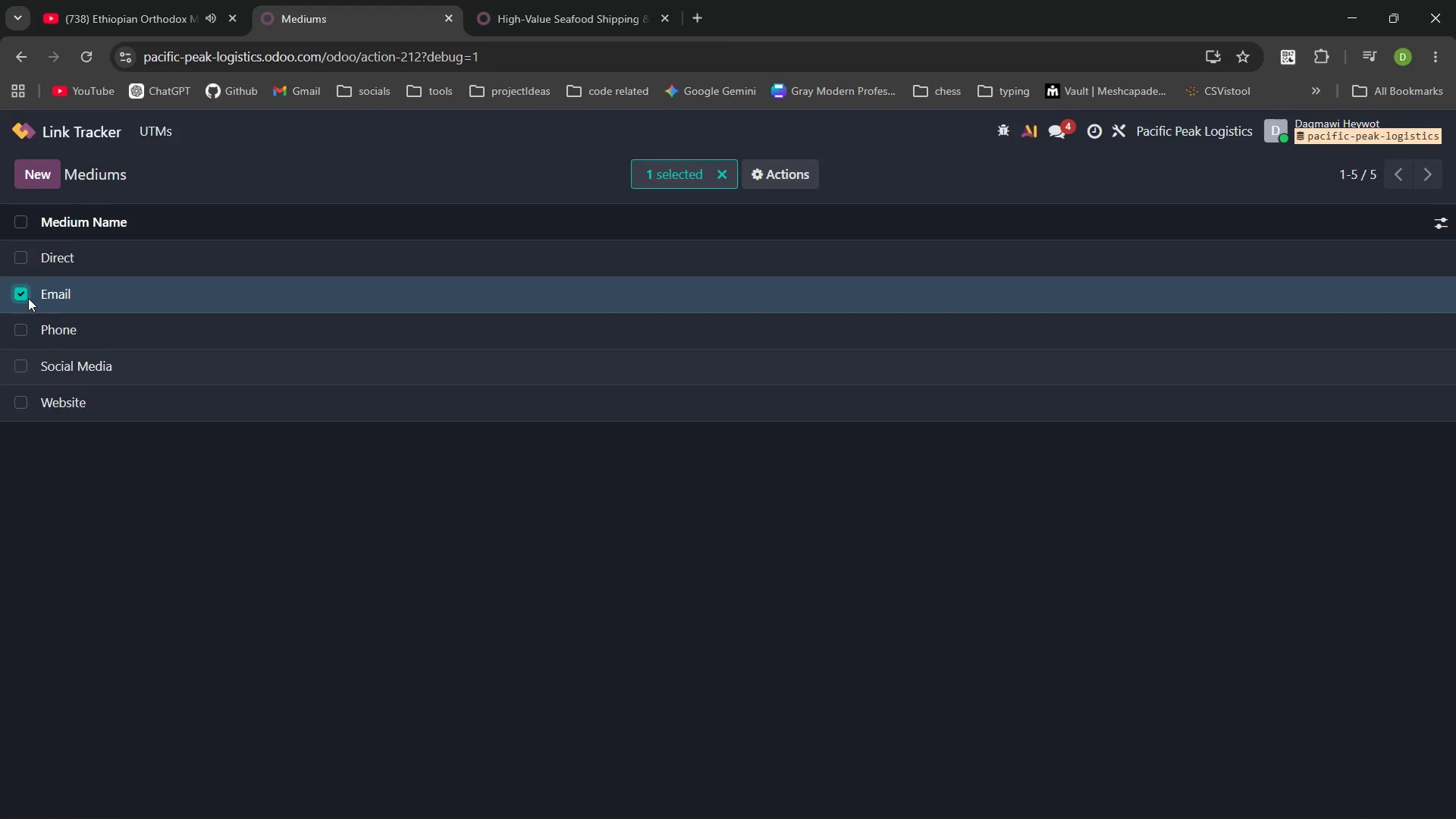 
left_click([28, 298])
 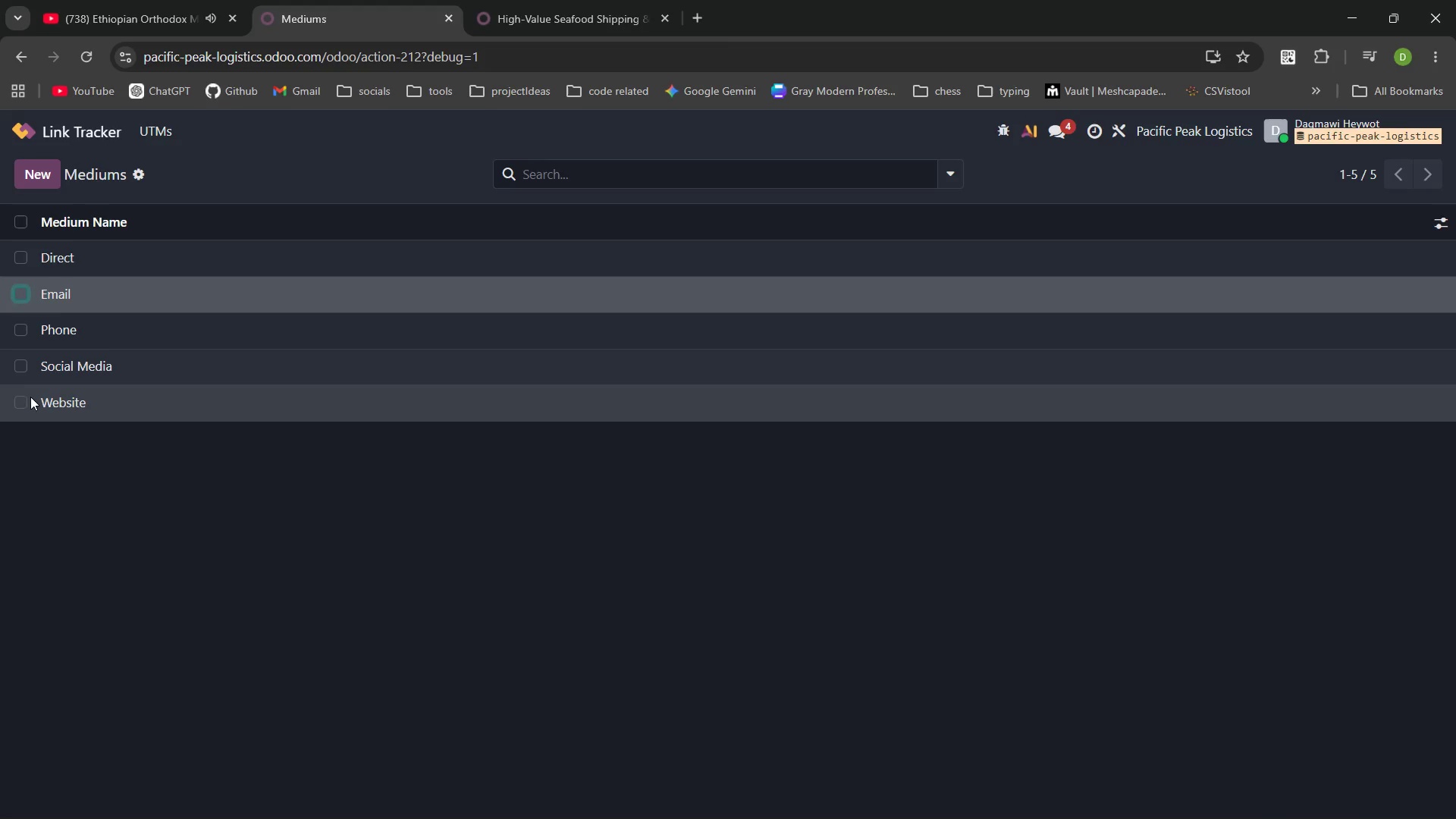 
left_click([15, 400])
 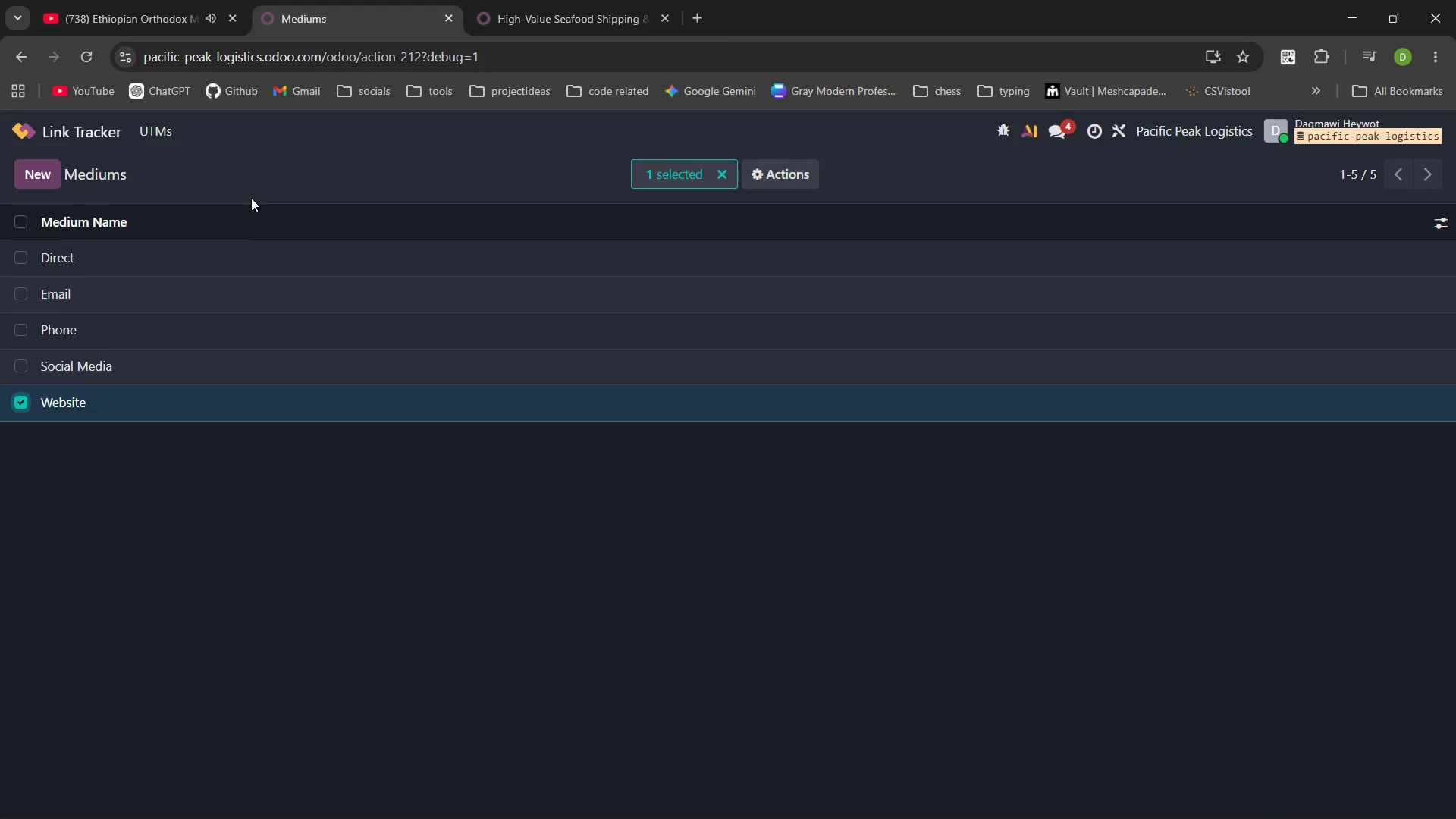 
left_click([58, 164])
 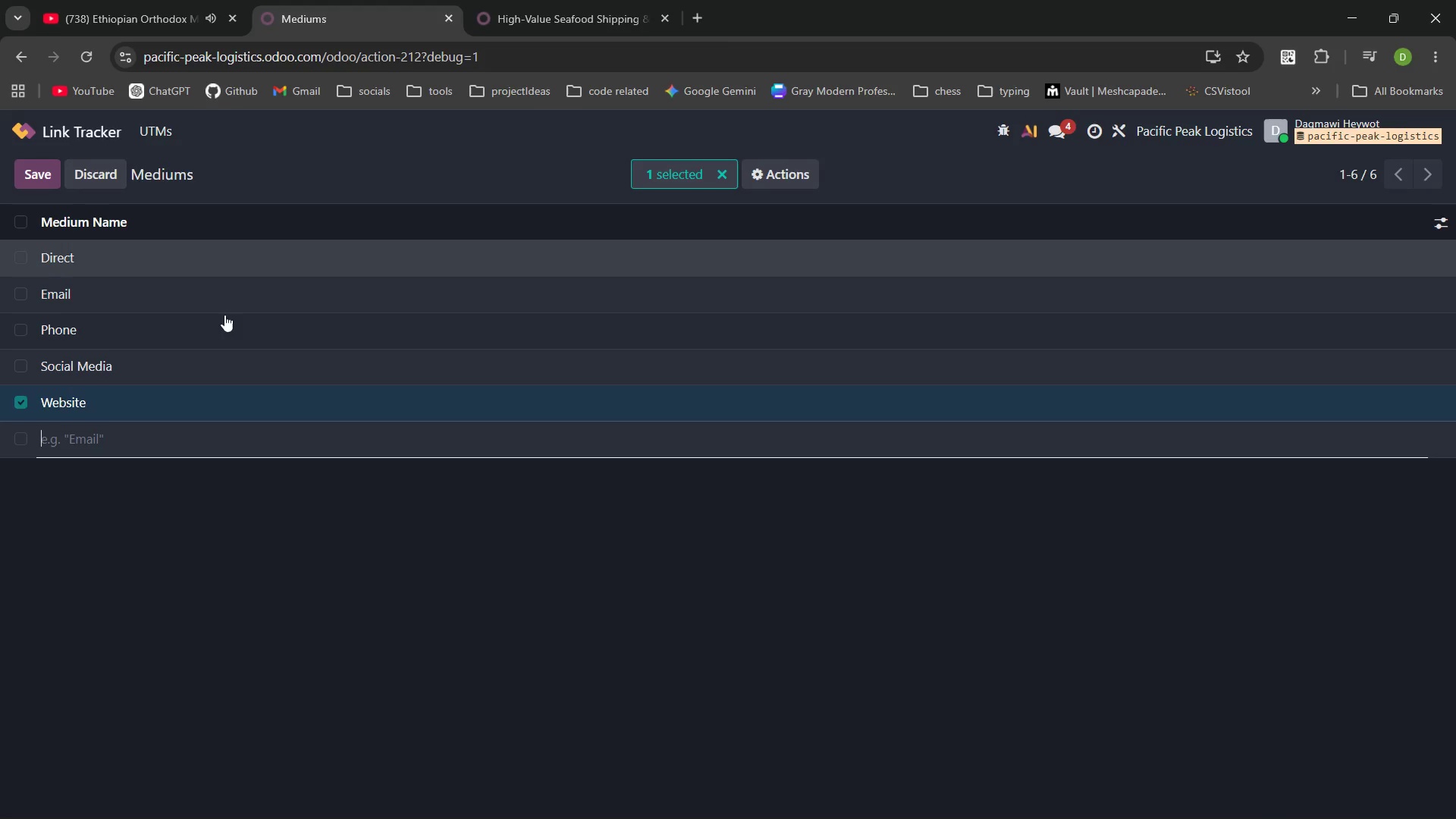 
left_click([527, 601])
 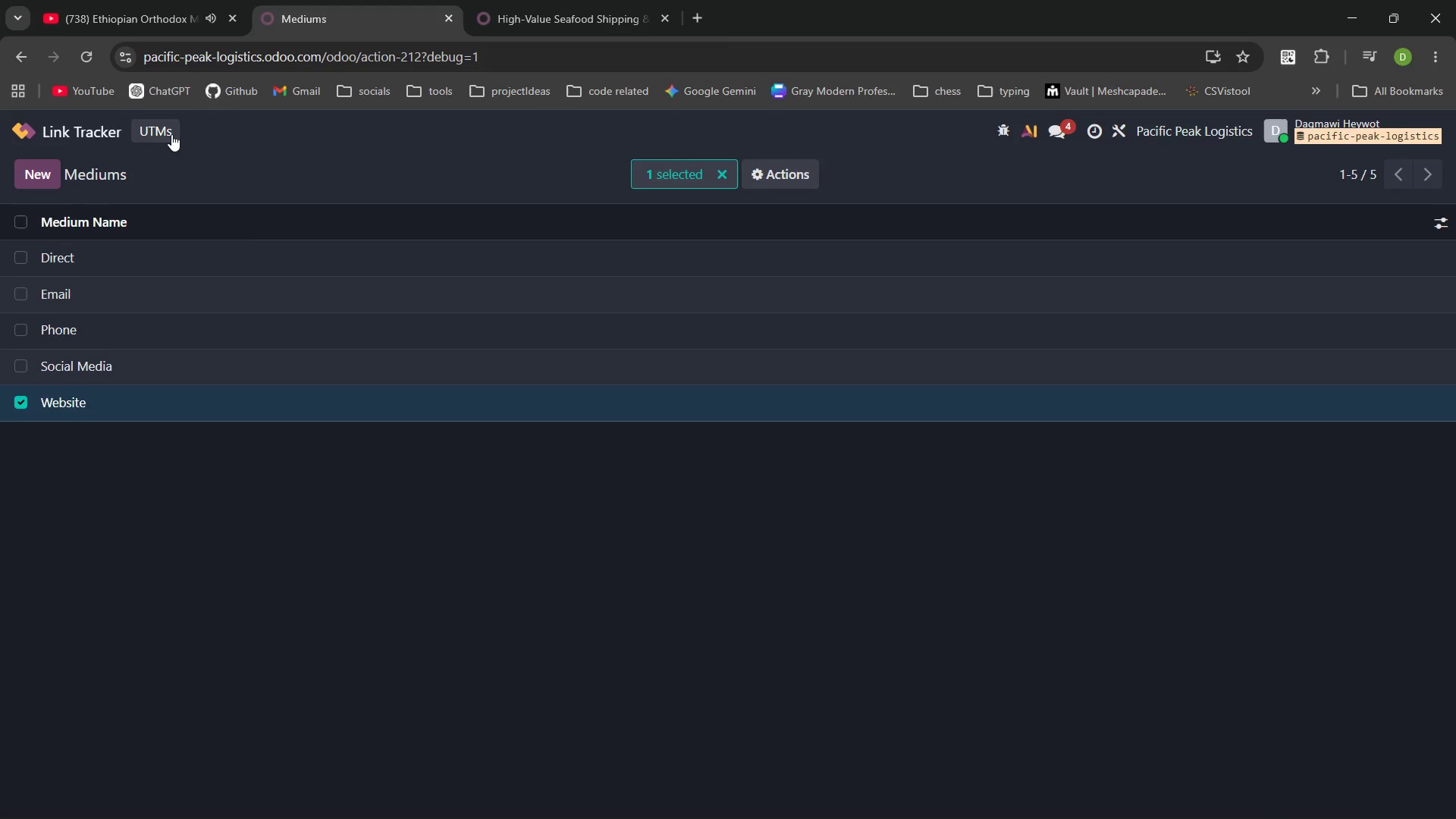 
left_click([165, 133])
 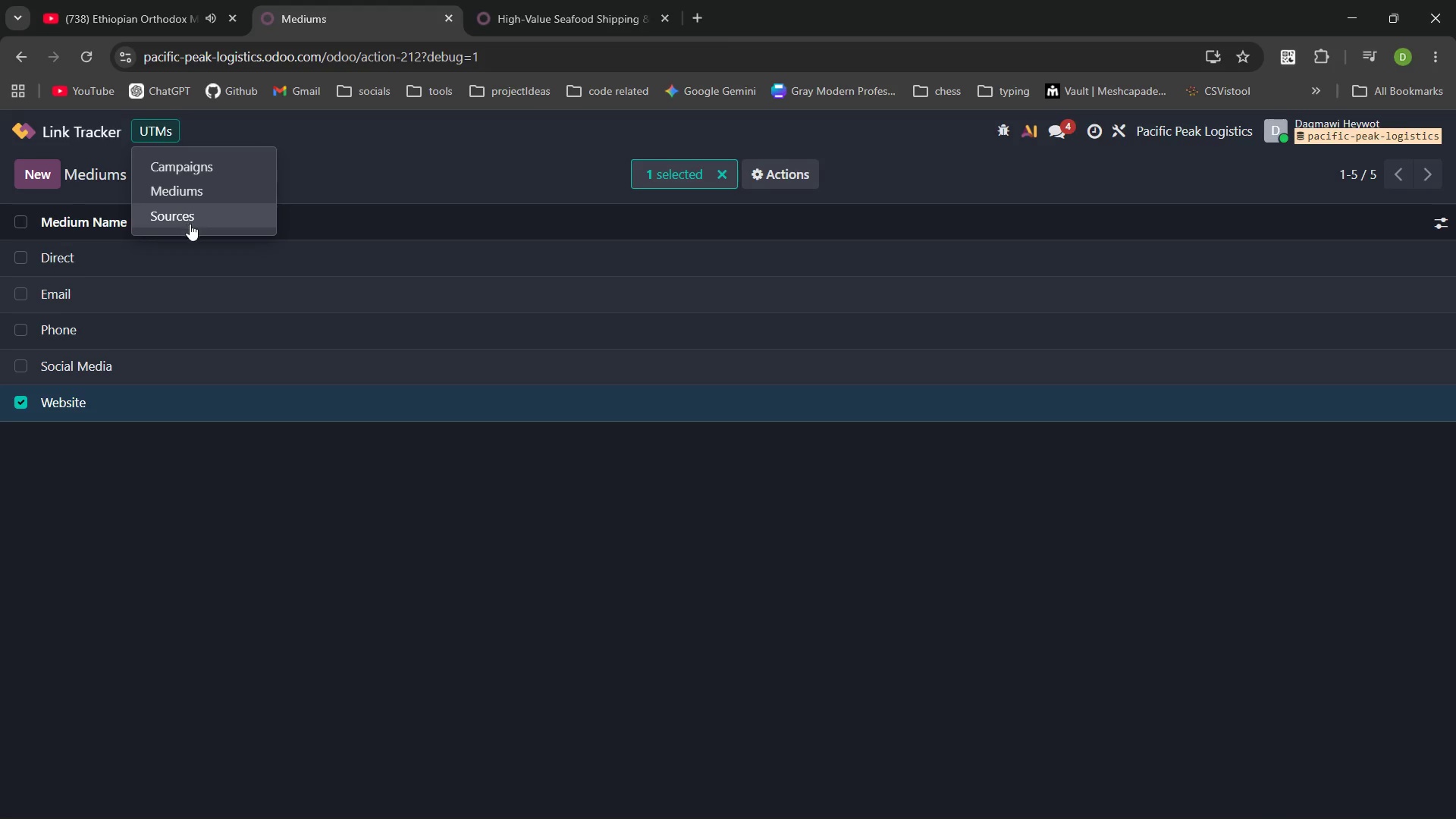 
left_click([190, 224])
 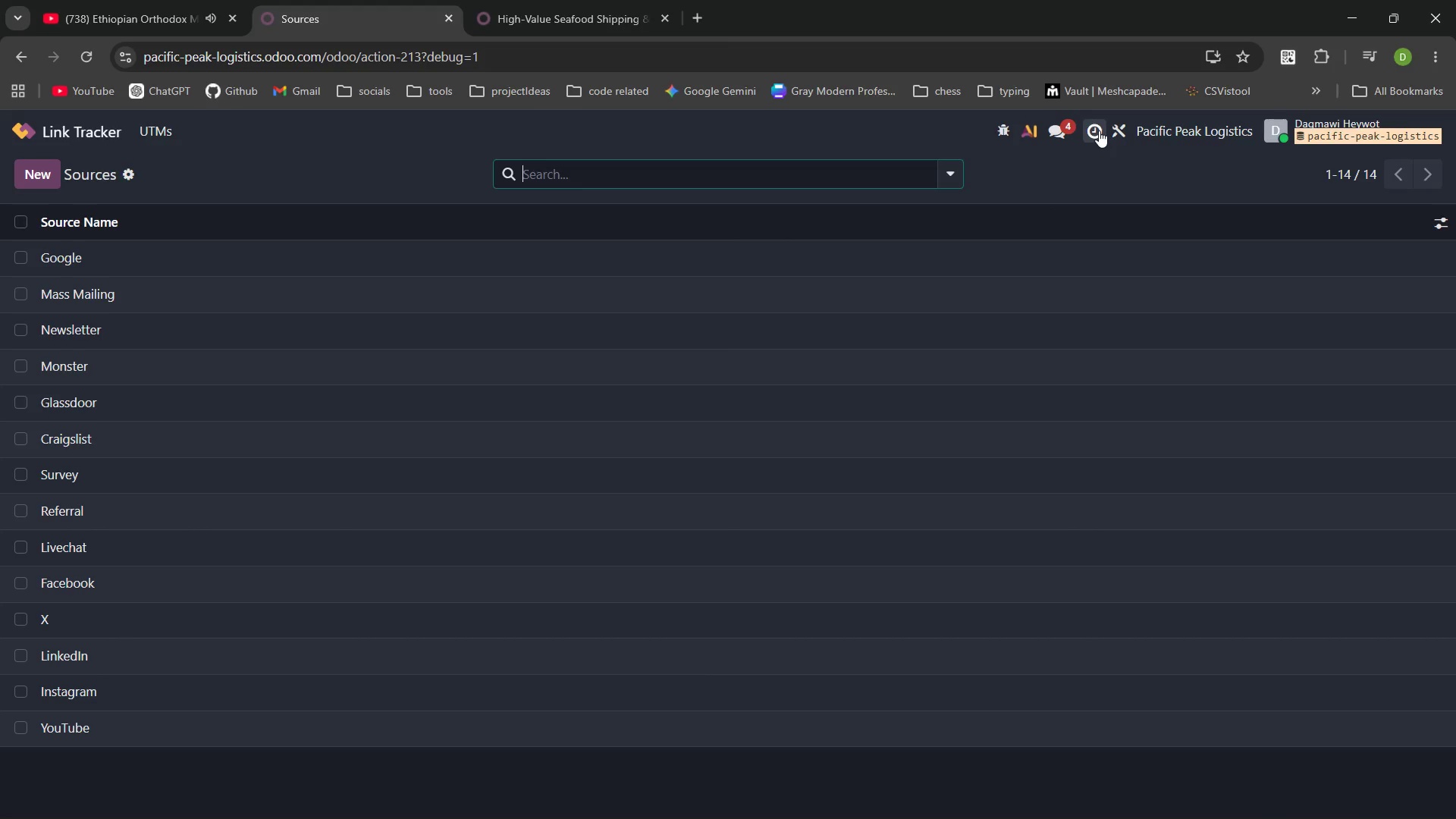 
wait(11.67)
 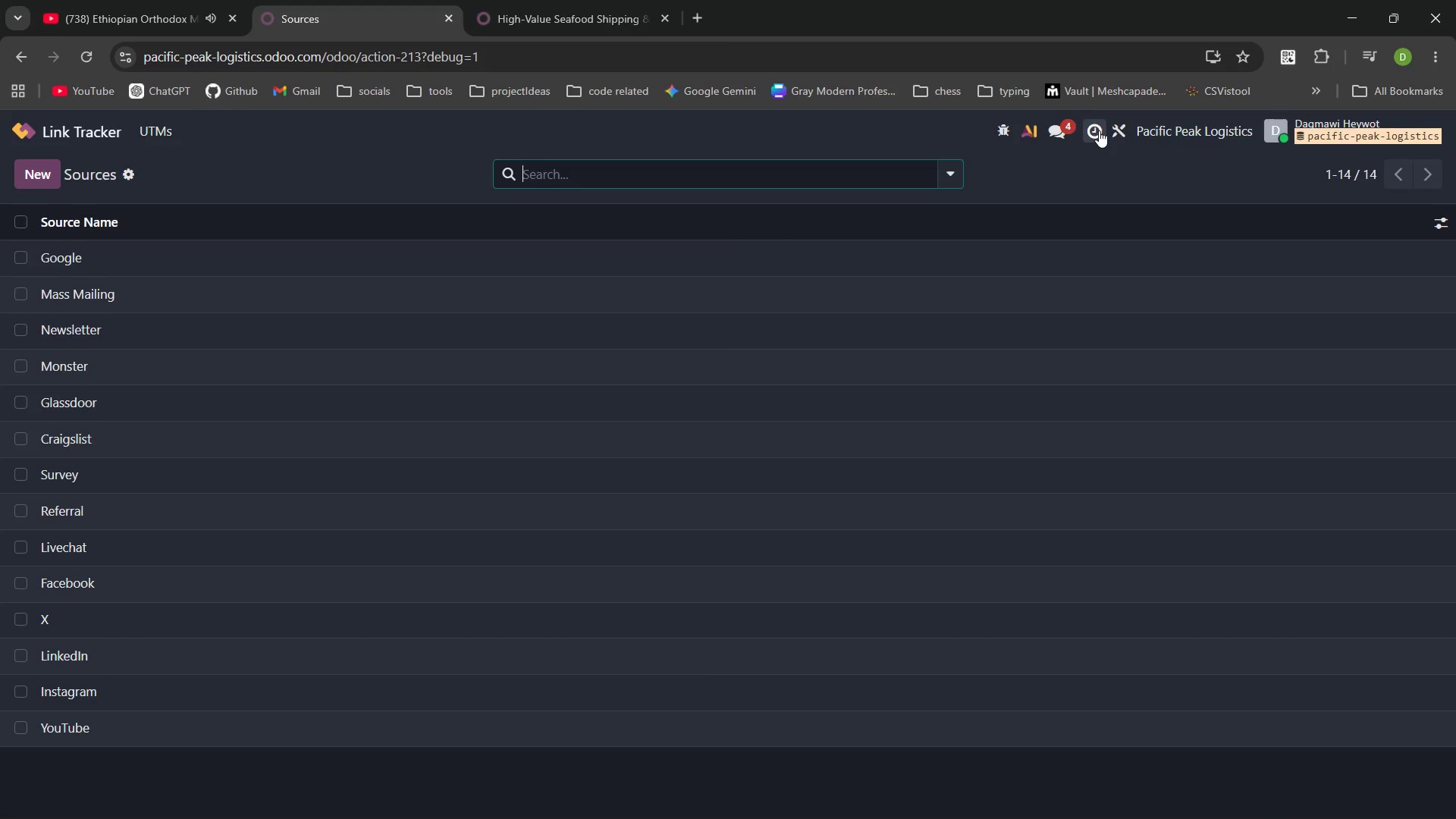 
left_click([116, 130])
 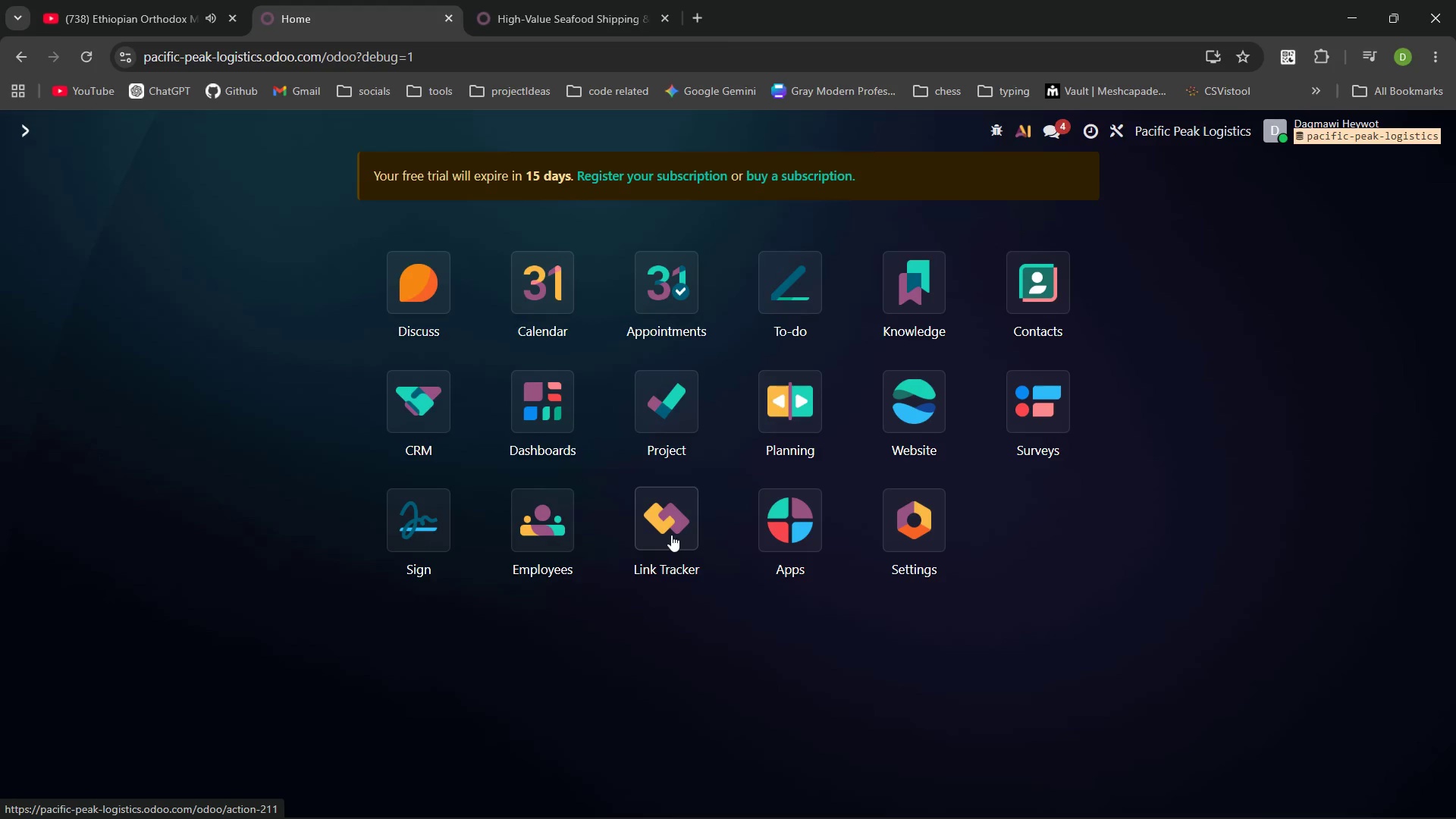 
wait(7.06)
 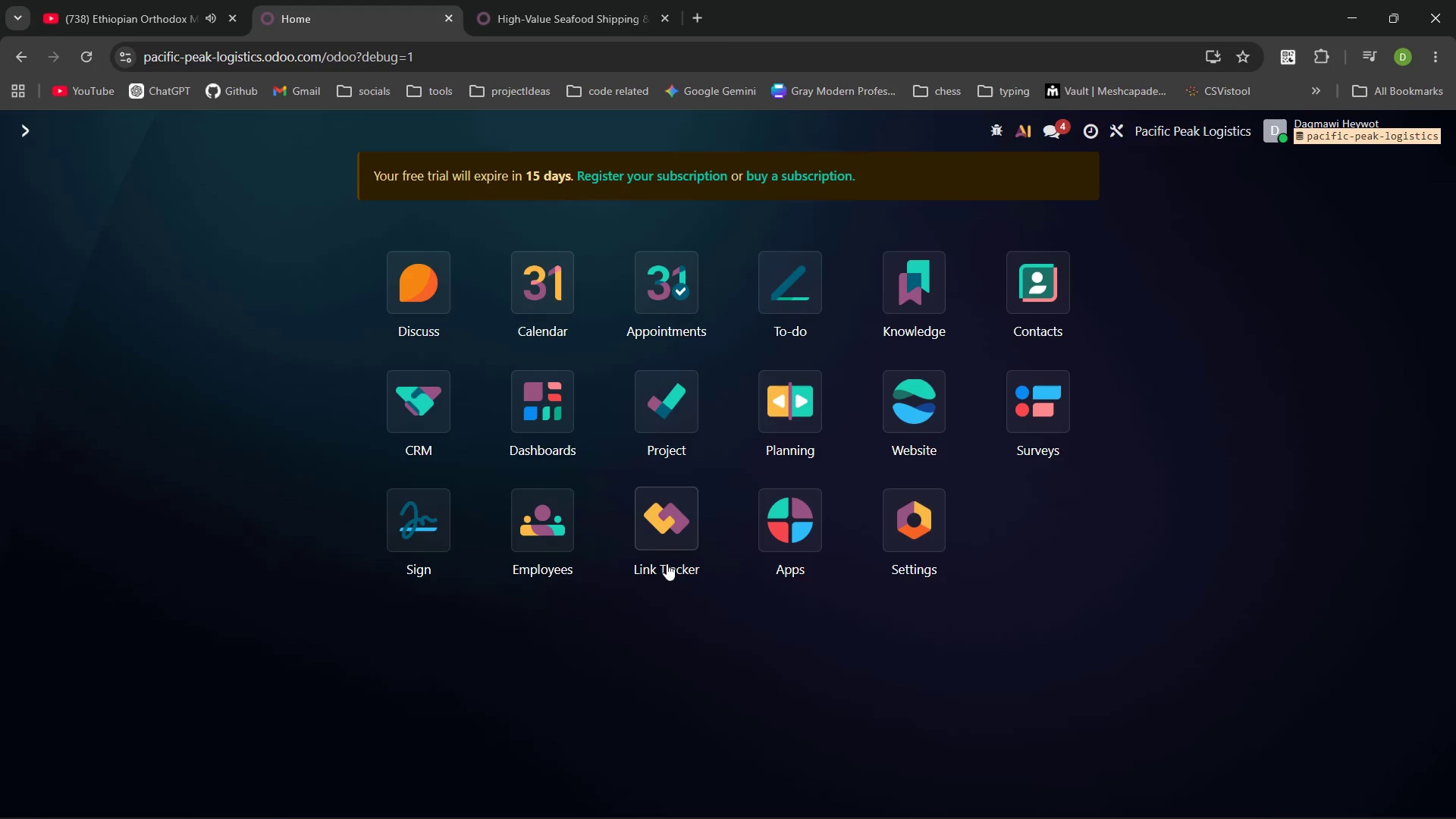 
left_click([654, 507])
 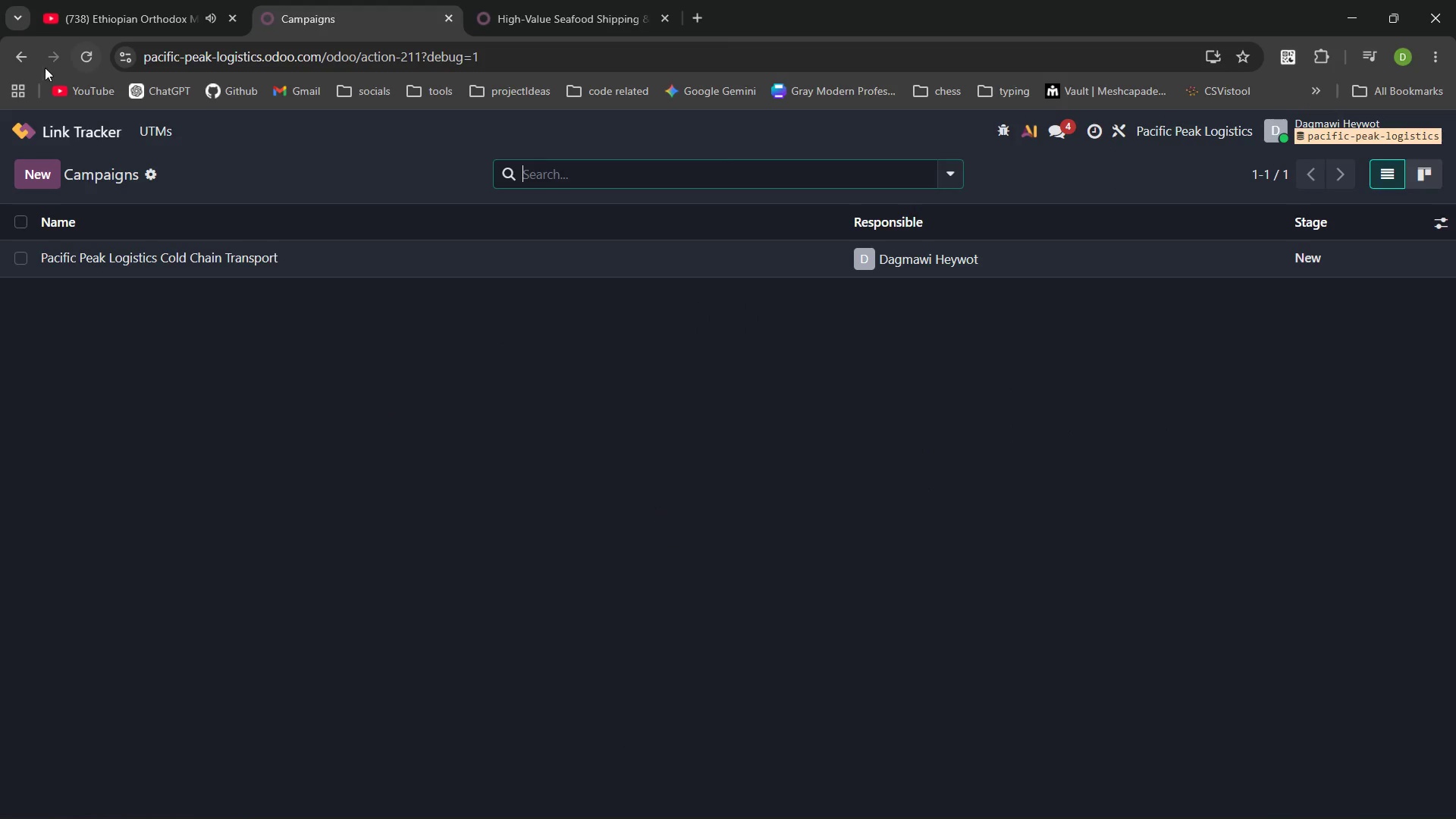 
left_click([28, 71])
 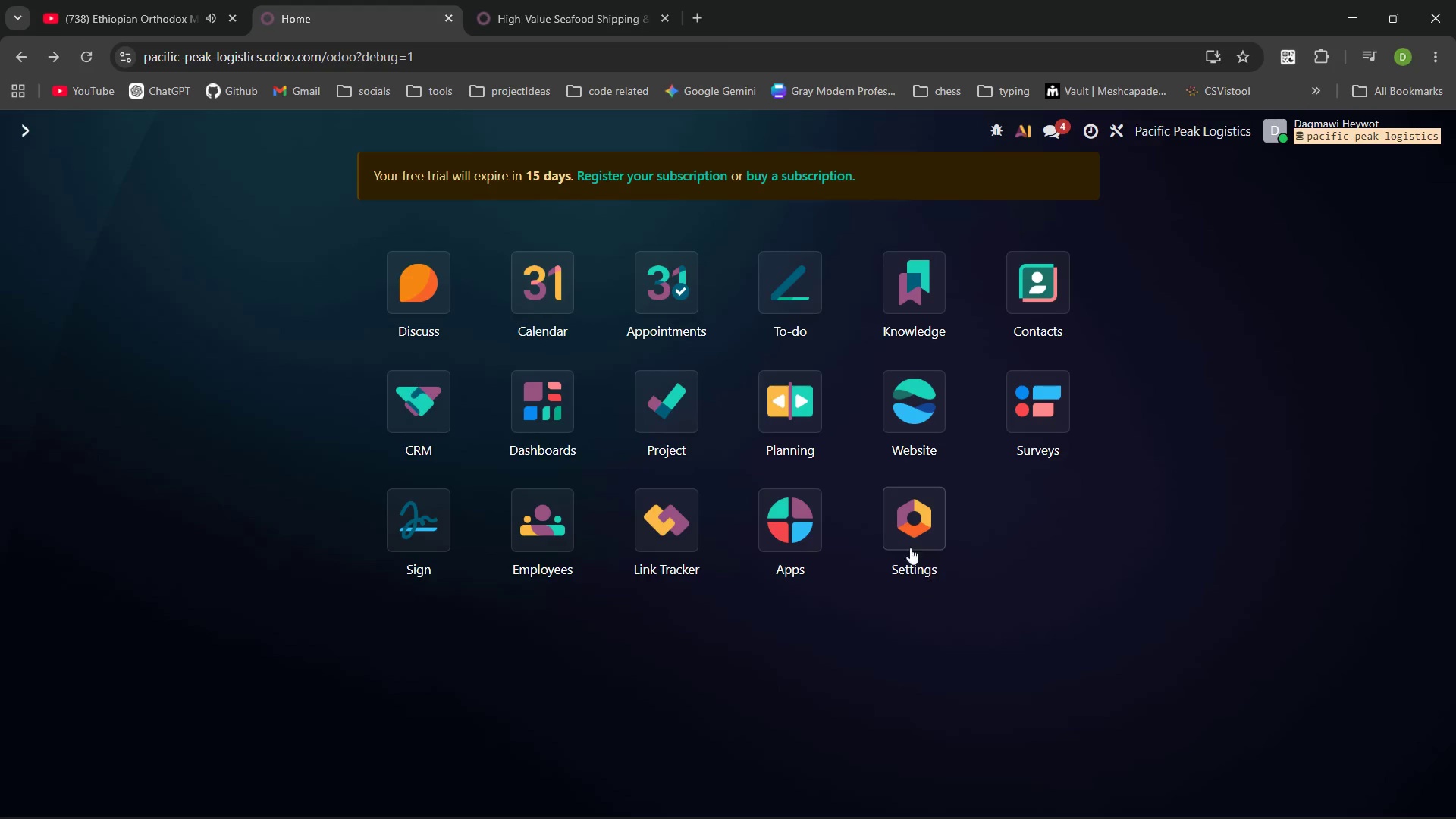 
left_click([910, 527])
 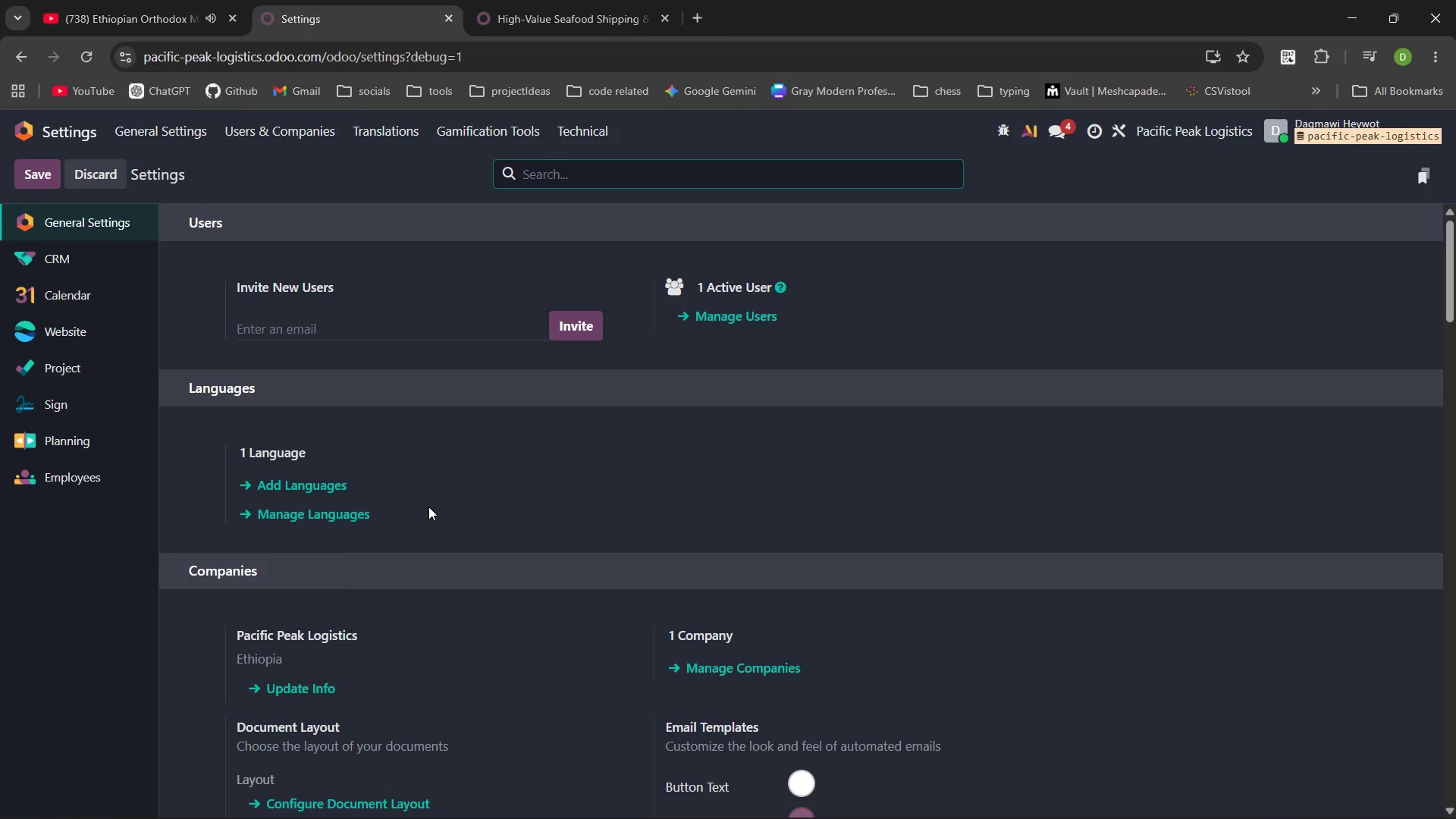 
left_click([81, 322])
 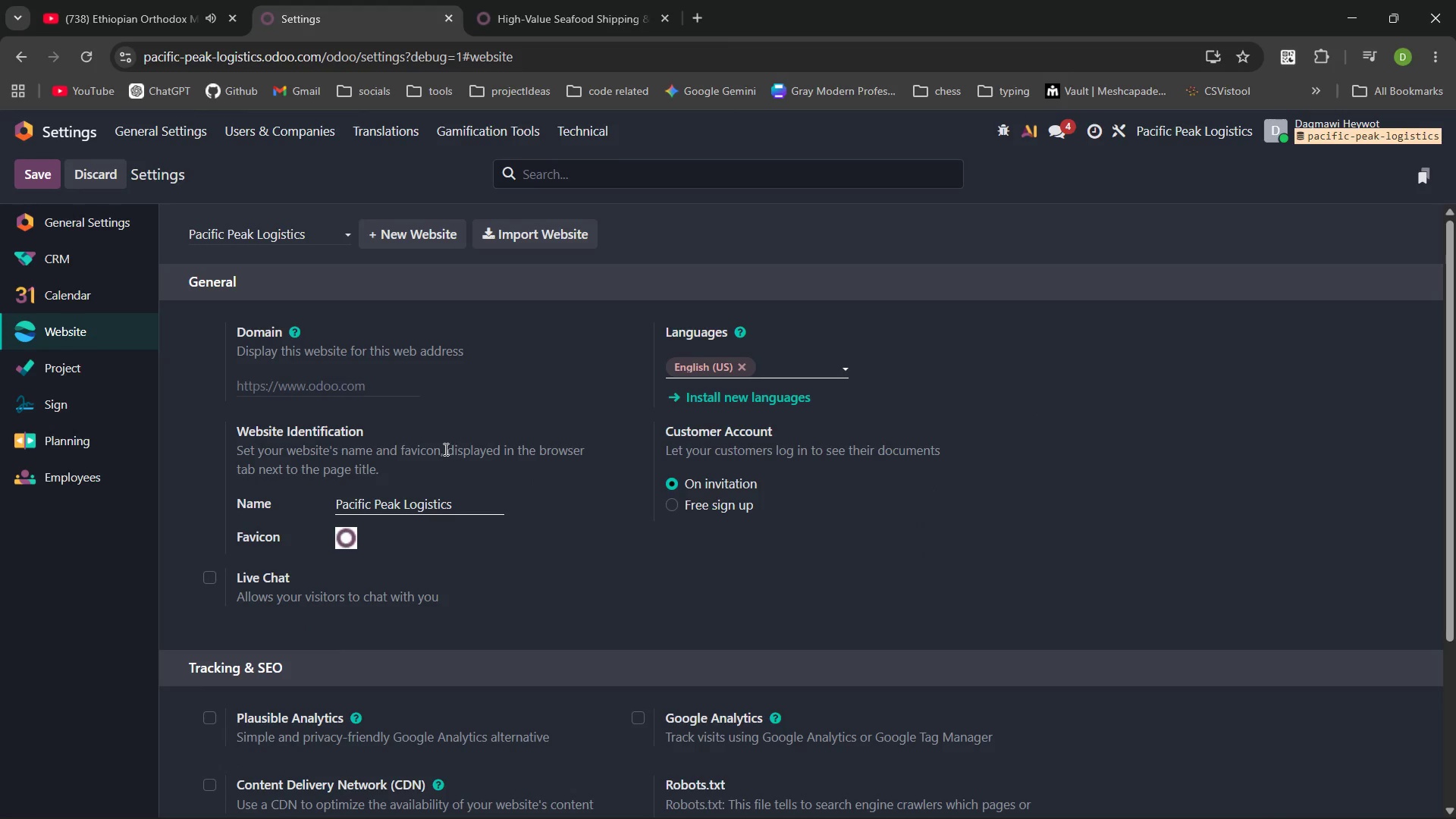 
mouse_move([626, 617])
 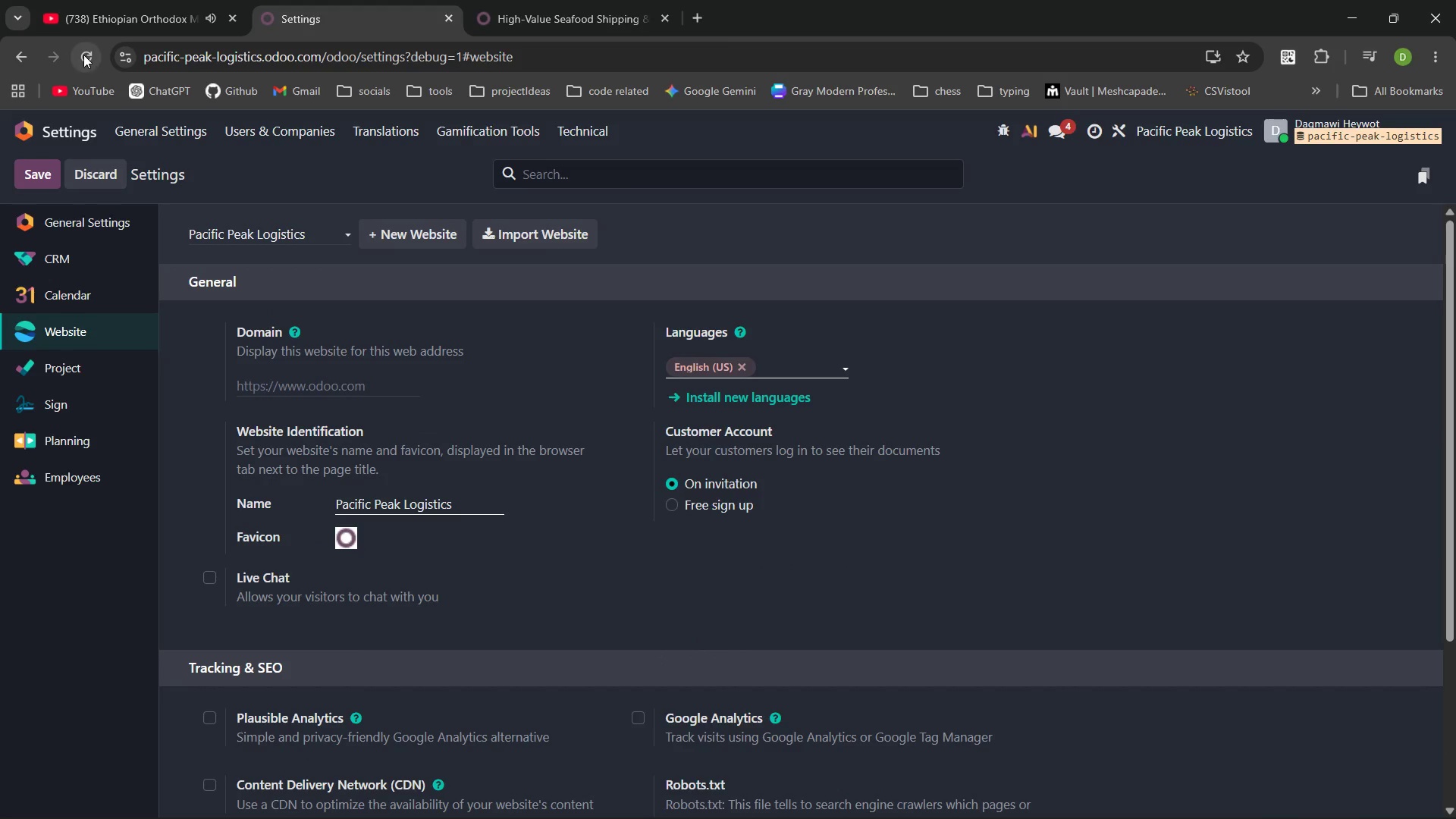 
left_click([83, 55])
 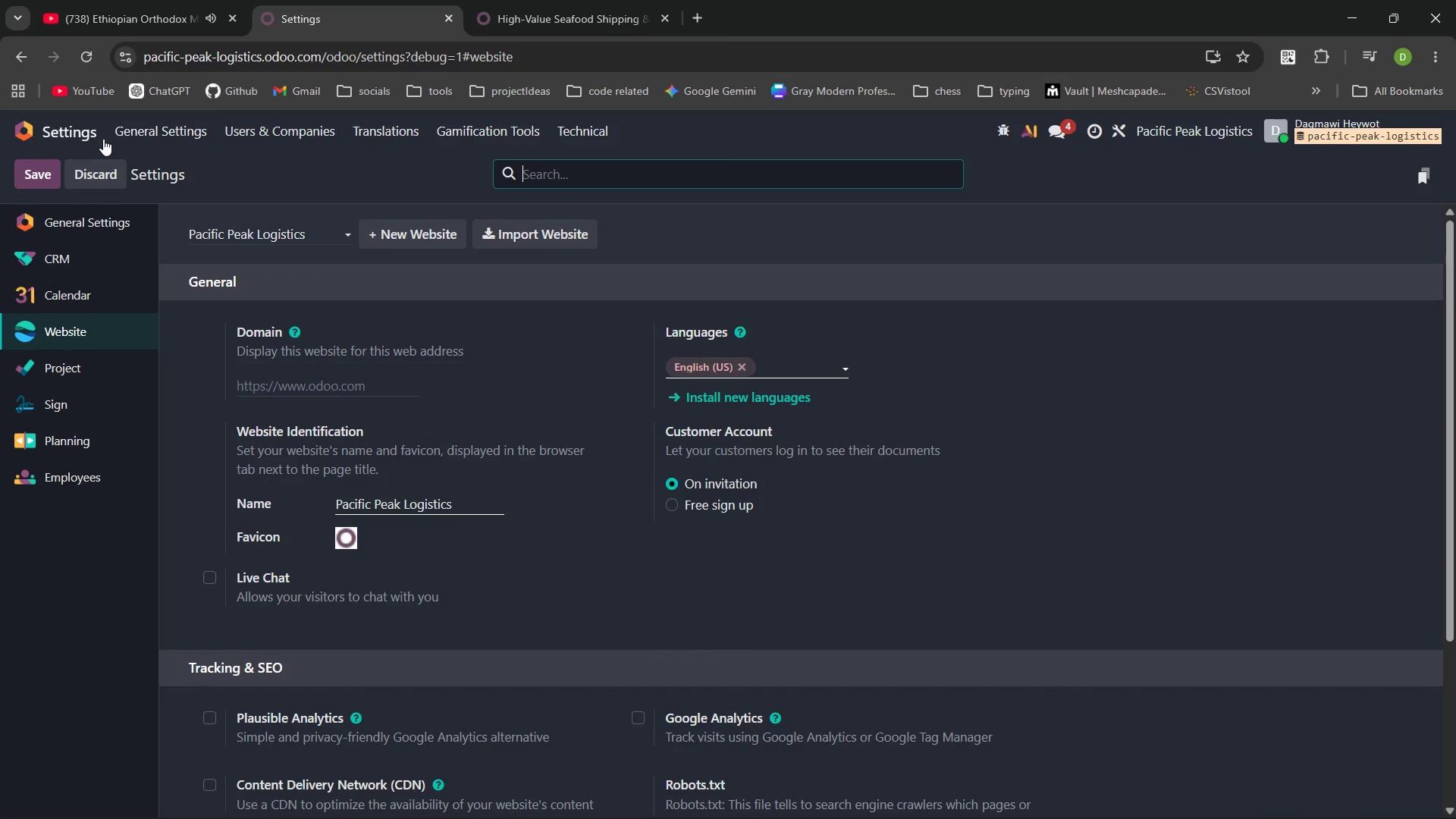 
left_click([83, 133])
 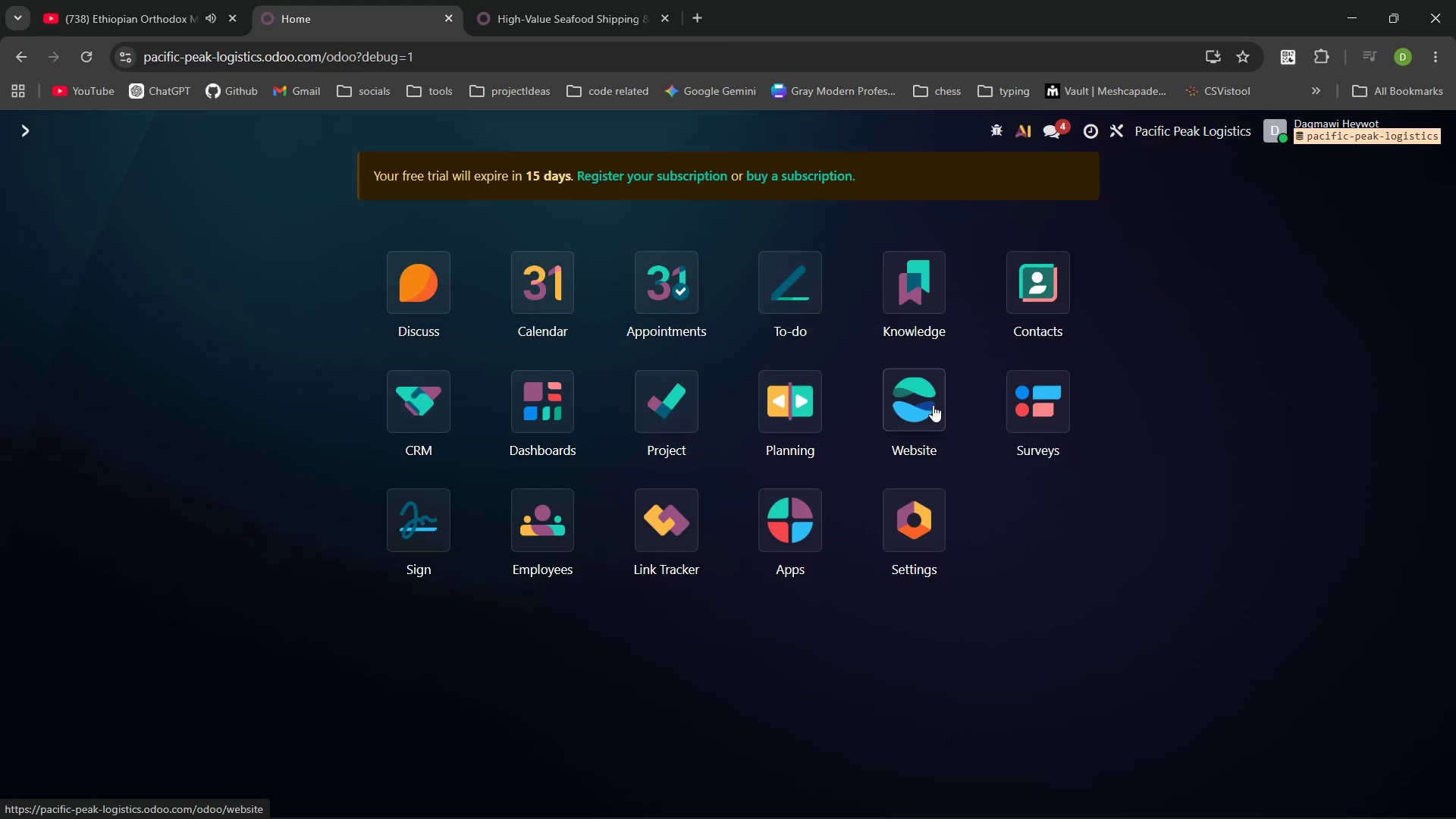 
left_click([933, 405])
 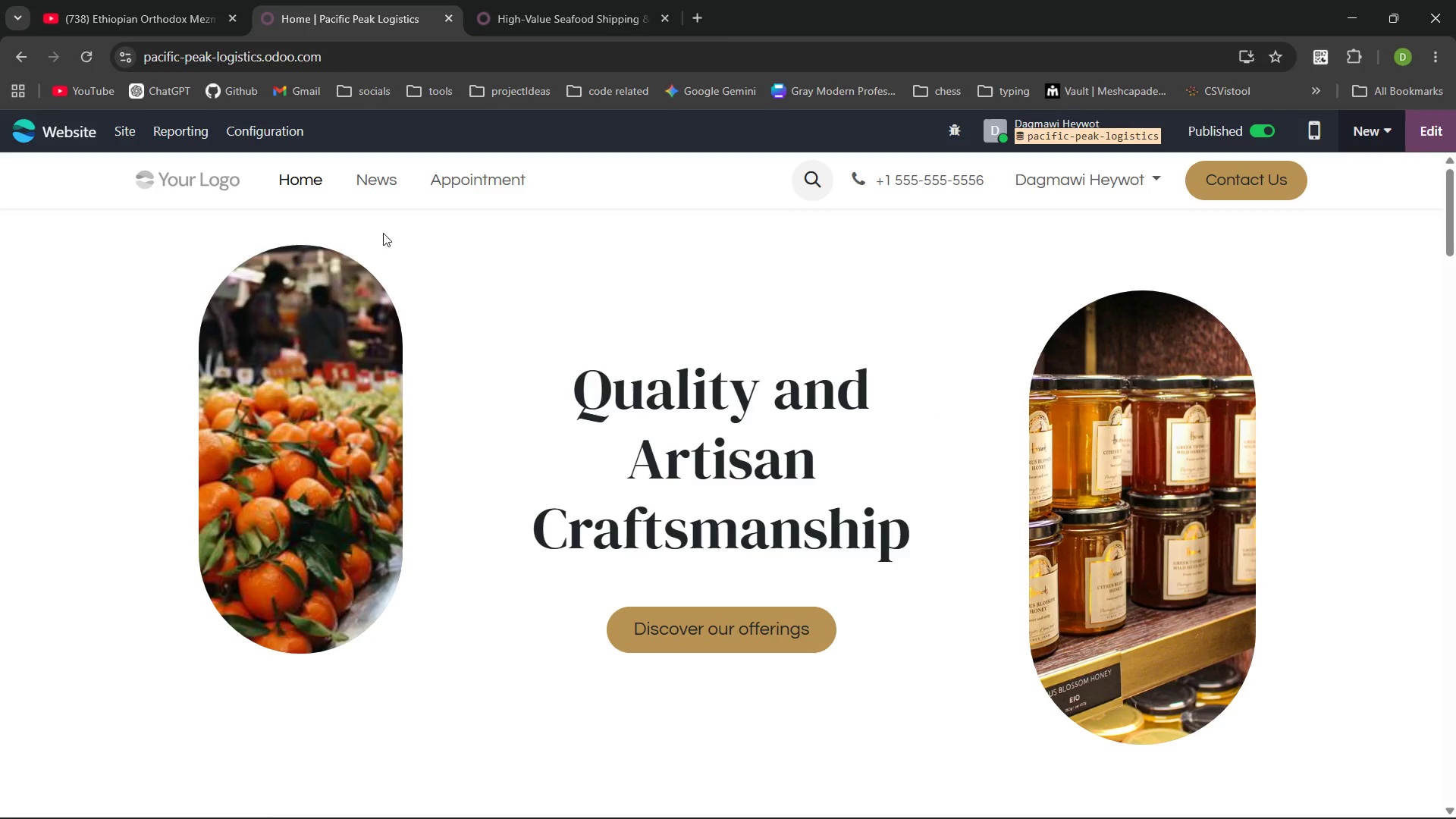 
left_click([138, 123])
 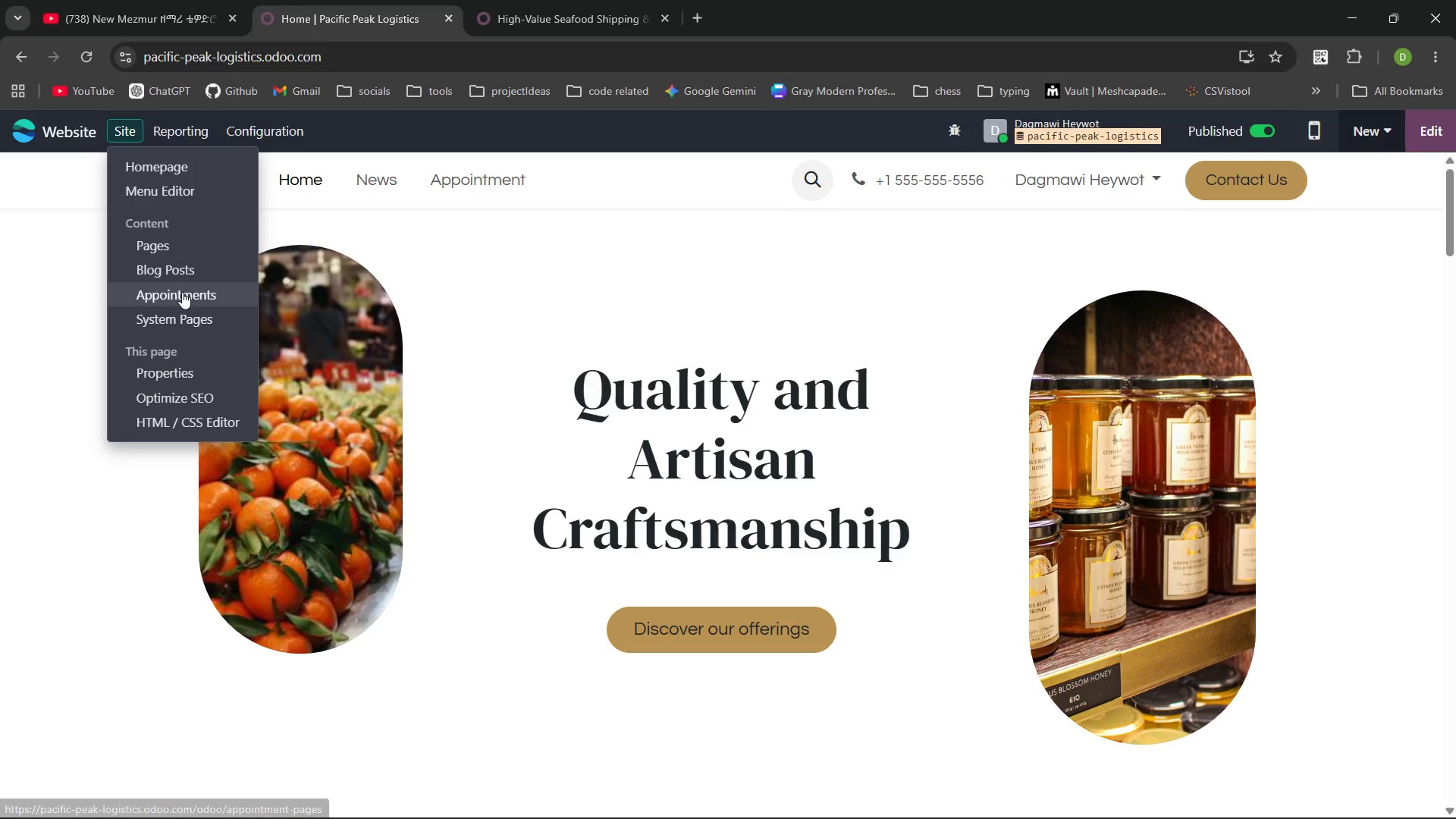 
left_click([171, 273])
 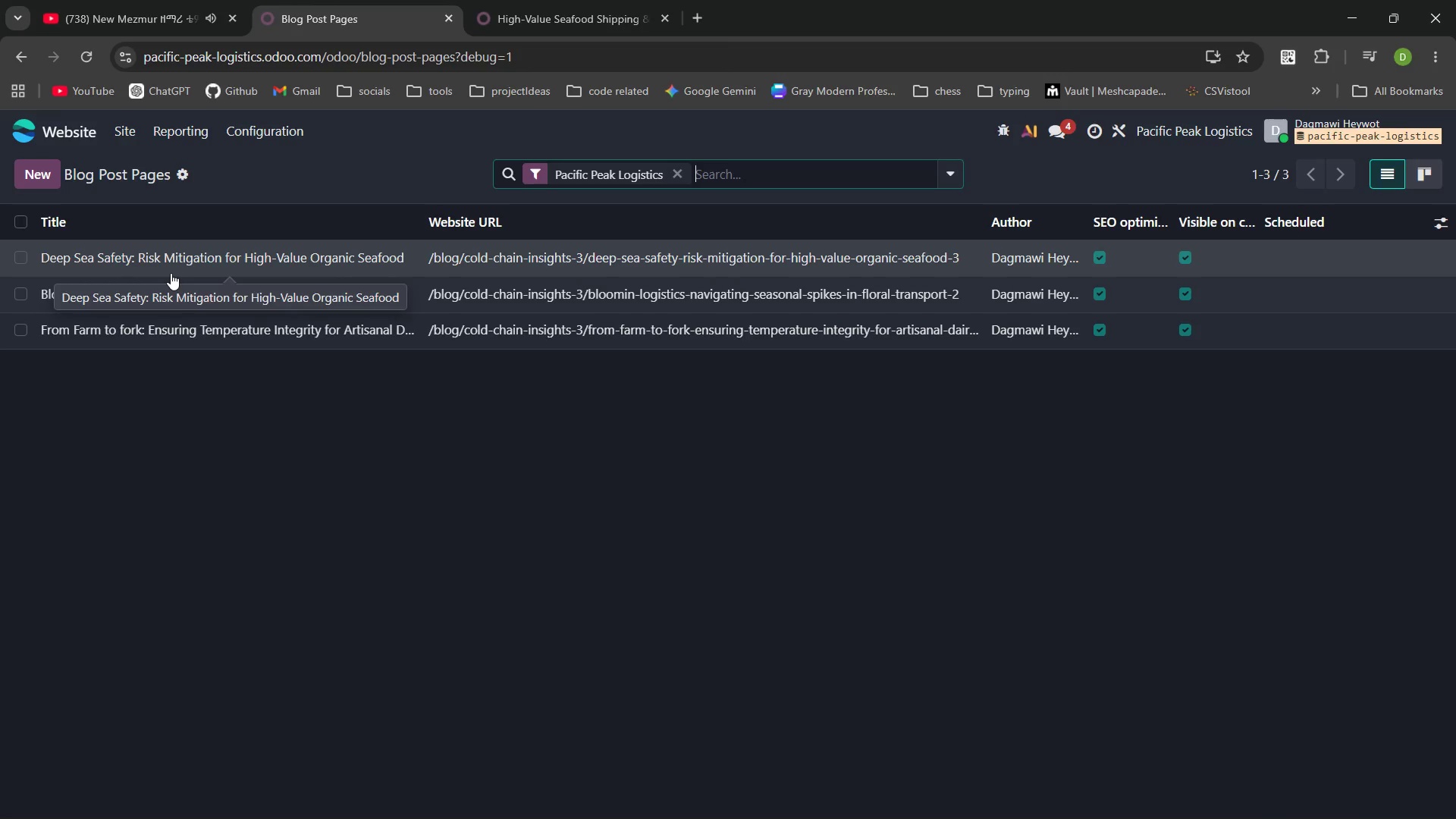 
wait(6.53)
 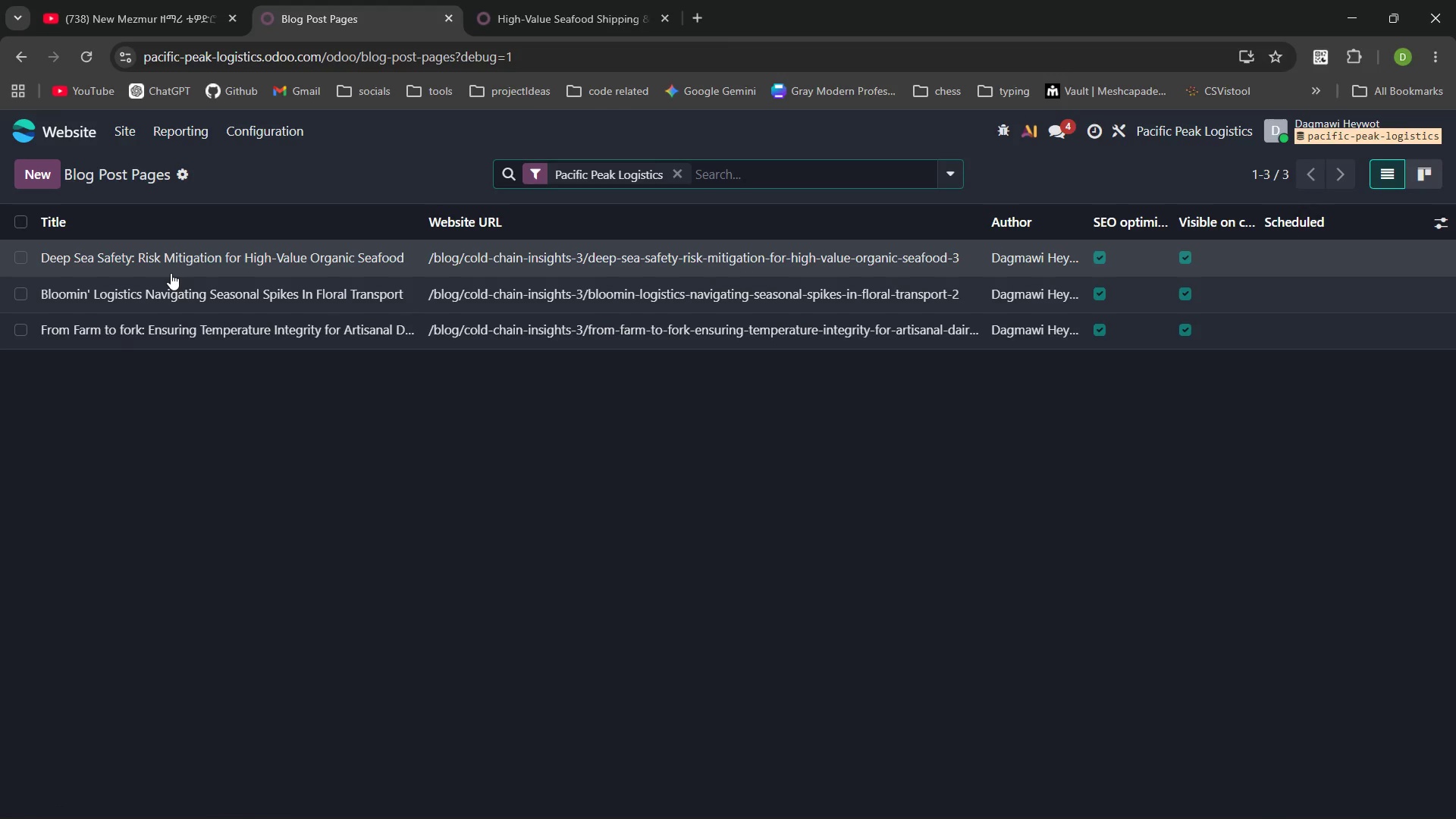 
left_click([171, 273])
 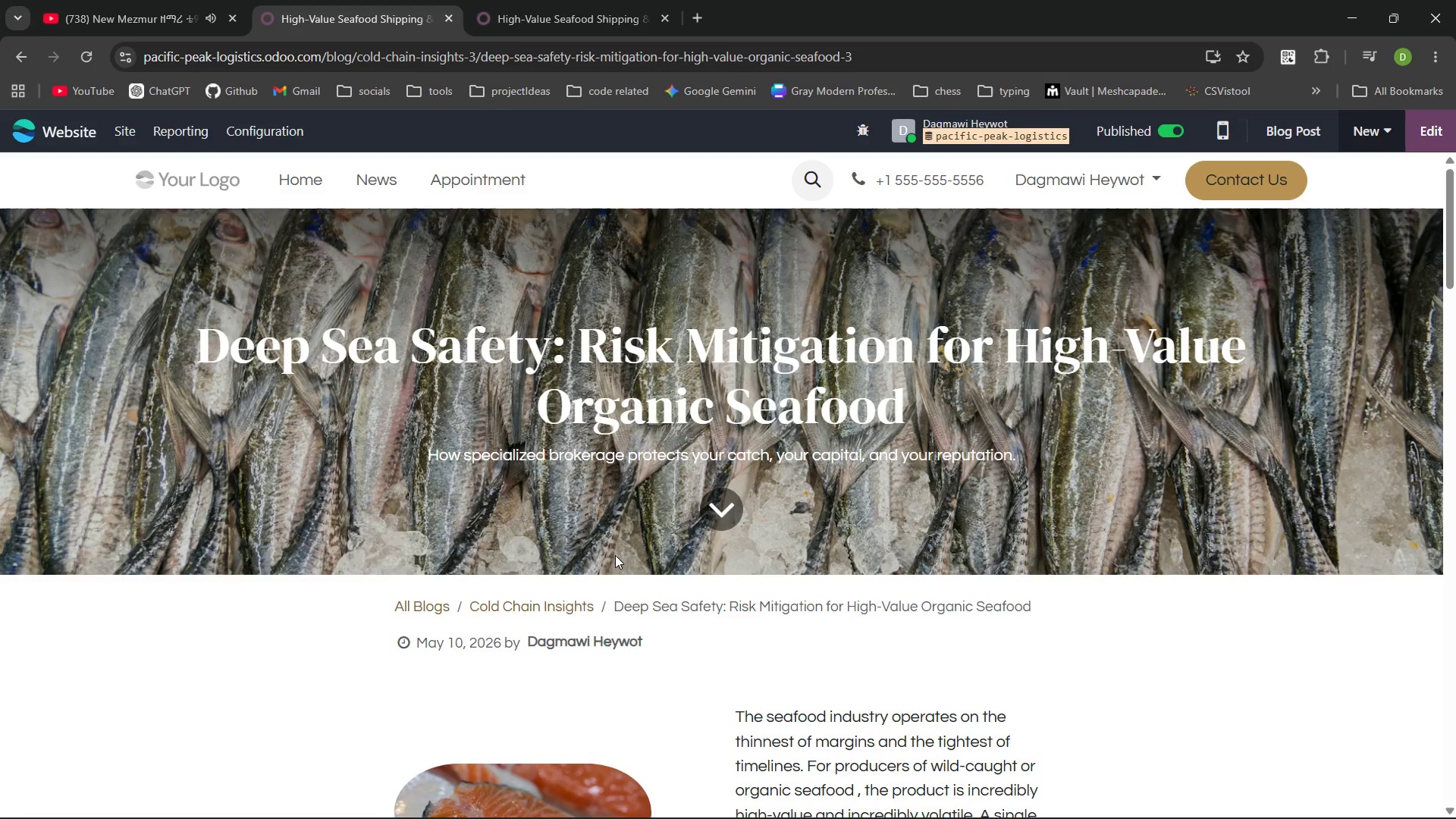 
wait(6.42)
 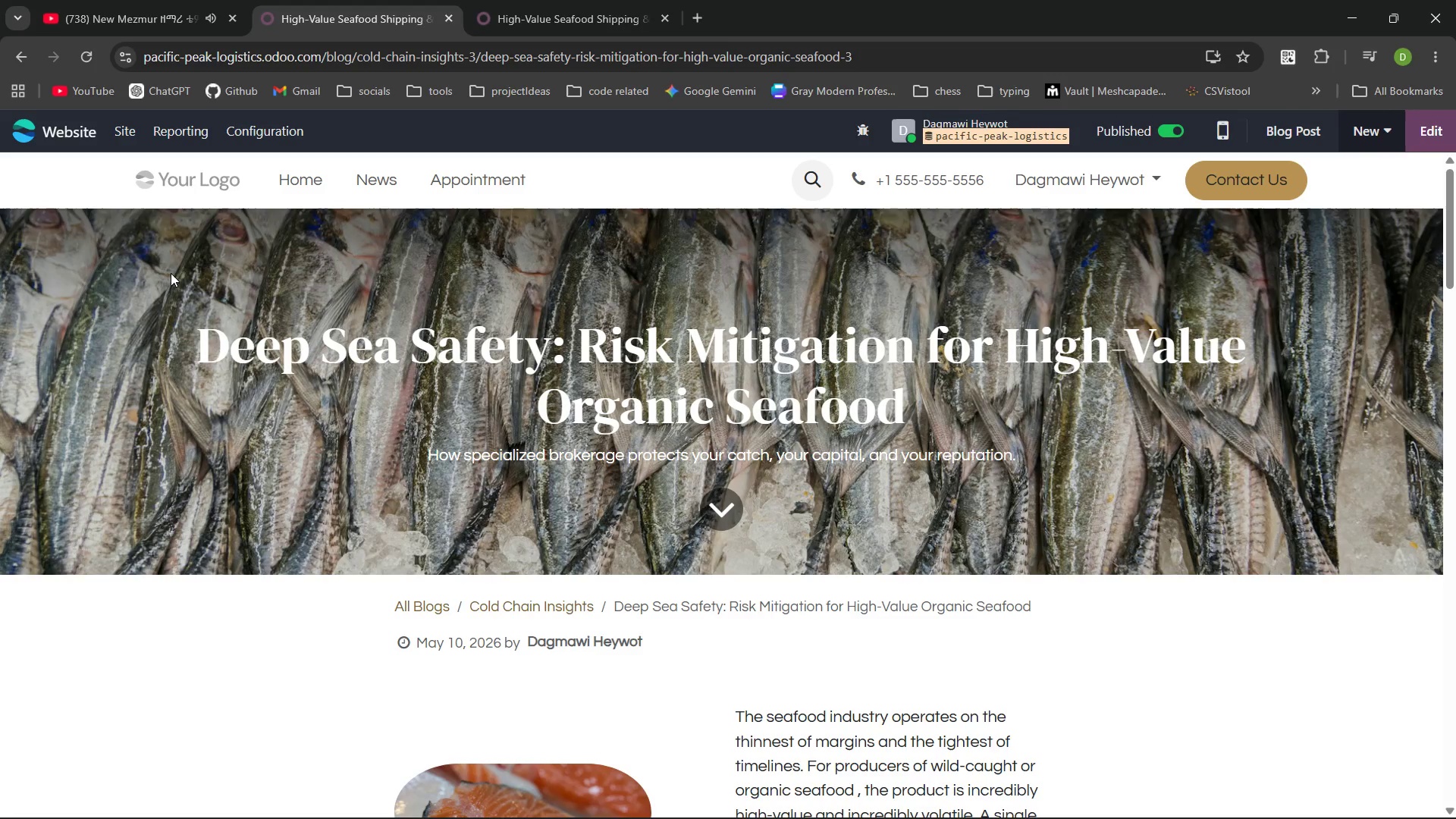 
left_click([878, 293])